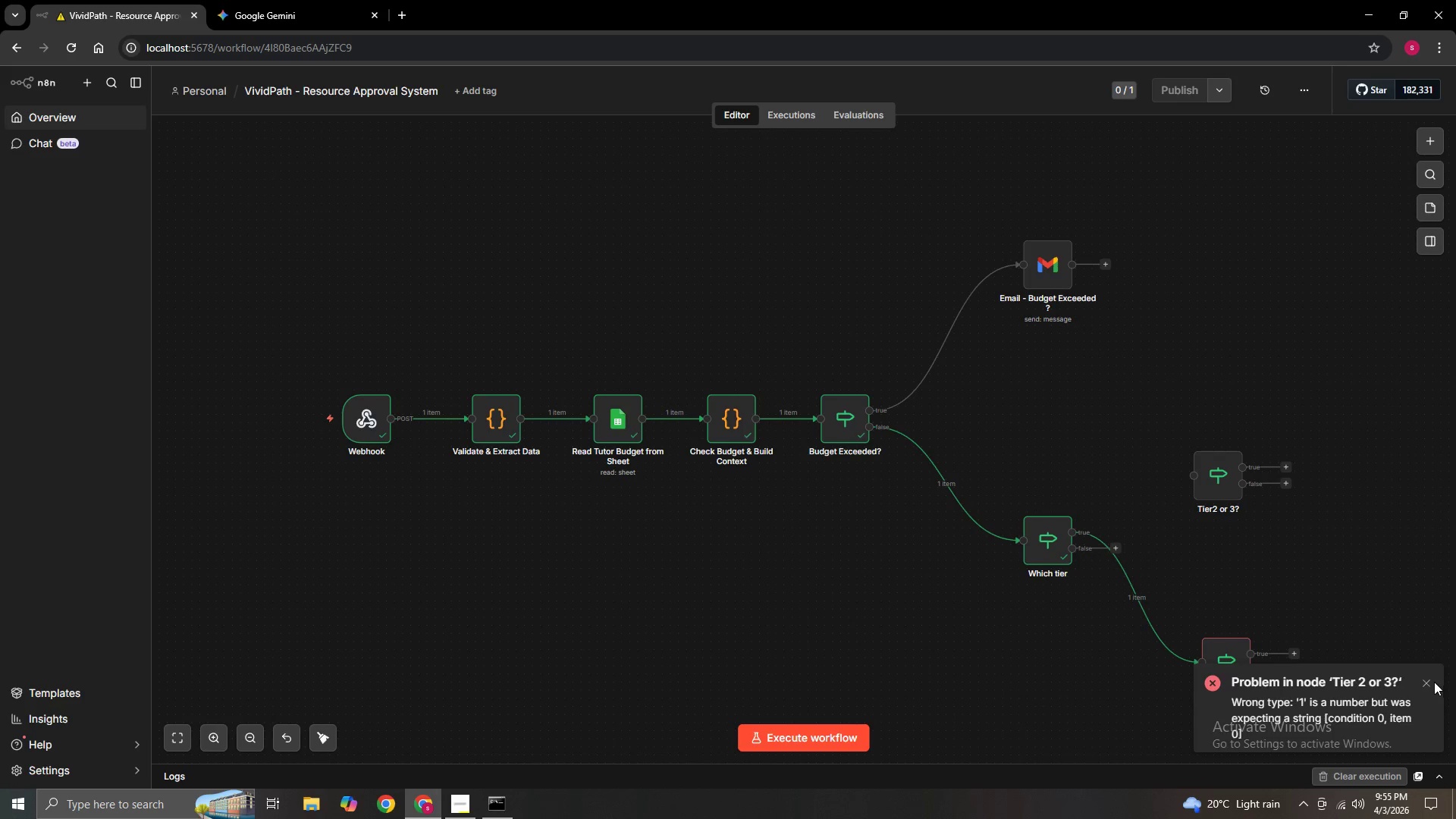 
left_click([1428, 682])
 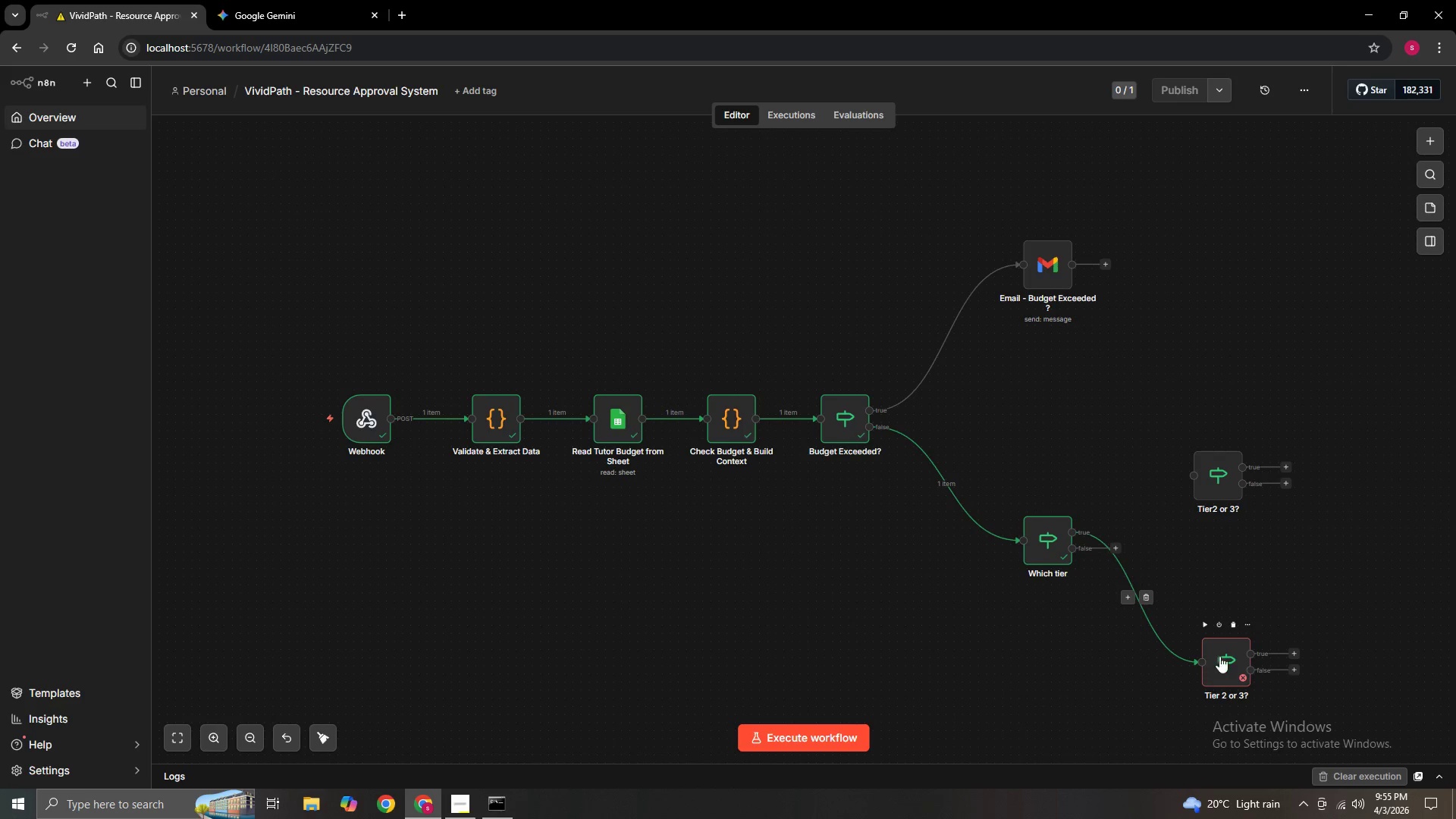 
double_click([1224, 656])
 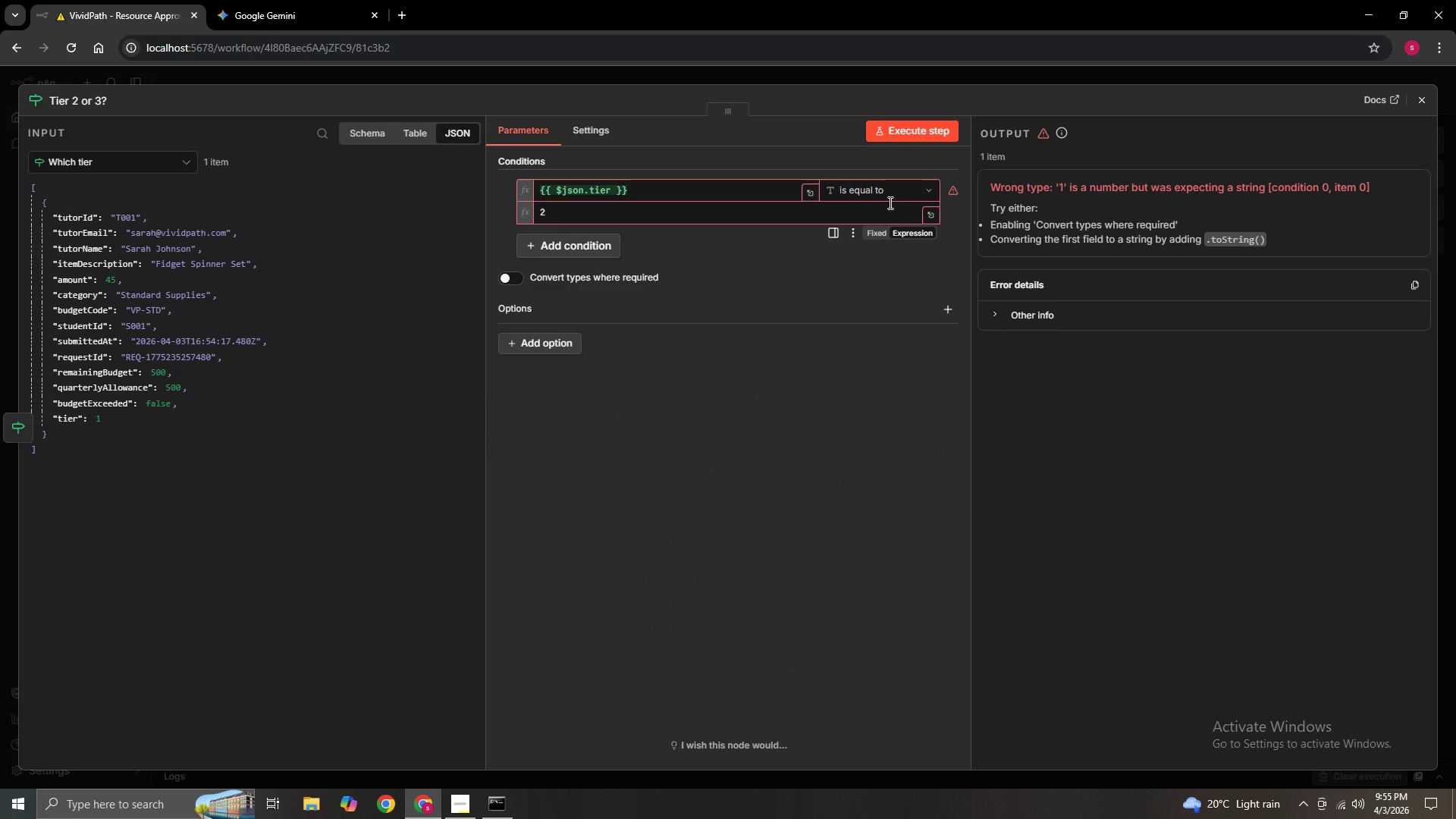 
left_click([894, 196])
 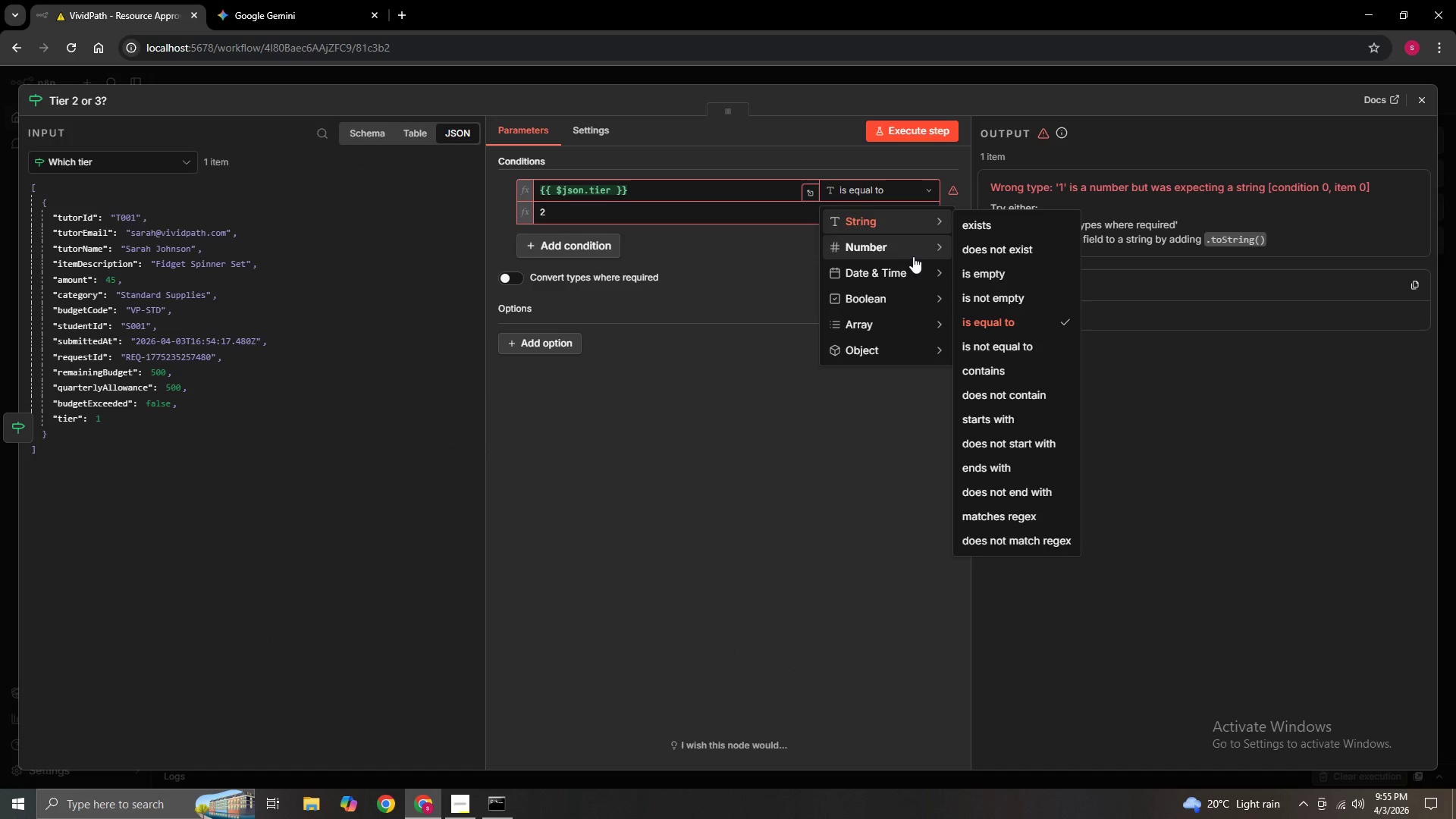 
left_click([913, 256])
 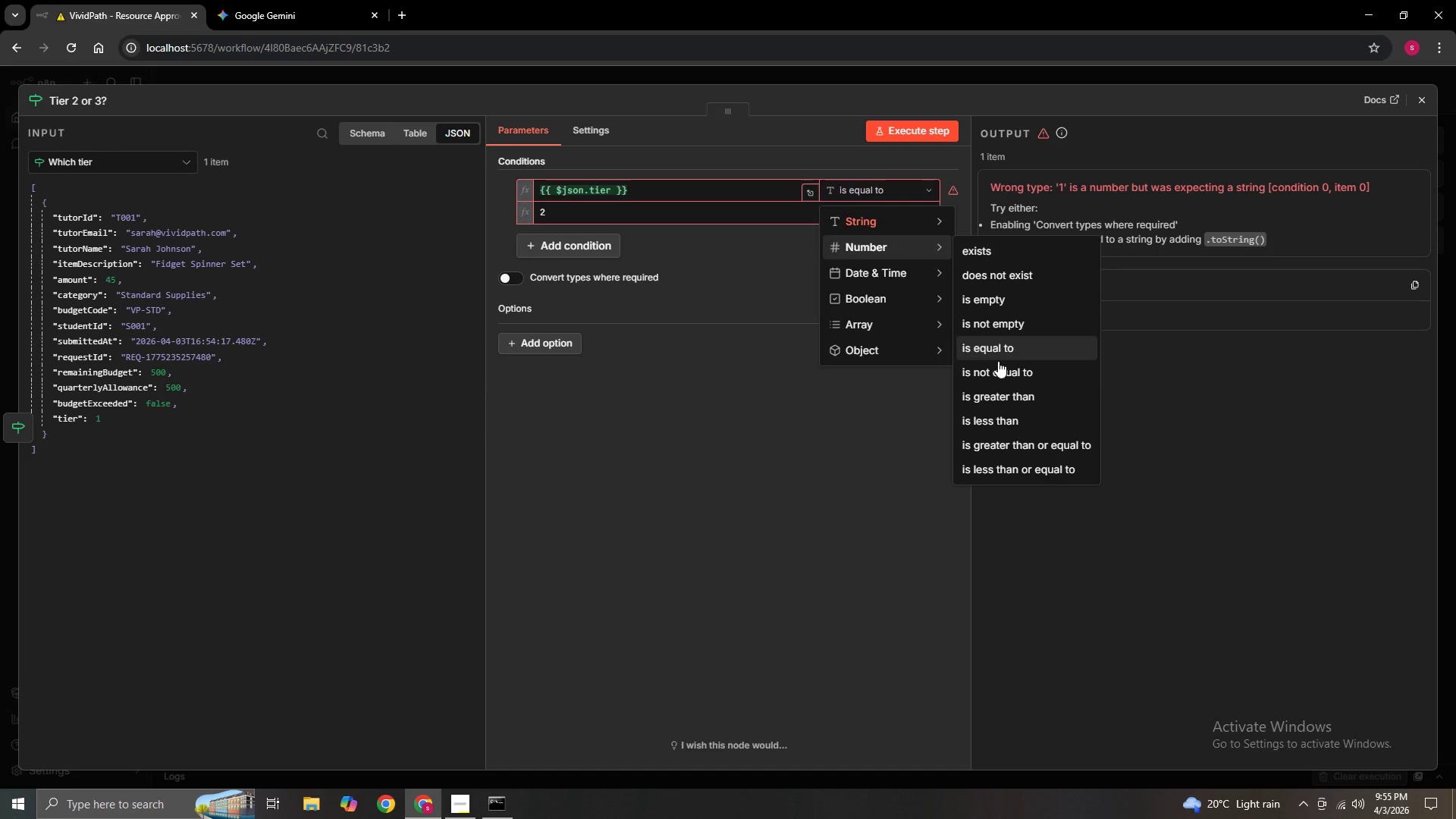 
left_click([993, 355])
 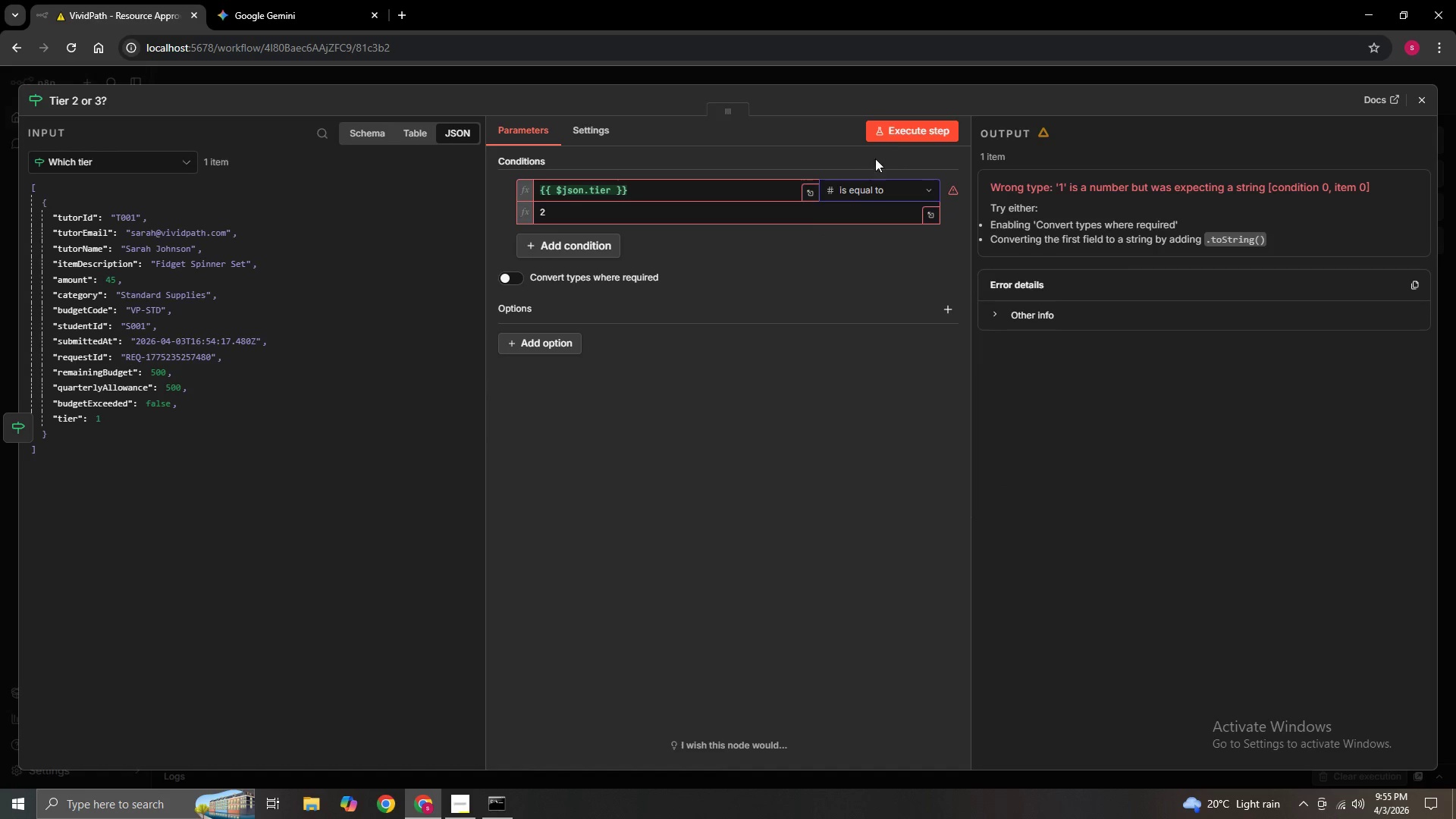 
left_click([890, 126])
 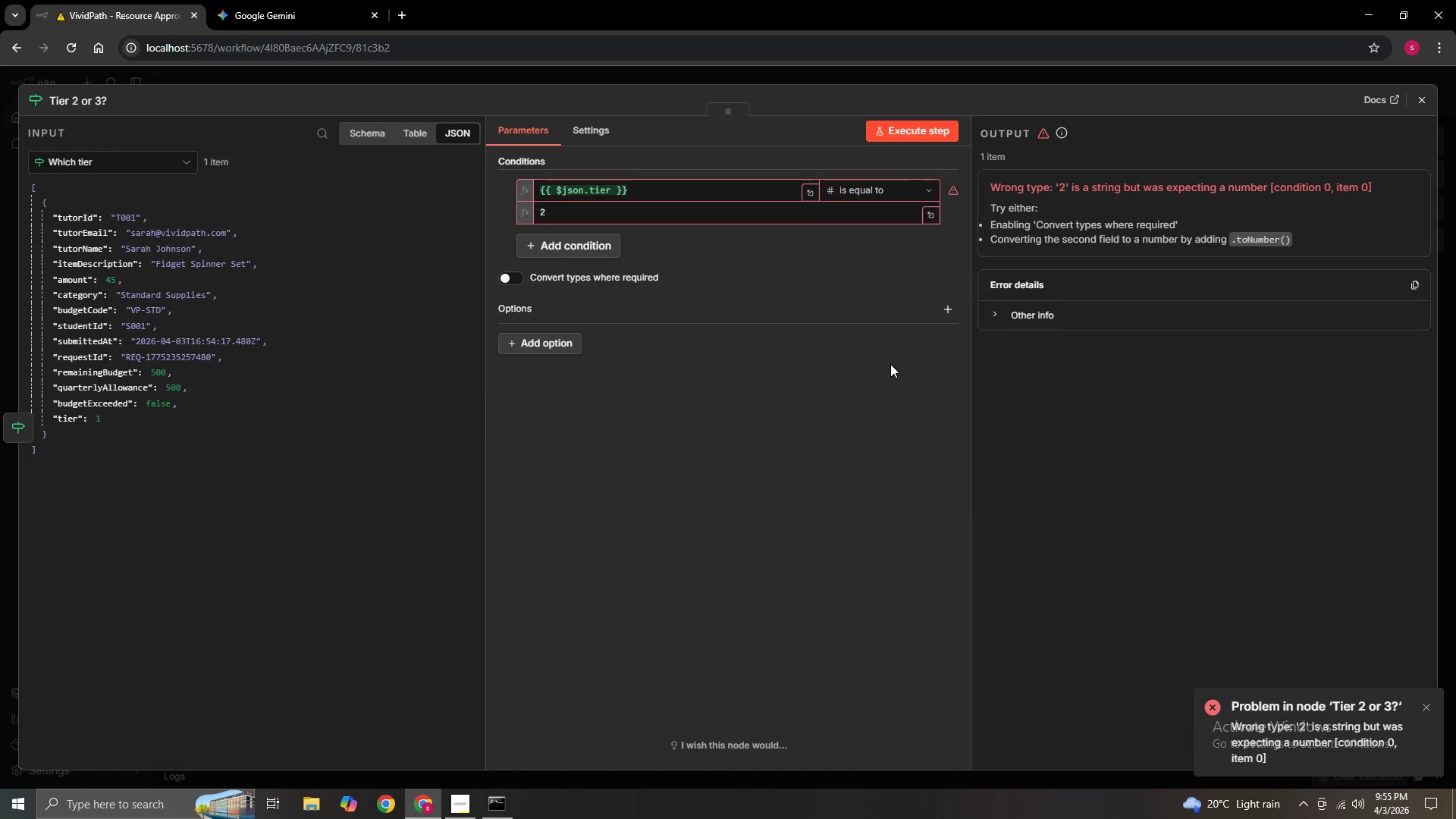 
left_click([749, 215])
 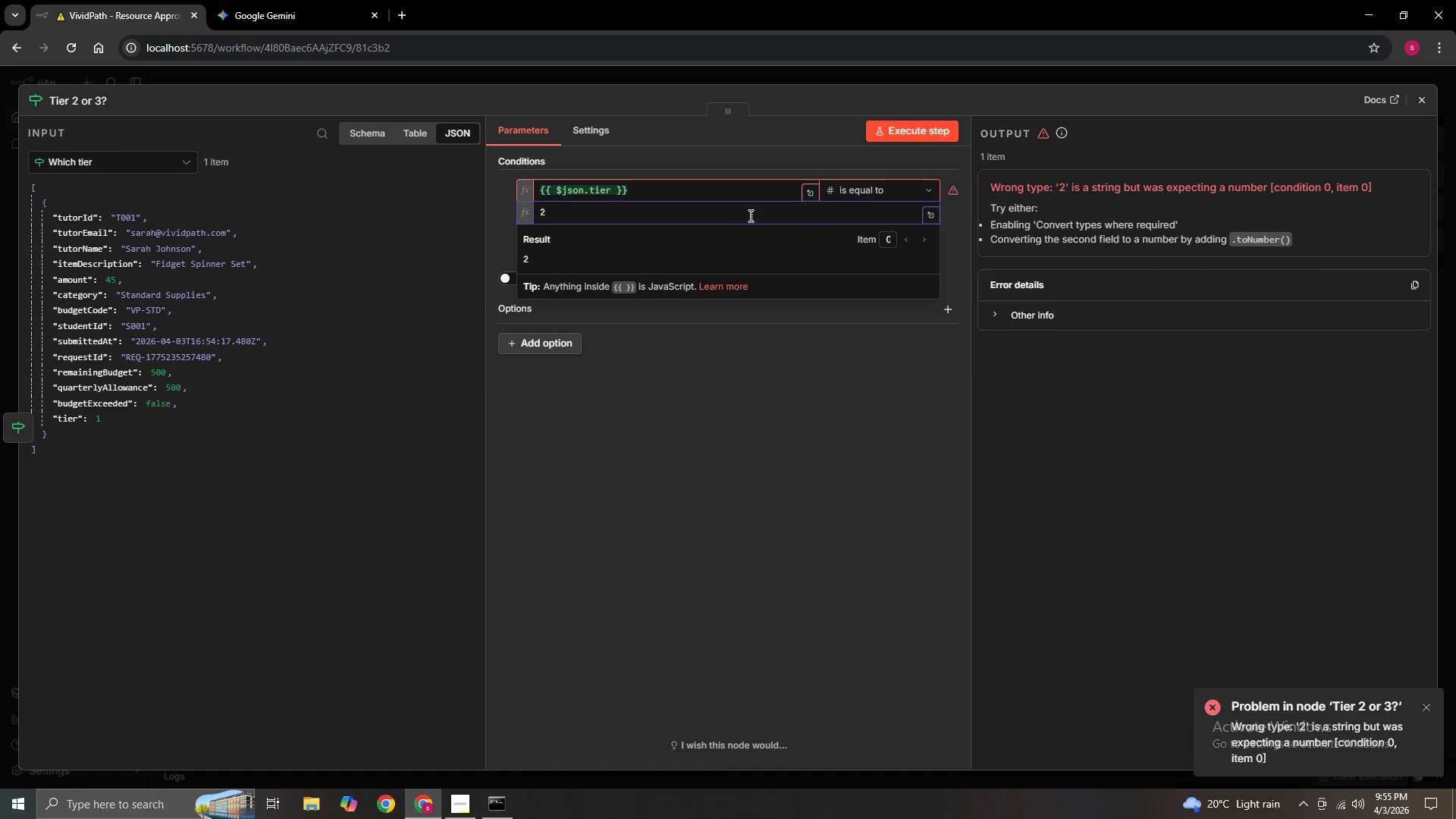 
key(Backspace)
 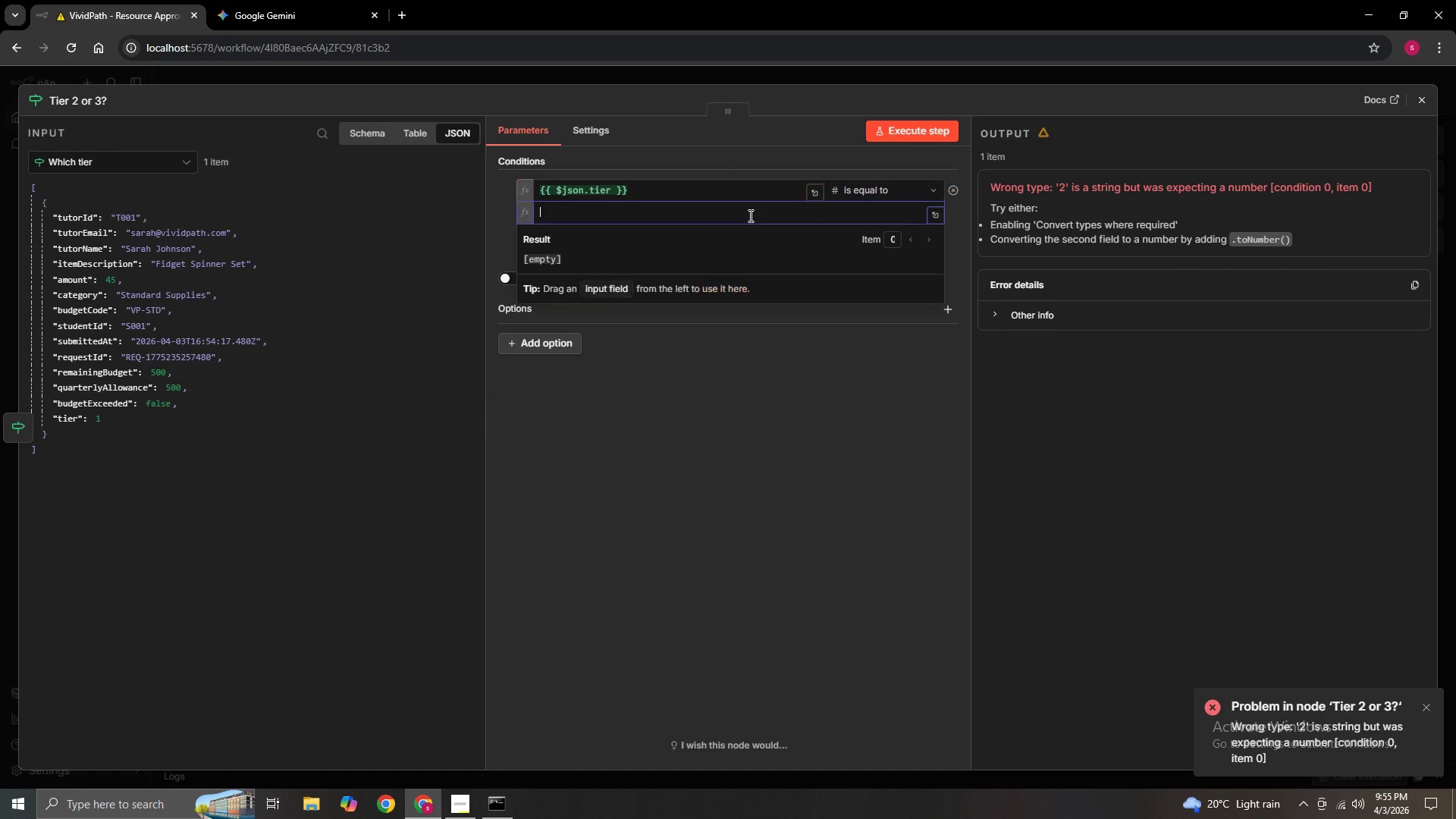 
key(1)
 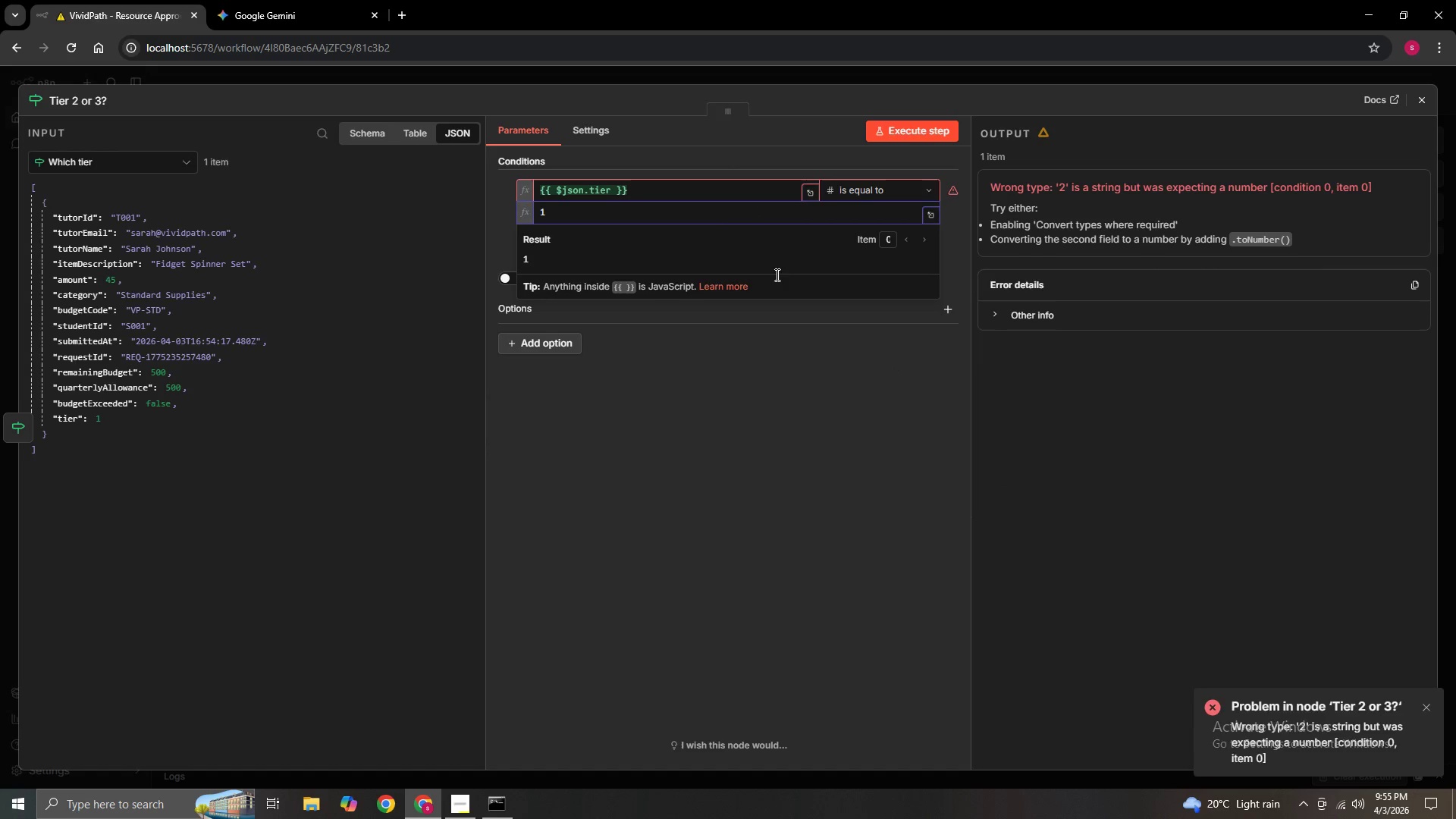 
left_click_drag(start_coordinate=[834, 450], to_coordinate=[834, 442])
 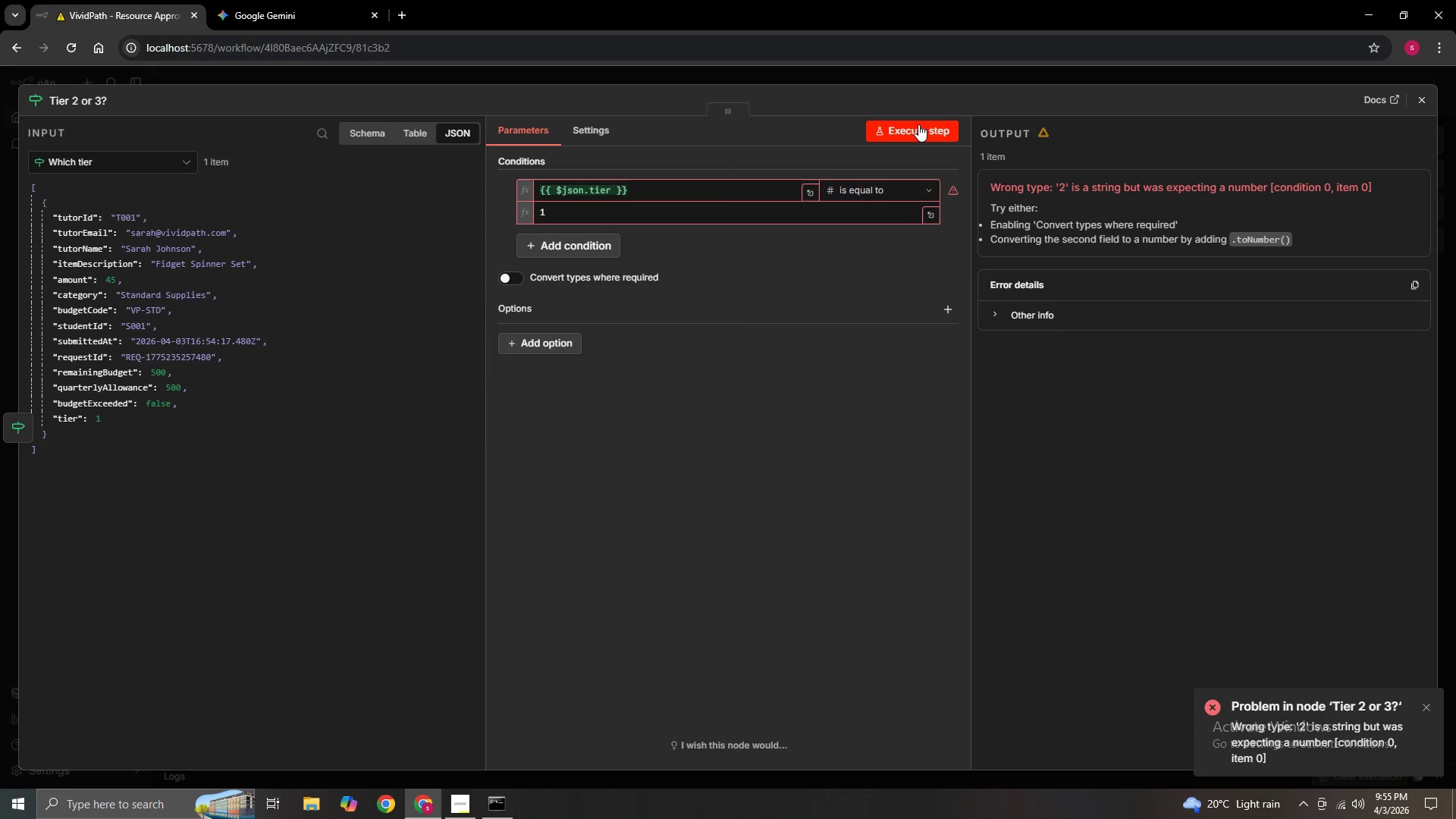 
left_click([918, 123])
 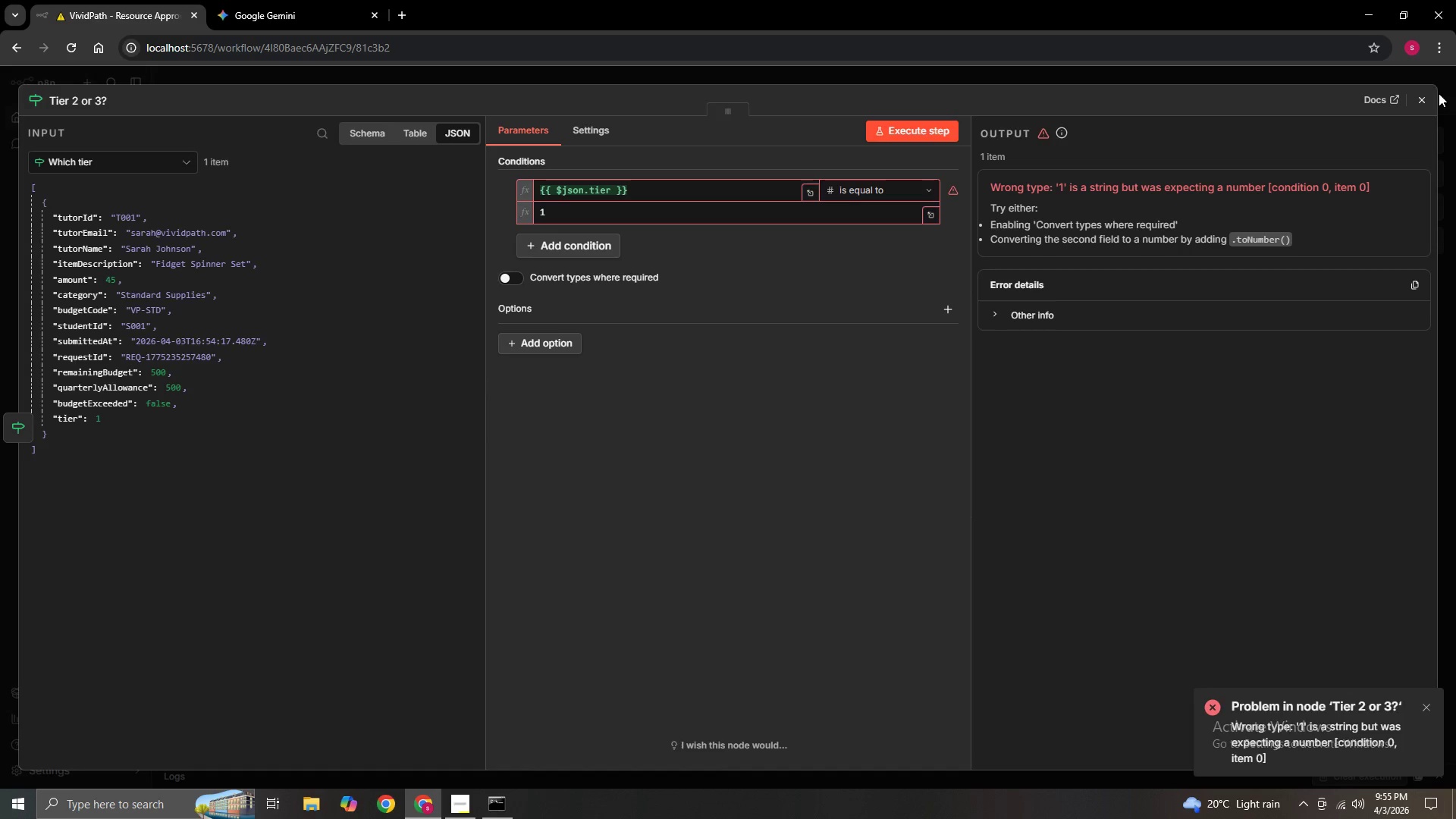 
left_click([1423, 97])
 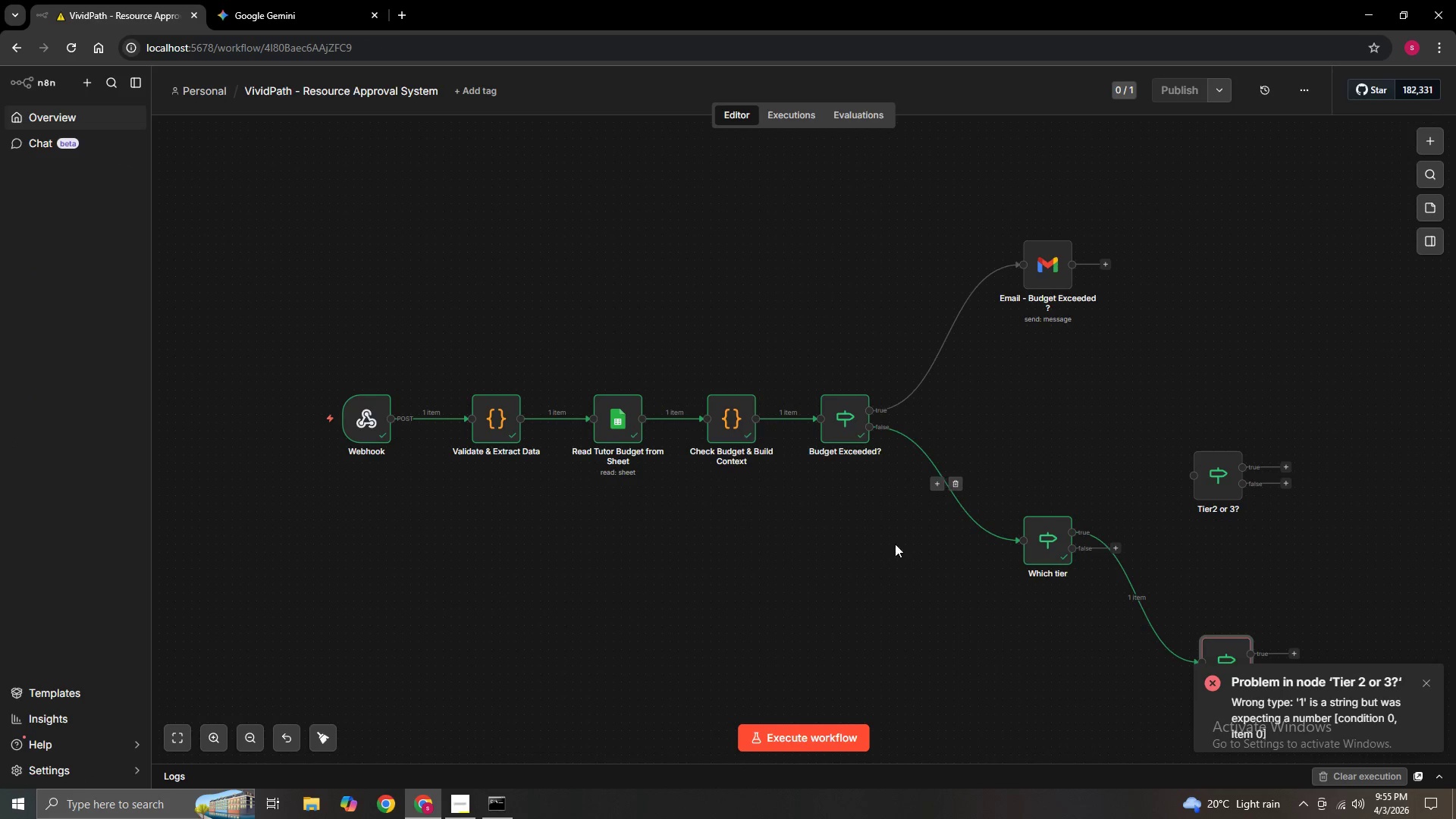 
hold_key(key=ShiftLeft, duration=0.48)
left_click_drag(start_coordinate=[823, 582], to_coordinate=[807, 570])
 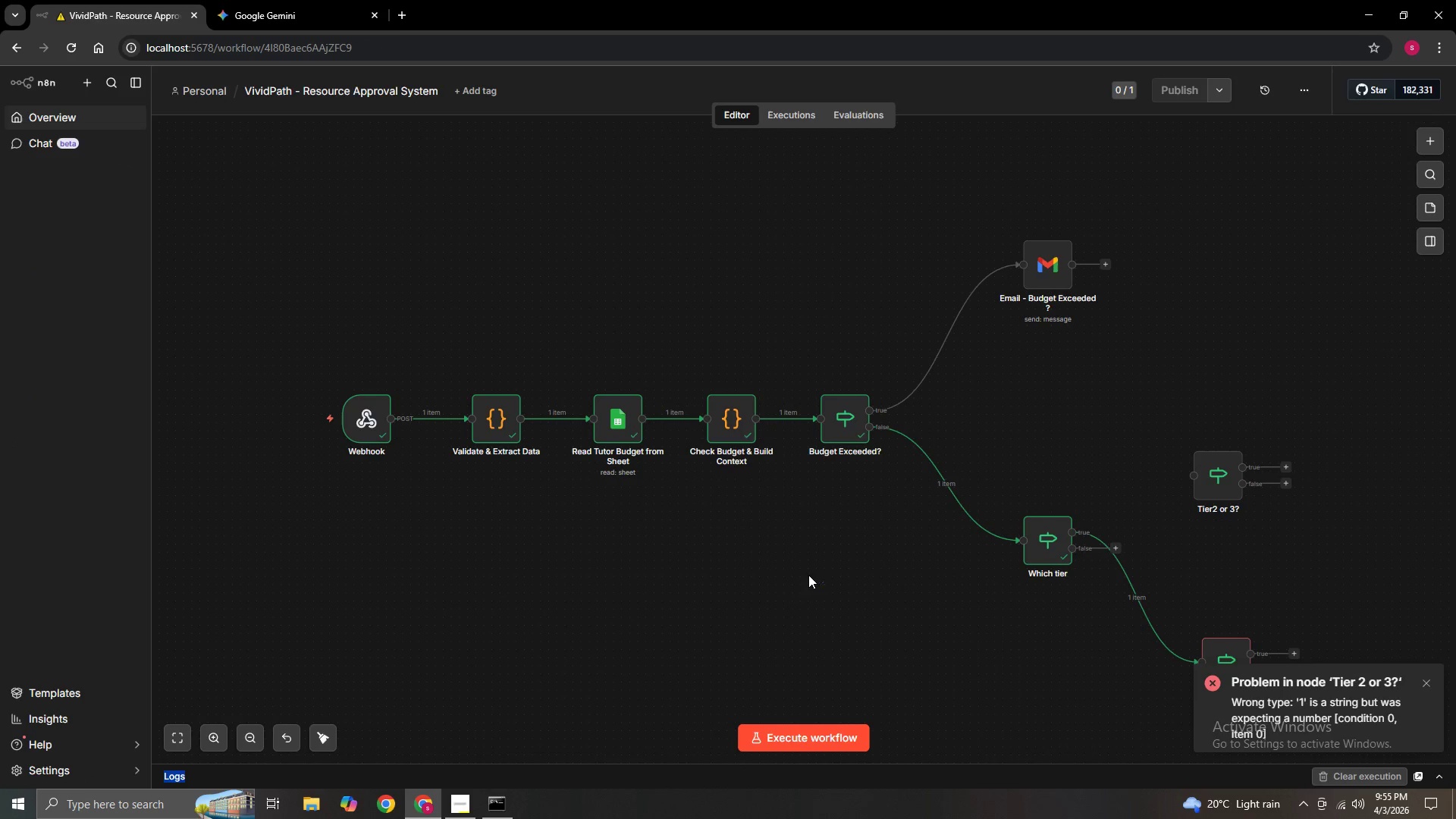 
hold_key(key=ControlLeft, duration=1.3)
left_click_drag(start_coordinate=[810, 582], to_coordinate=[639, 487])
 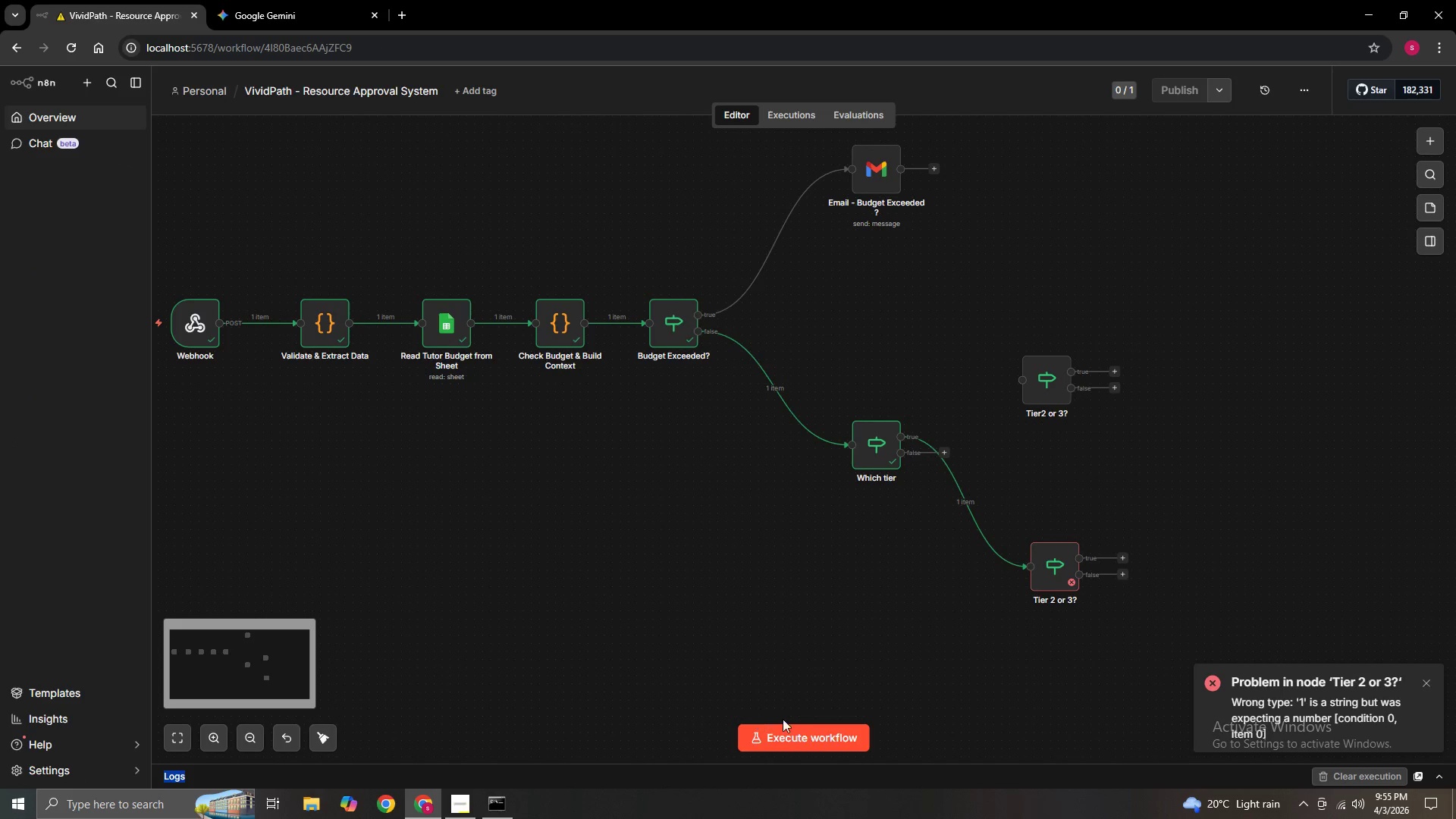 
left_click([821, 735])
 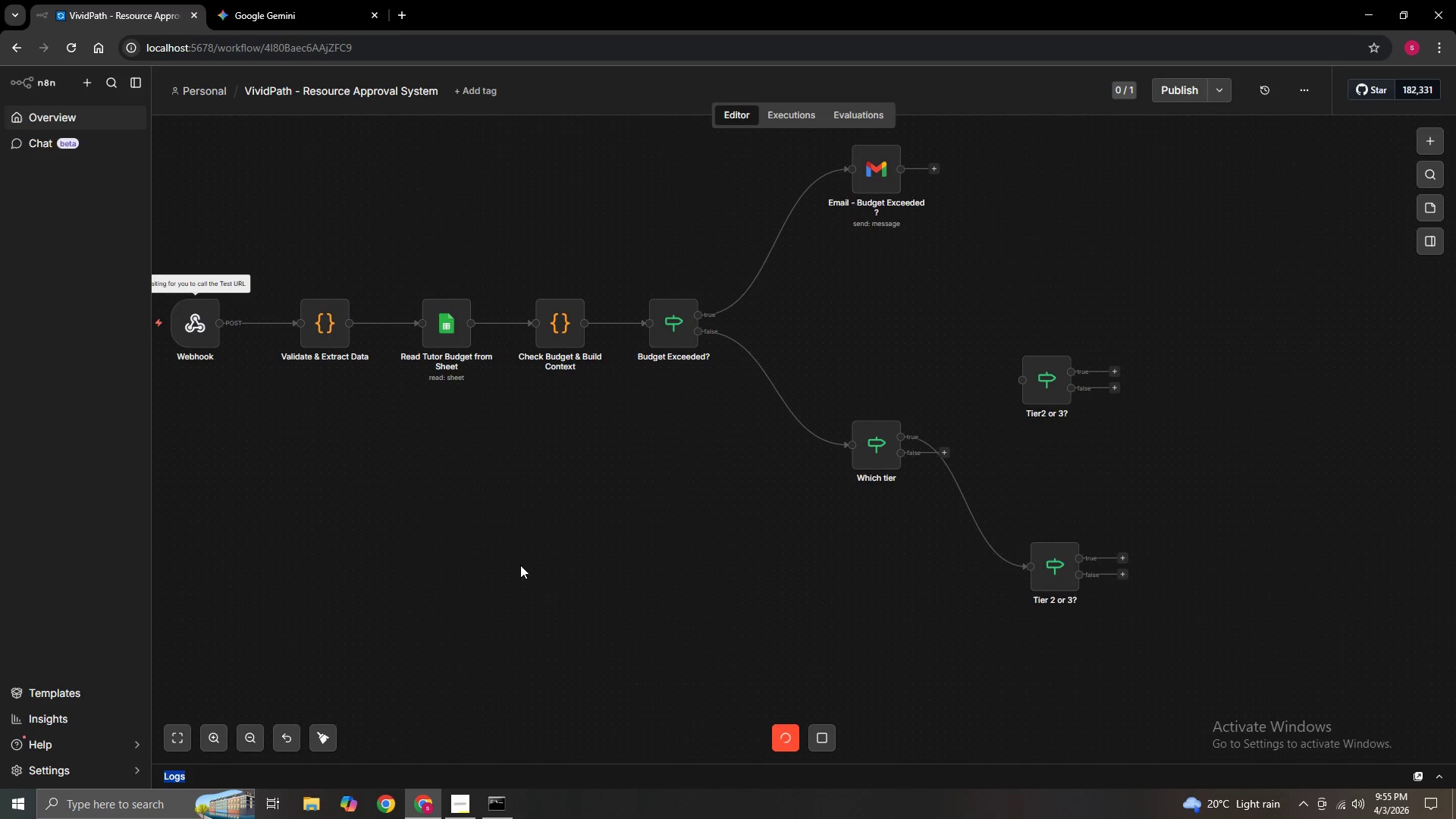 
left_click([263, 11])
 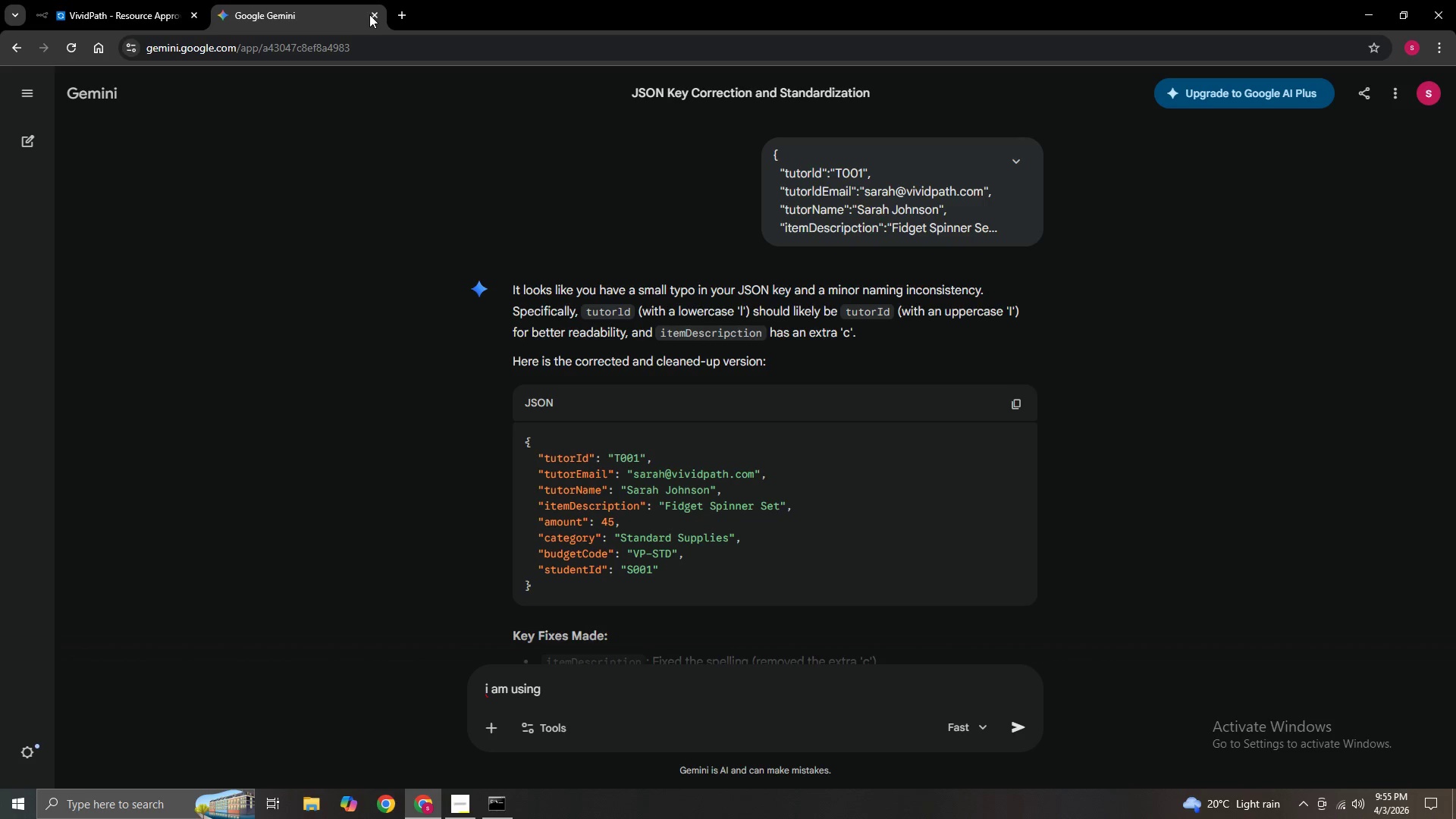 
left_click([372, 13])
 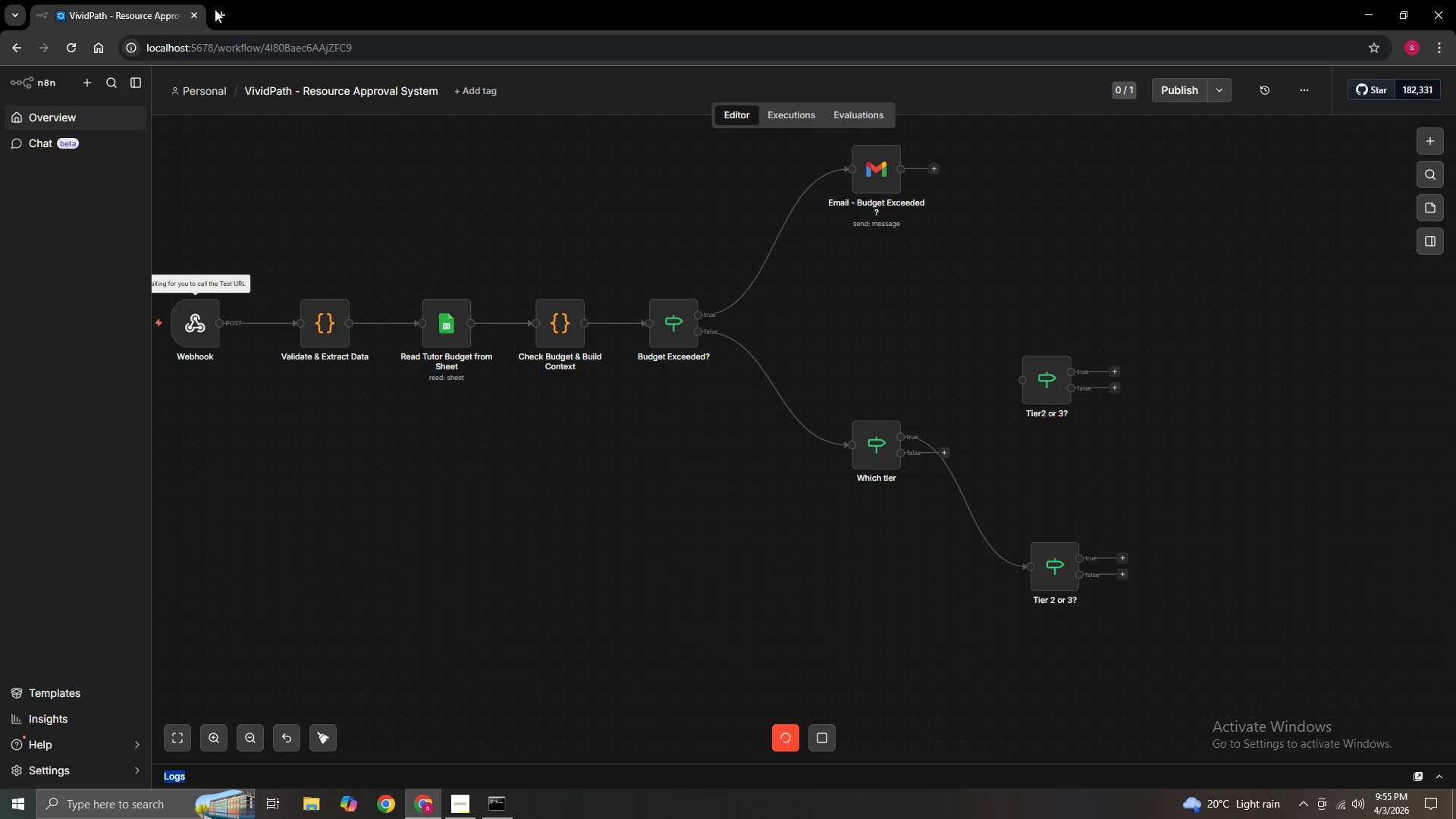 
left_click([221, 10])
 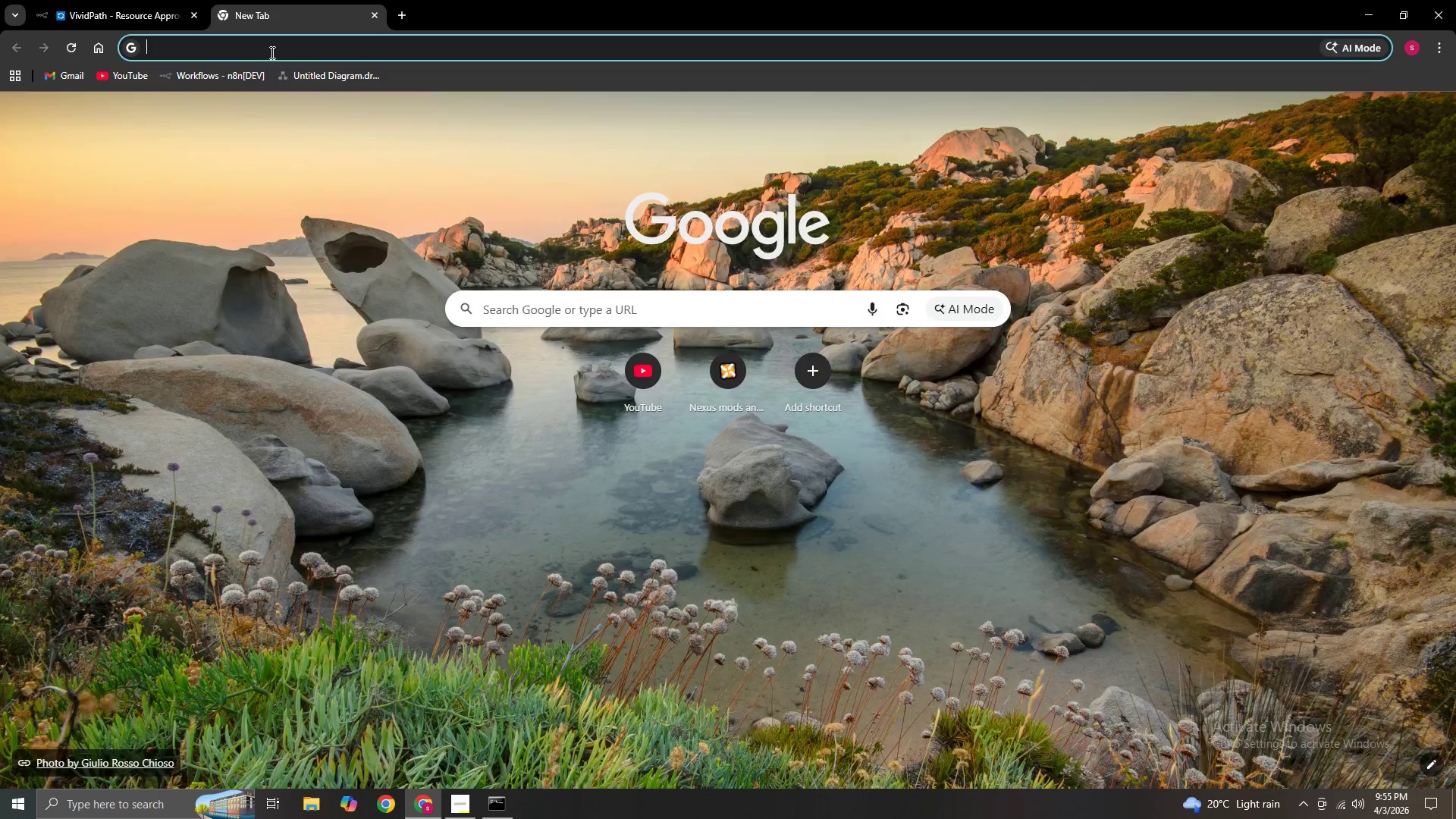 
left_click([271, 52])
 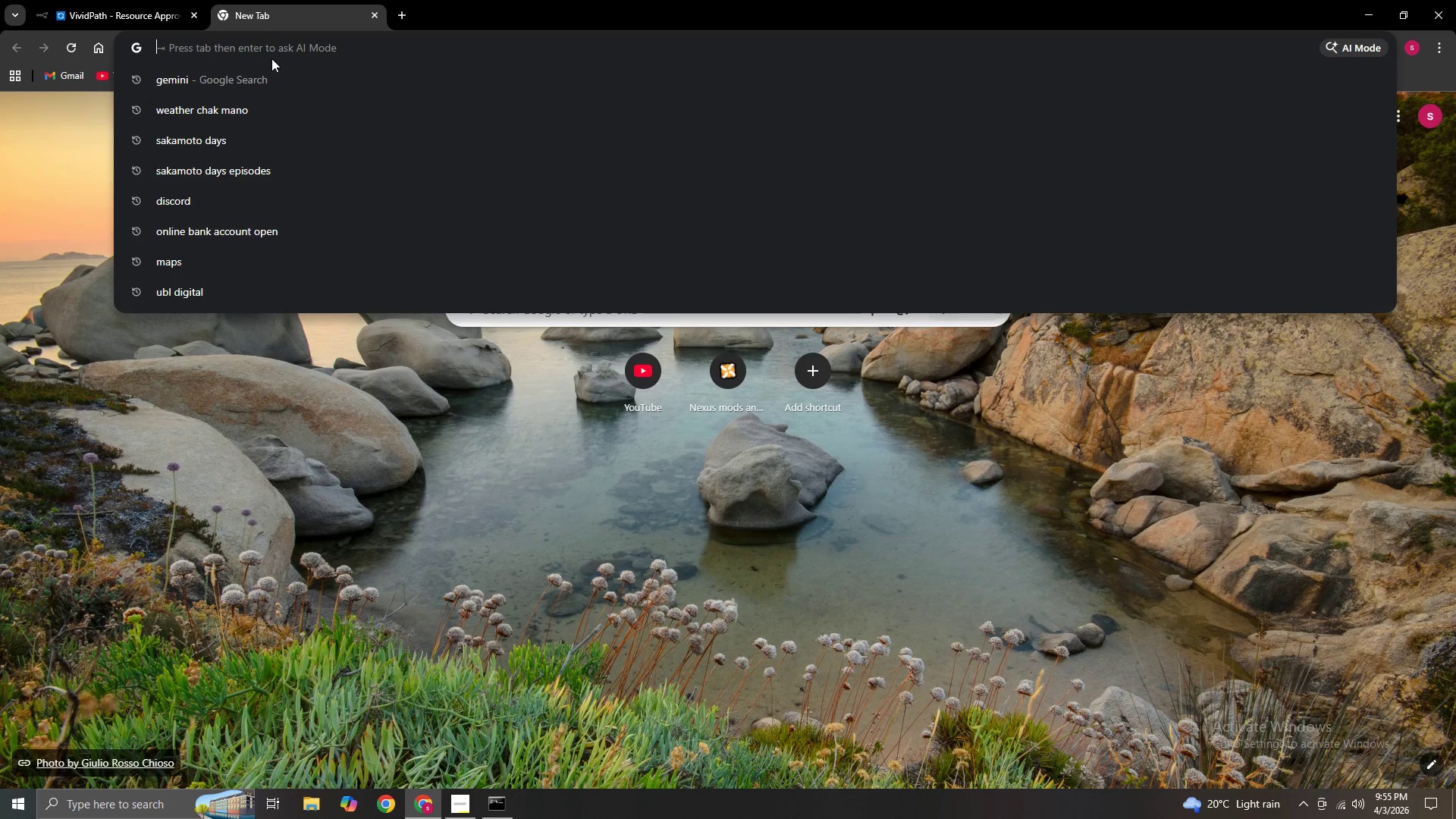 
type(b)
key(Backspace)
type(ho)
 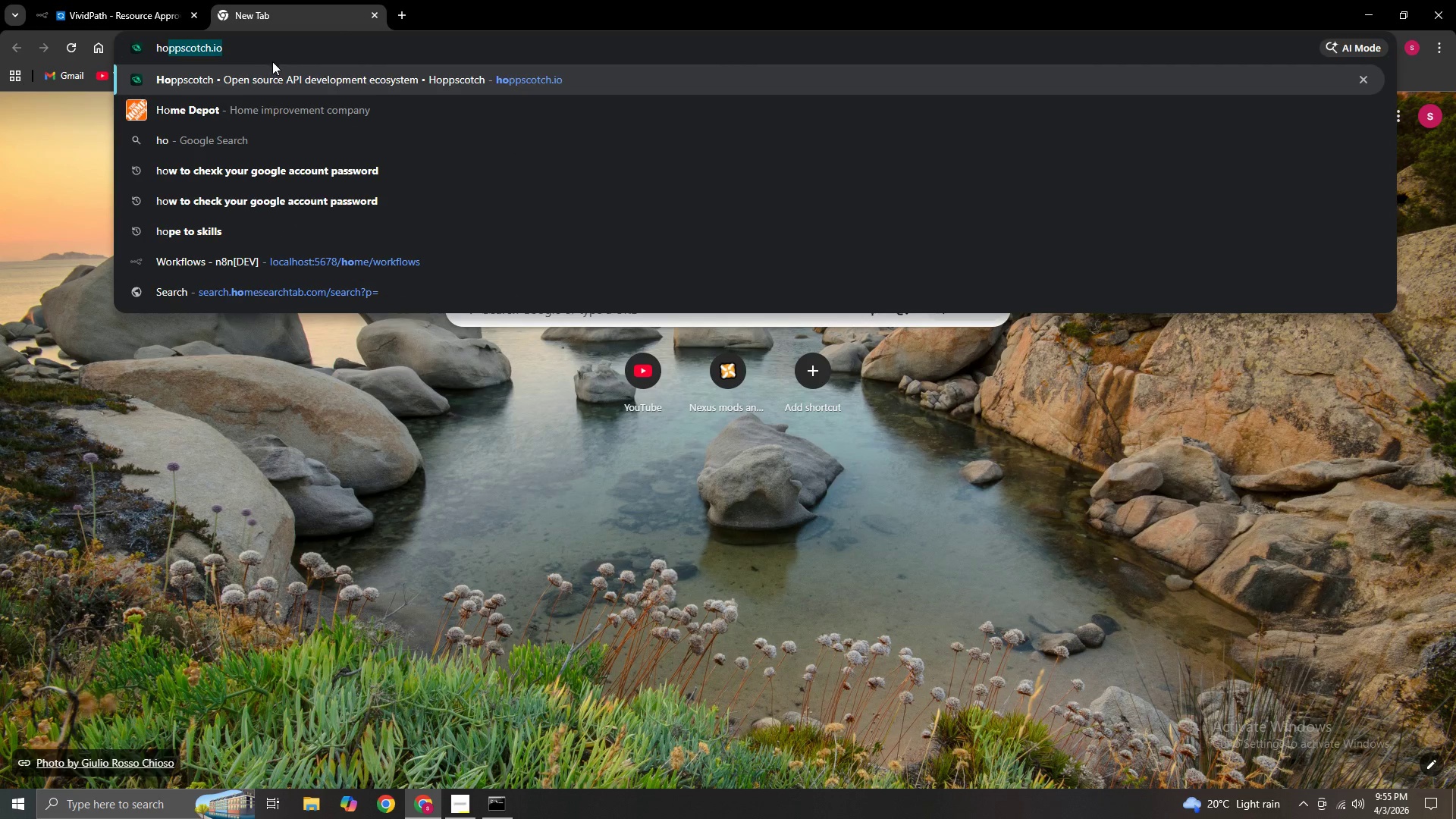 
left_click([275, 75])
 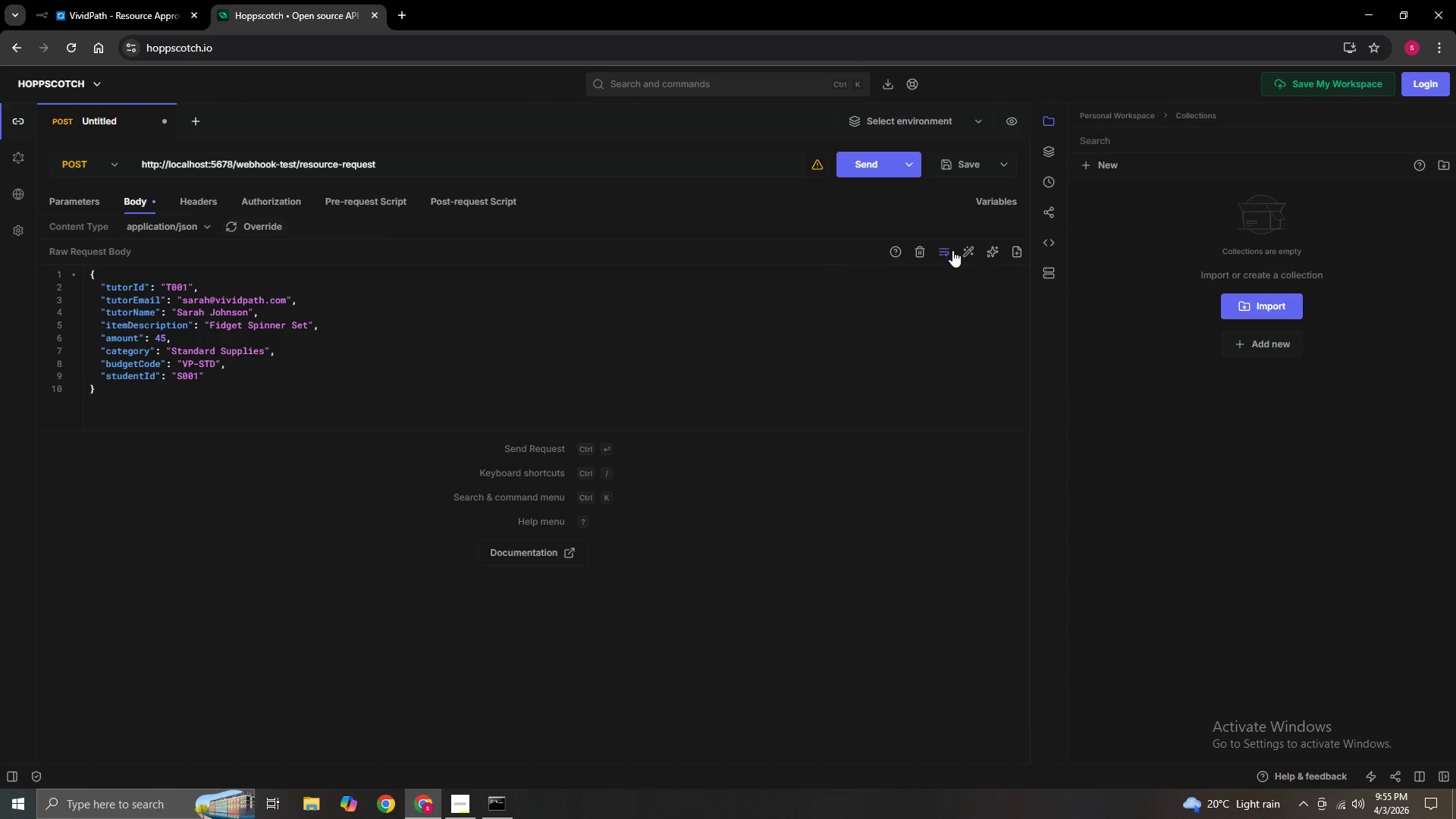 
left_click([864, 169])
 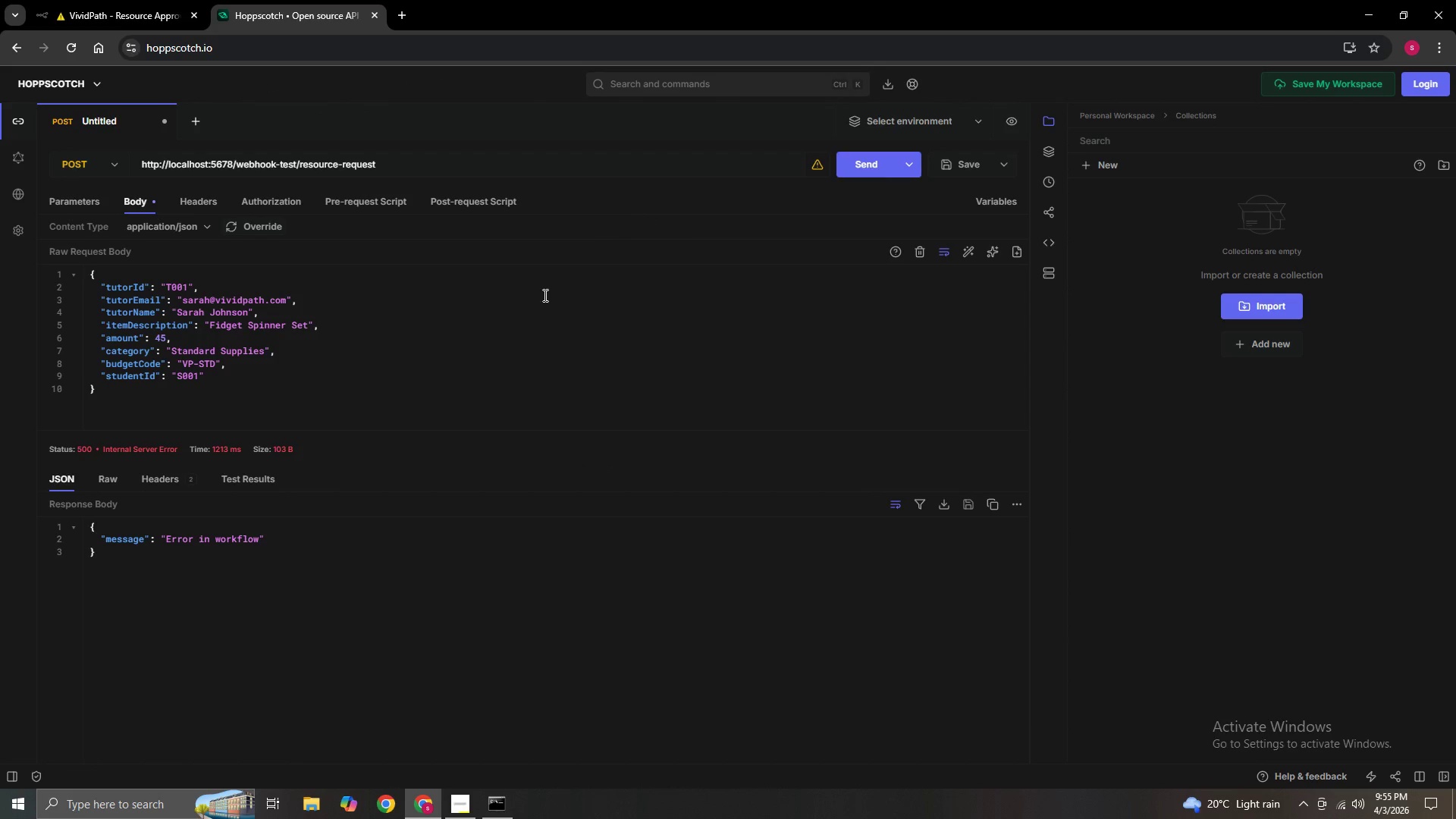 
left_click([80, 2])
 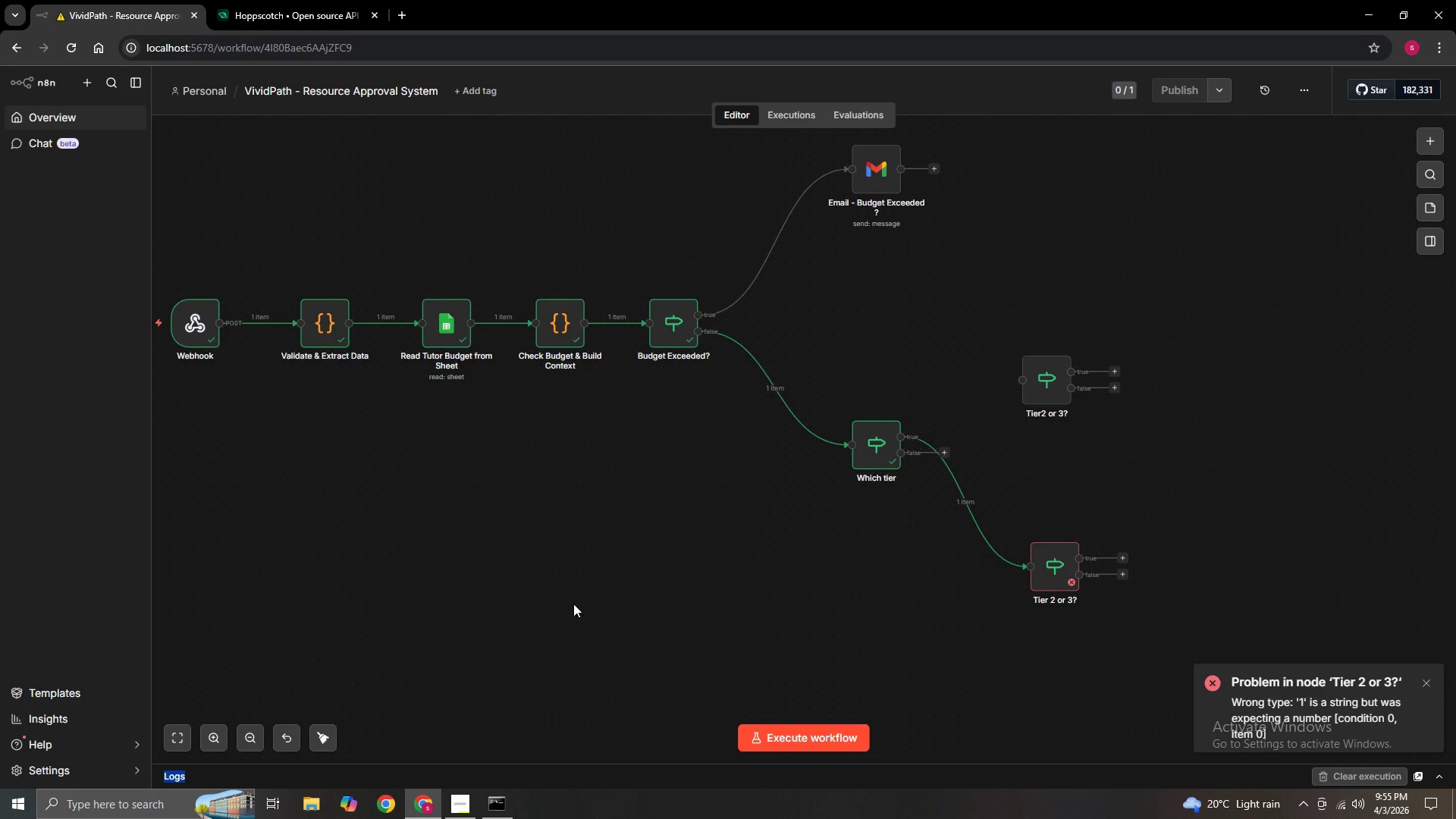 
hold_key(key=ShiftLeft, duration=0.69)
left_click_drag(start_coordinate=[570, 585], to_coordinate=[620, 570])
 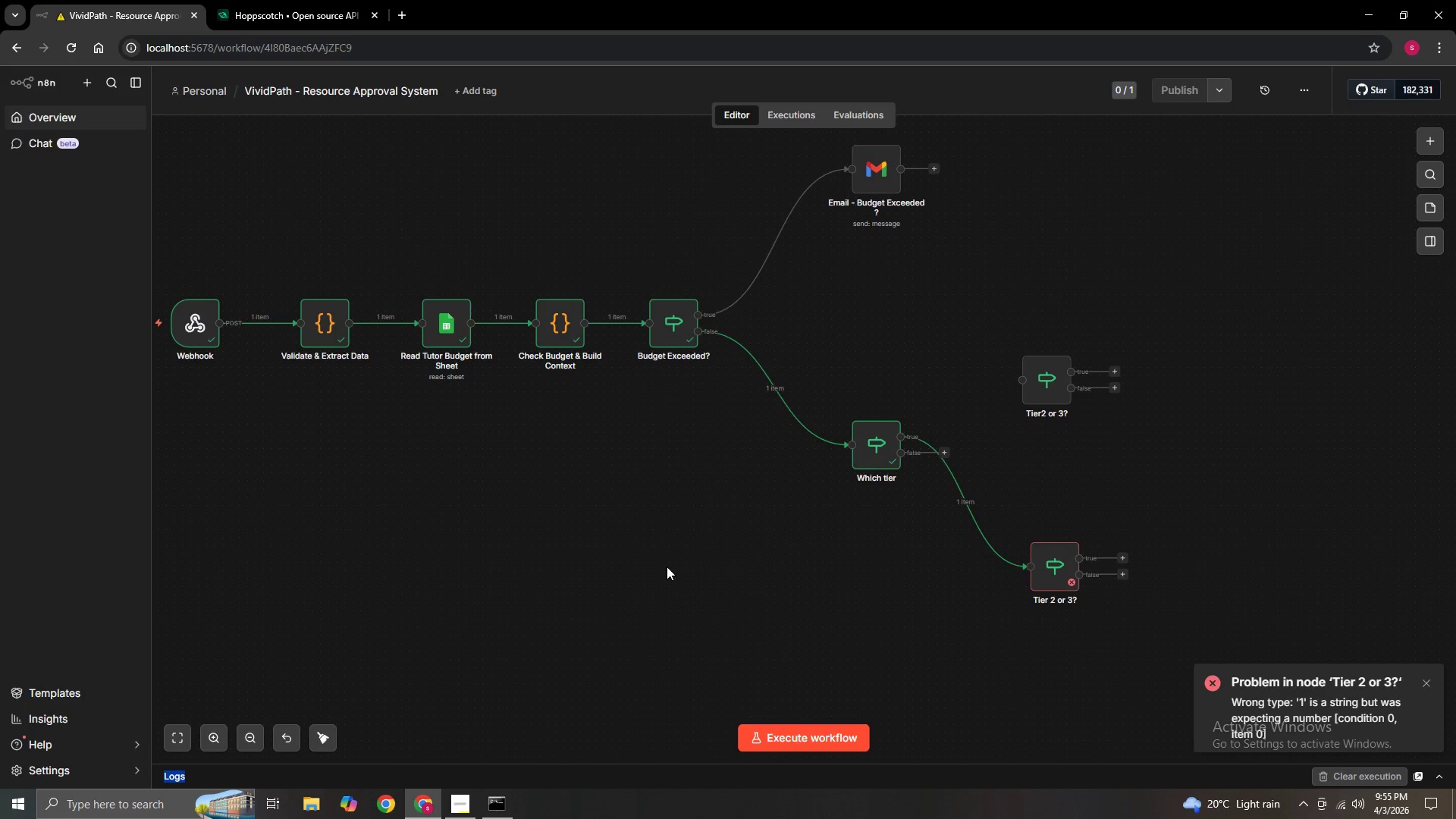 
left_click_drag(start_coordinate=[667, 566], to_coordinate=[664, 579])
 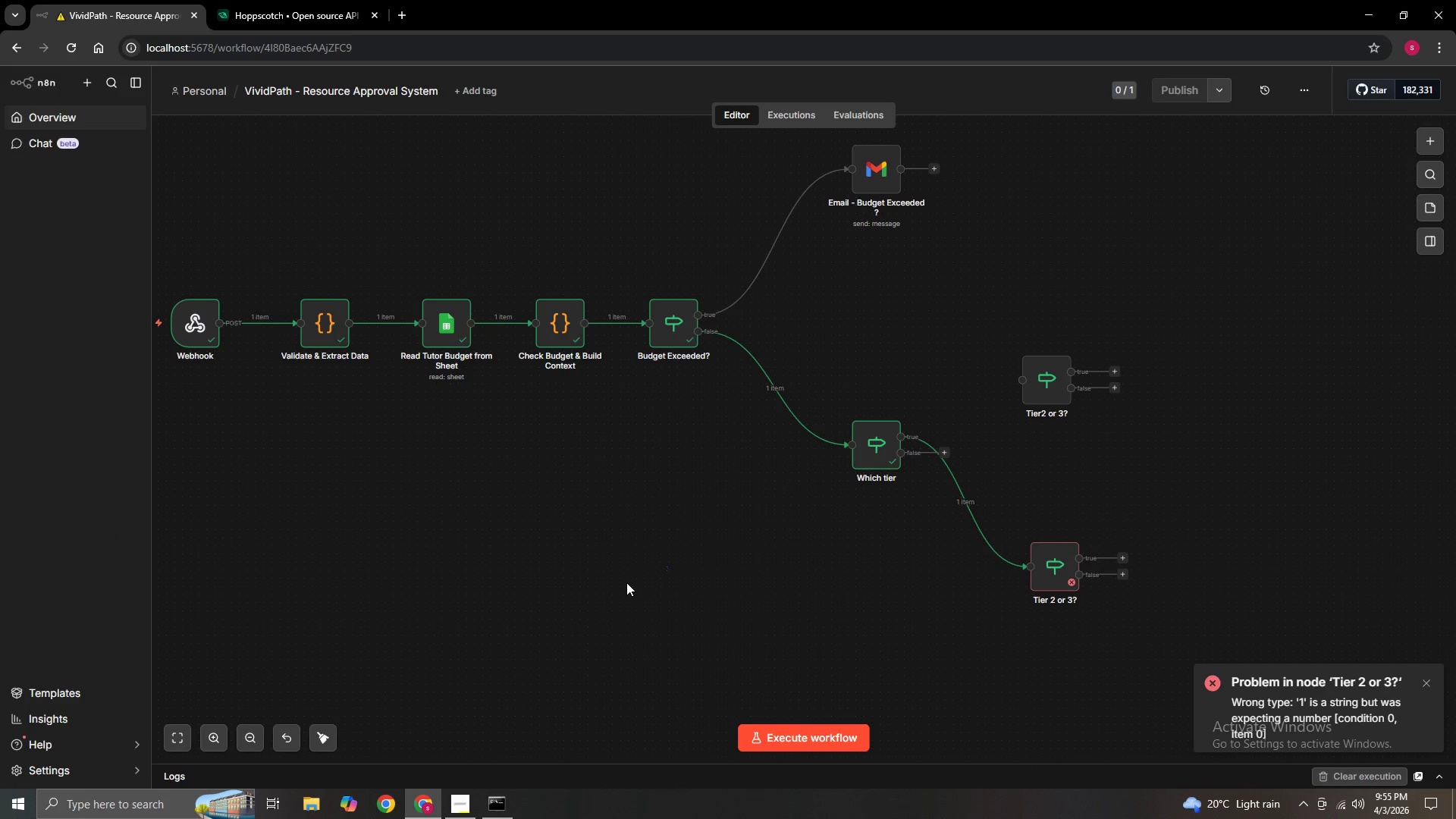 
hold_key(key=ControlLeft, duration=1.5)
left_click_drag(start_coordinate=[627, 582], to_coordinate=[657, 570])
 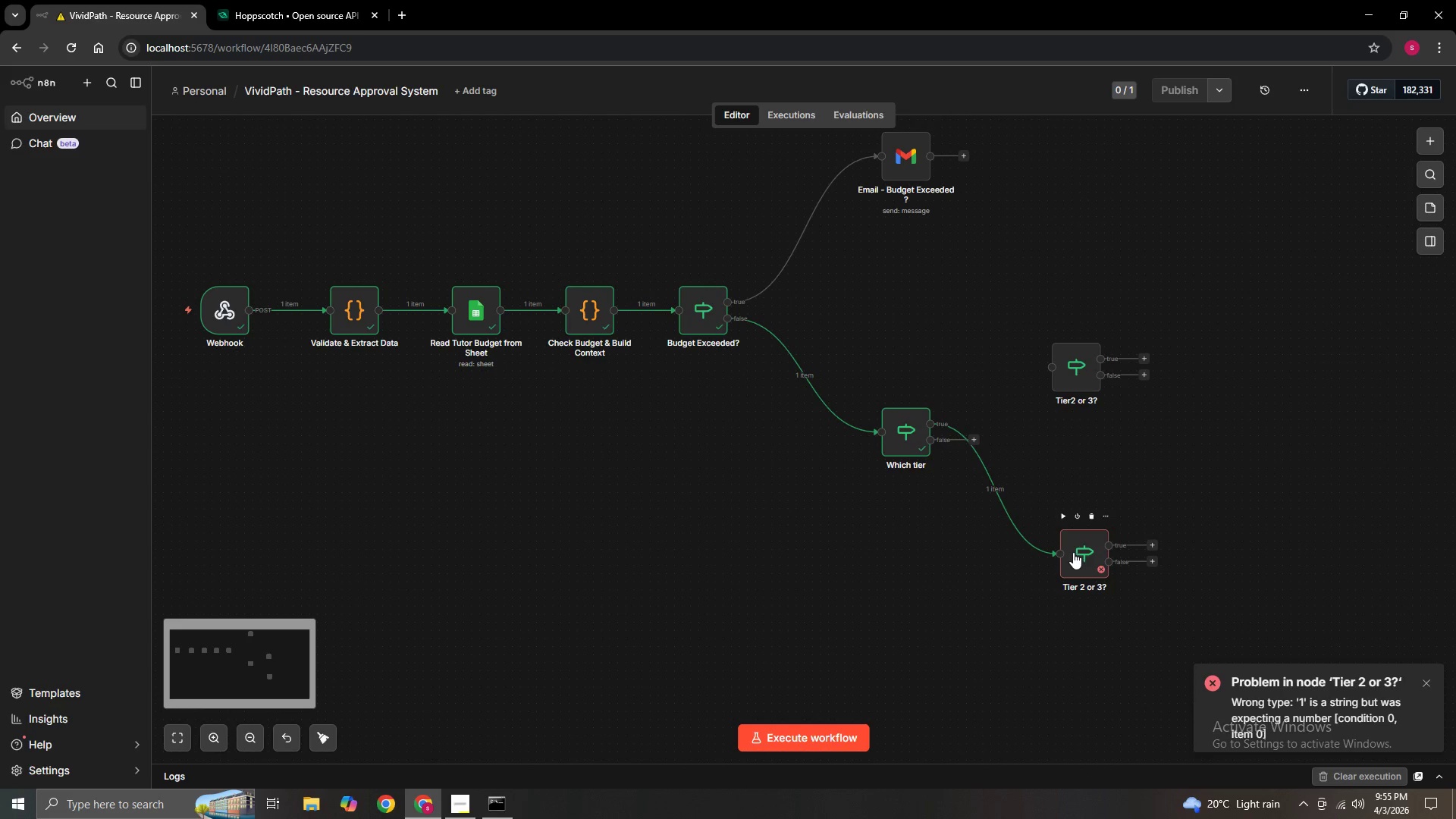 
hold_key(key=ControlLeft, duration=0.36)
 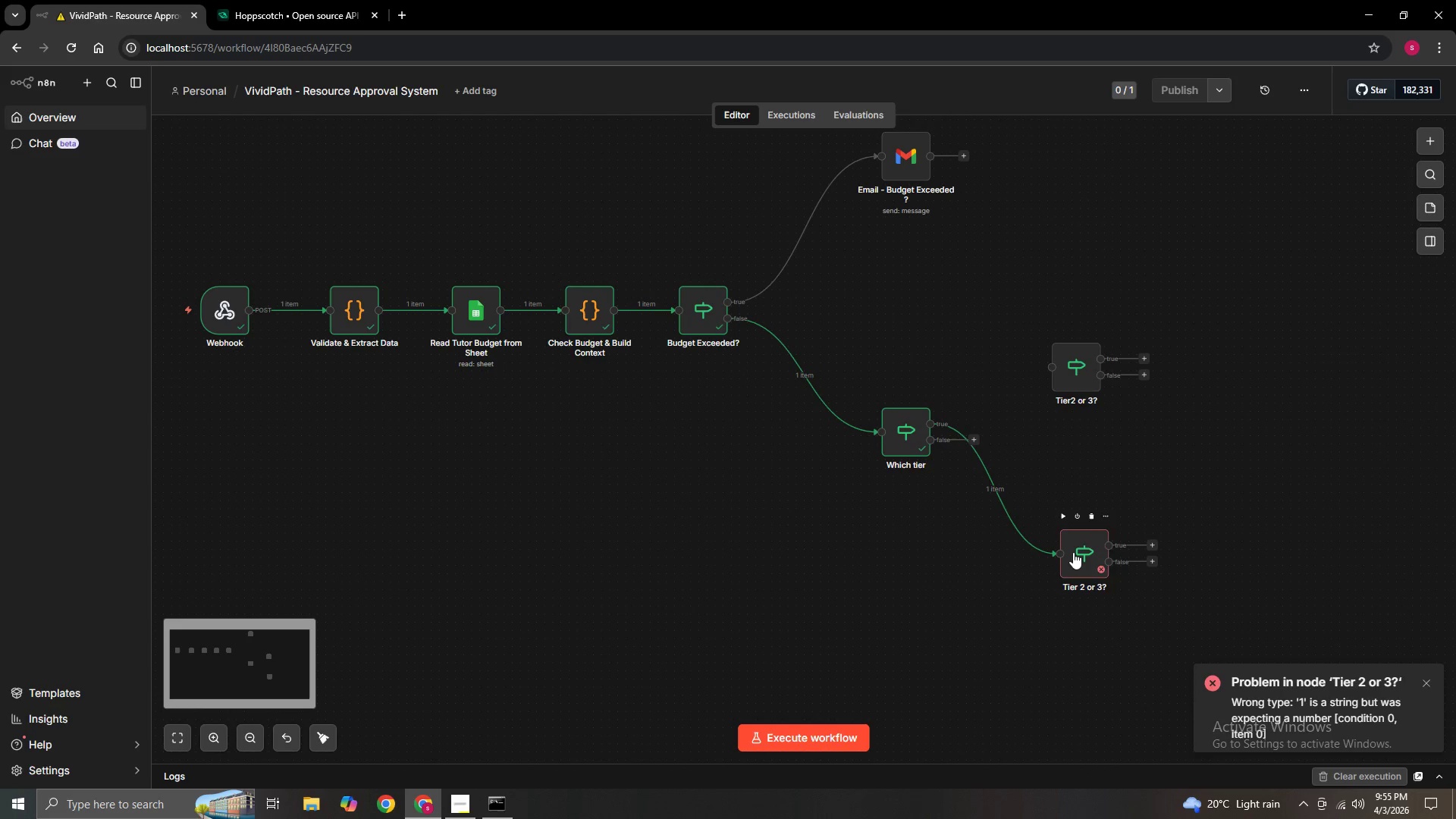 
double_click([1073, 552])
 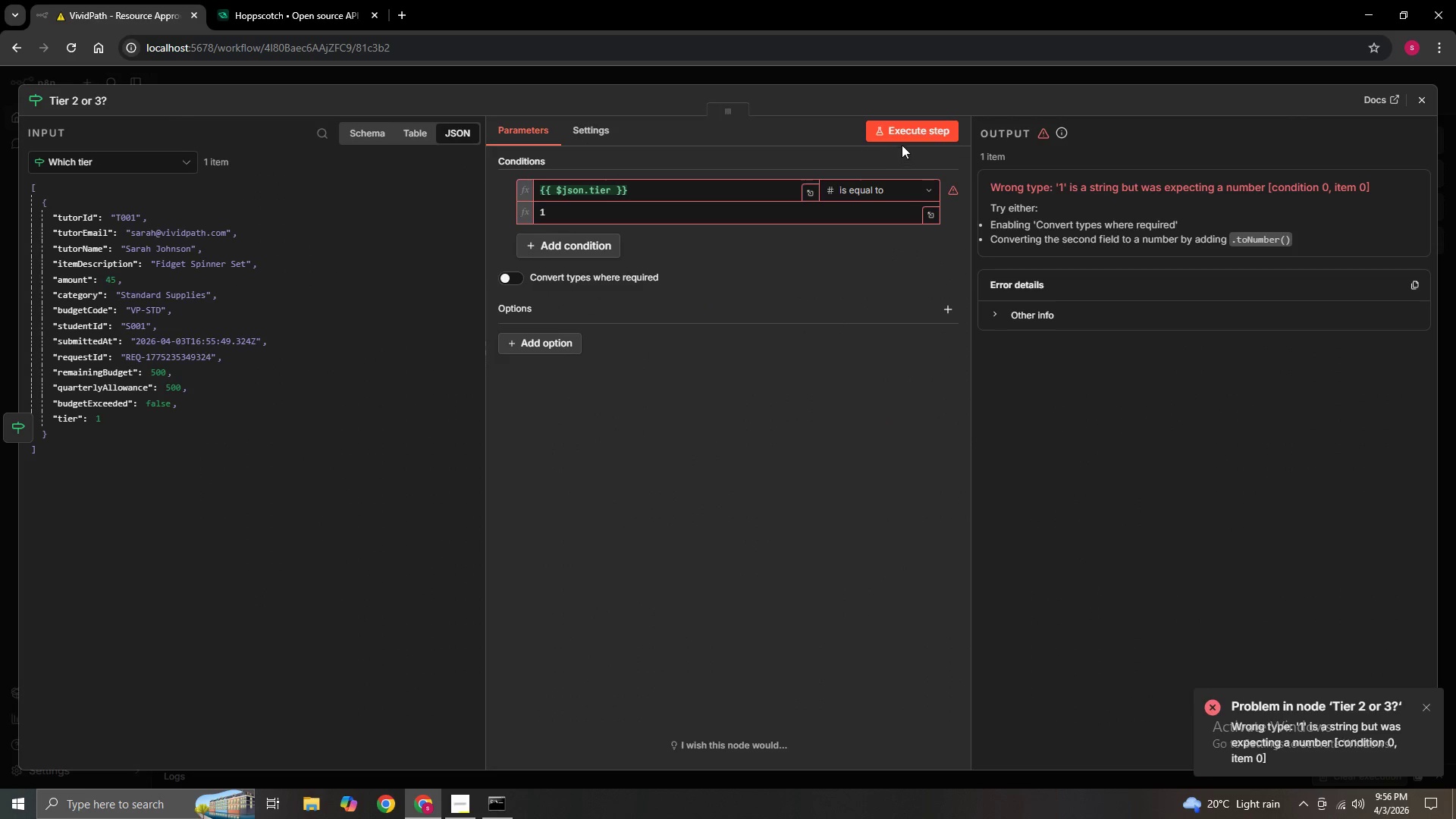 
left_click([901, 133])
 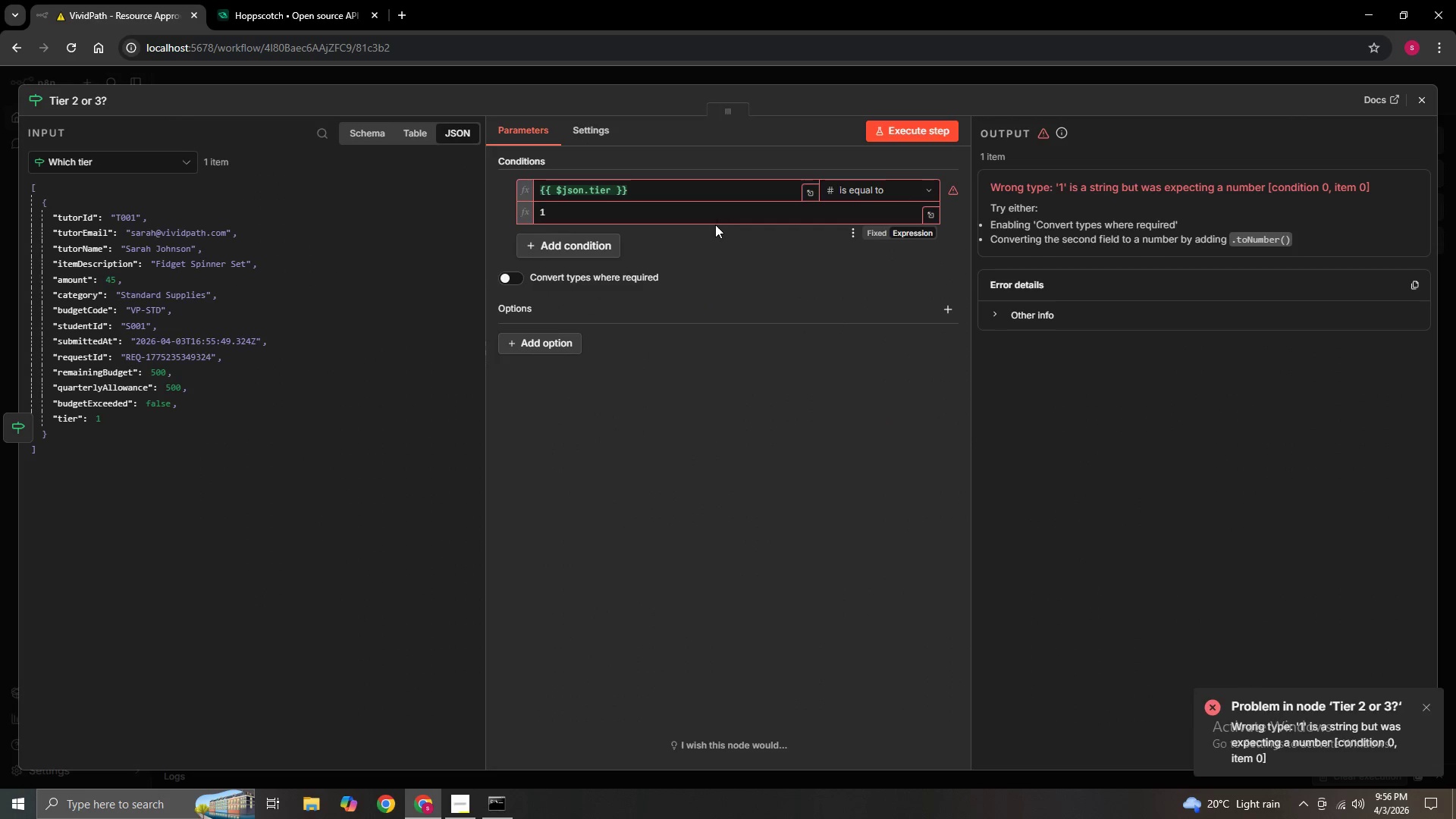 
left_click([711, 214])
 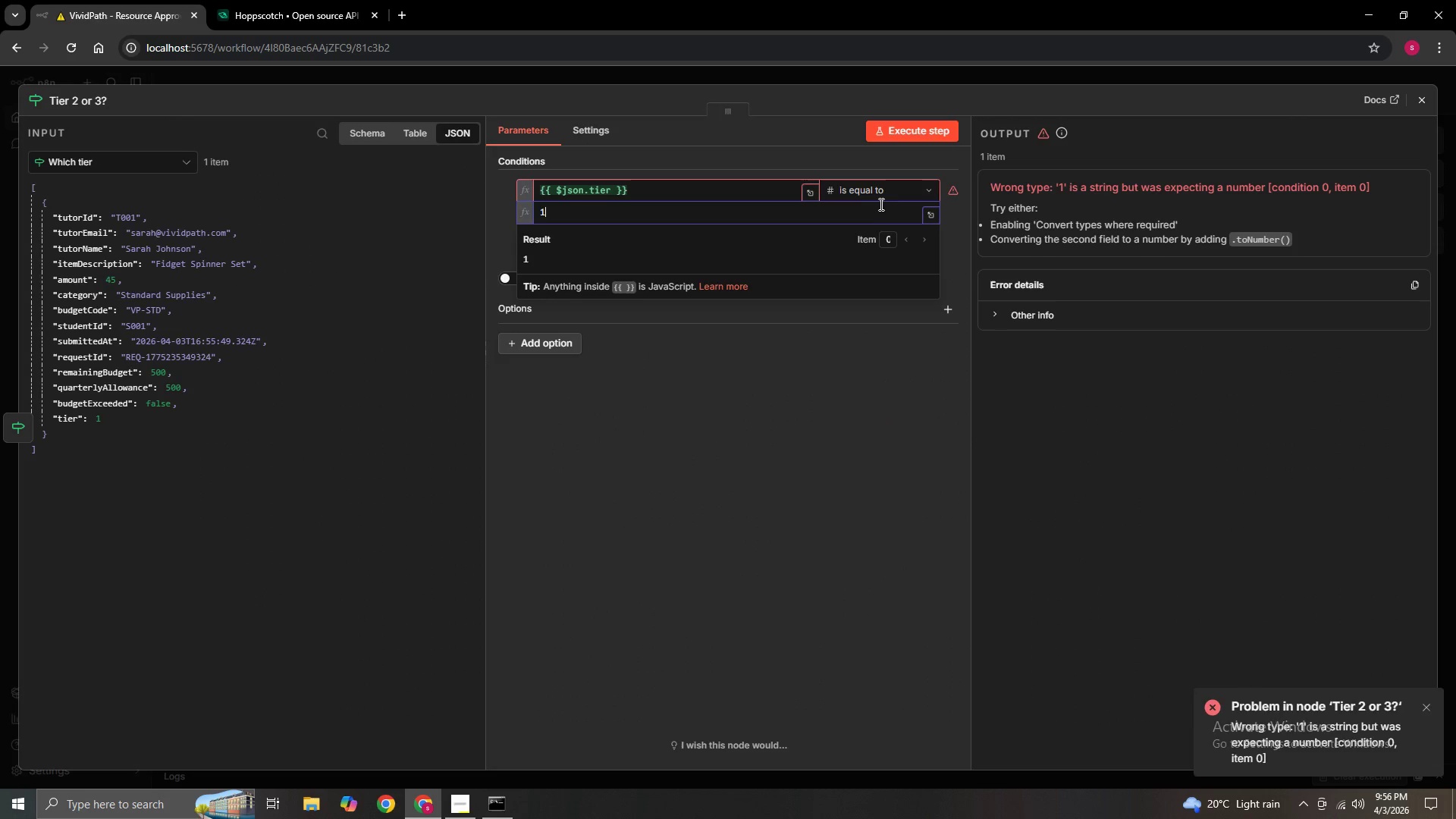 
left_click([877, 194])
 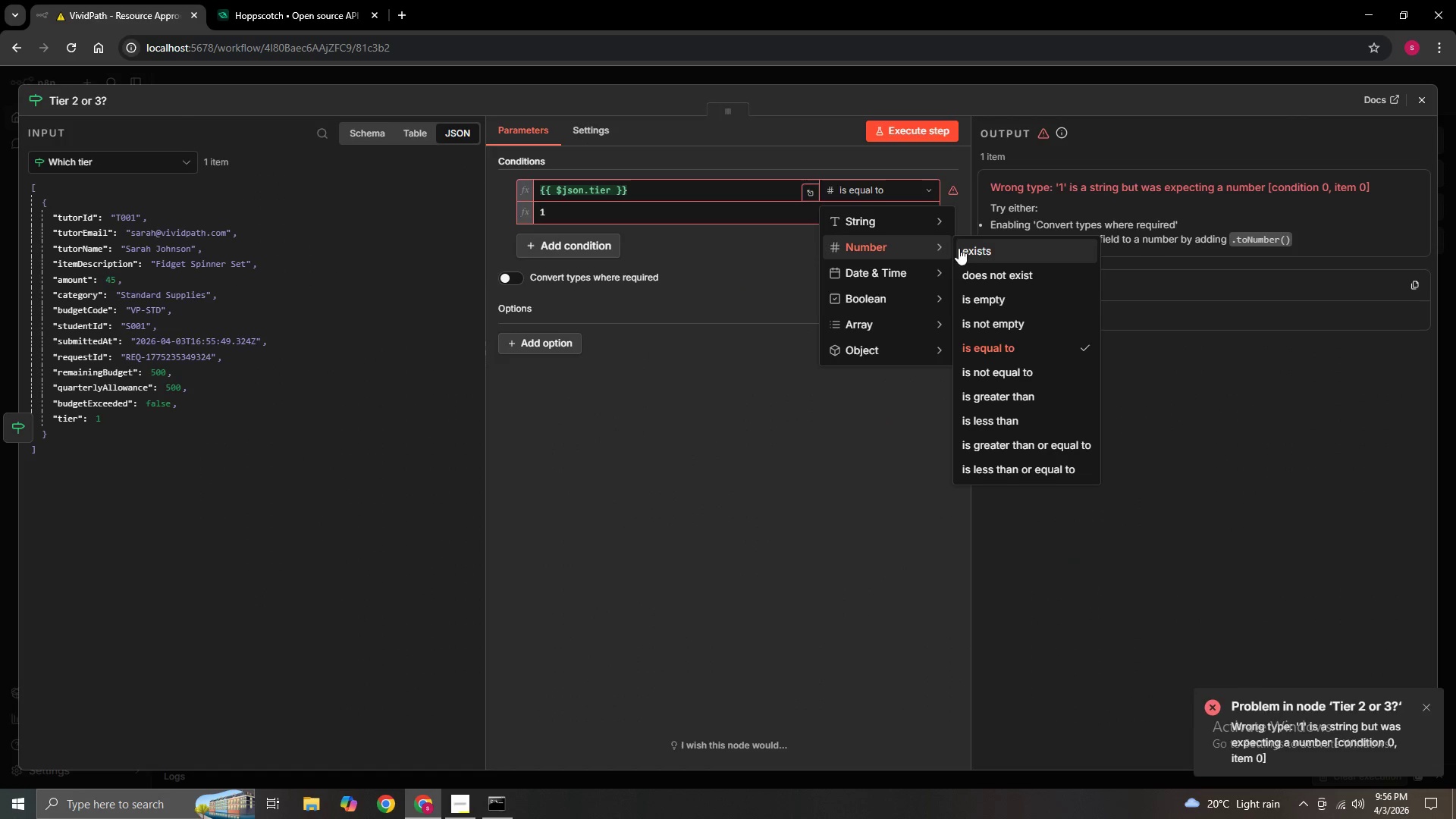 
left_click([1003, 354])
 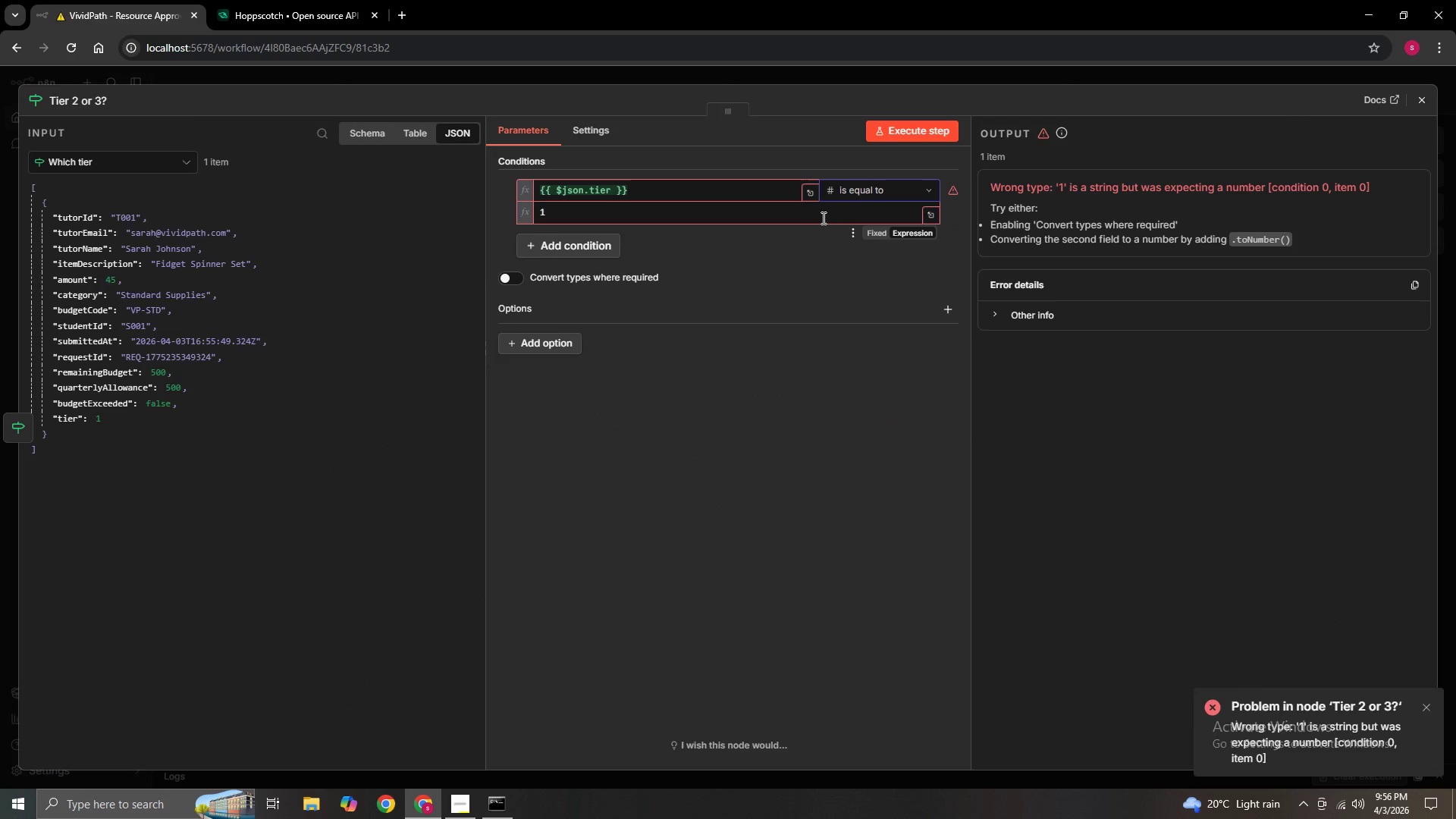 
left_click([822, 218])
 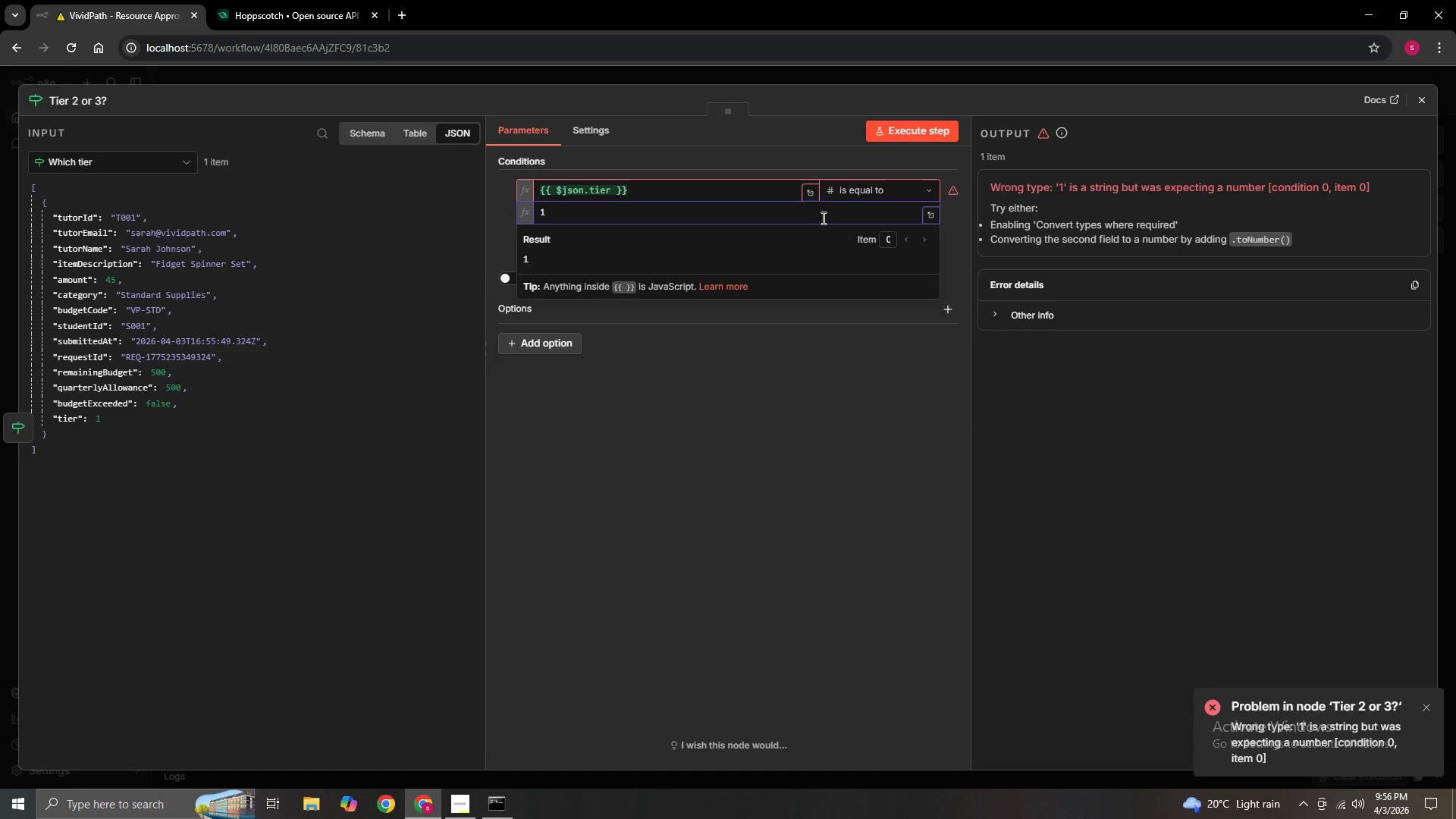 
key(Backspace)
 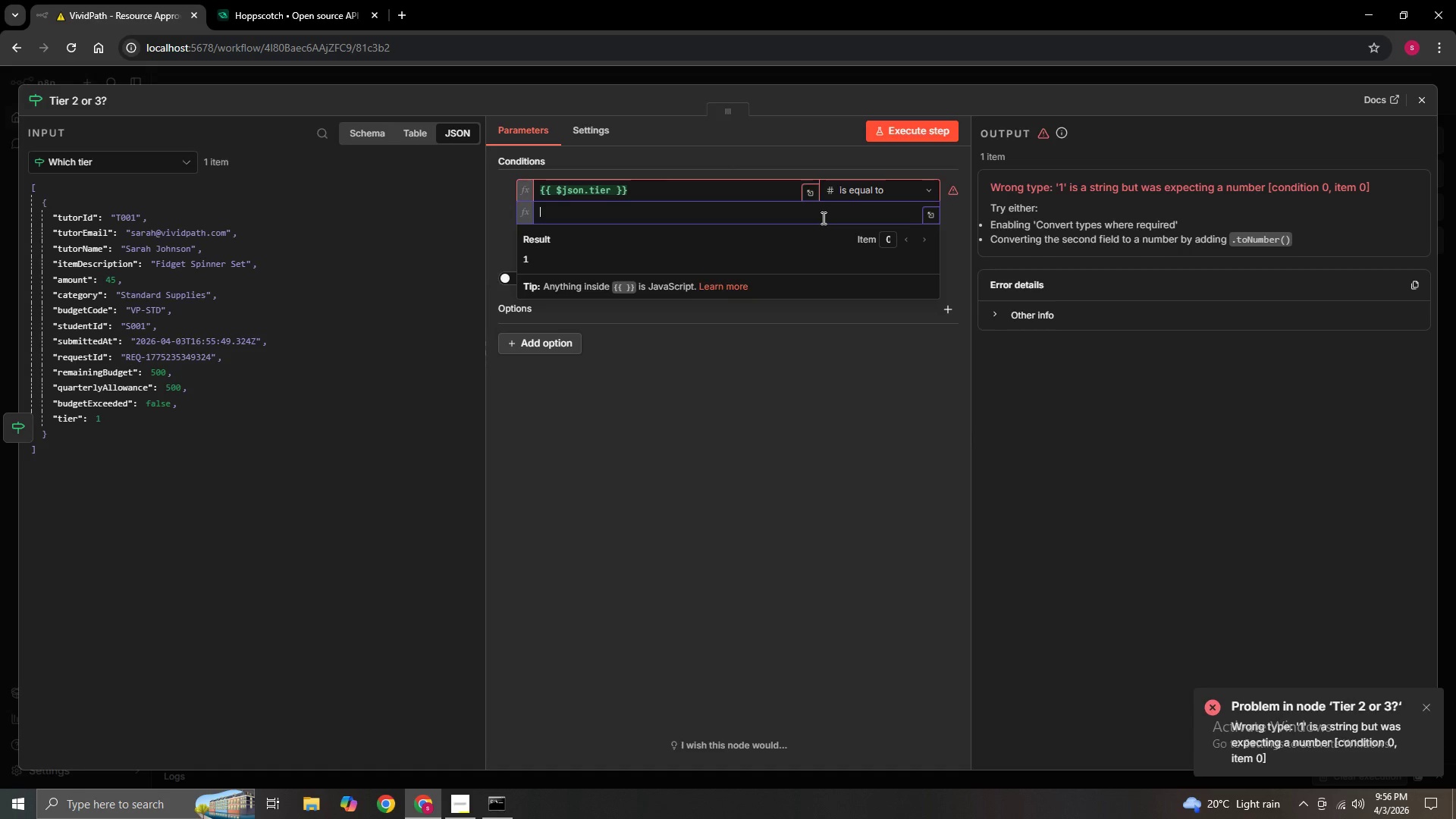 
key(2)
 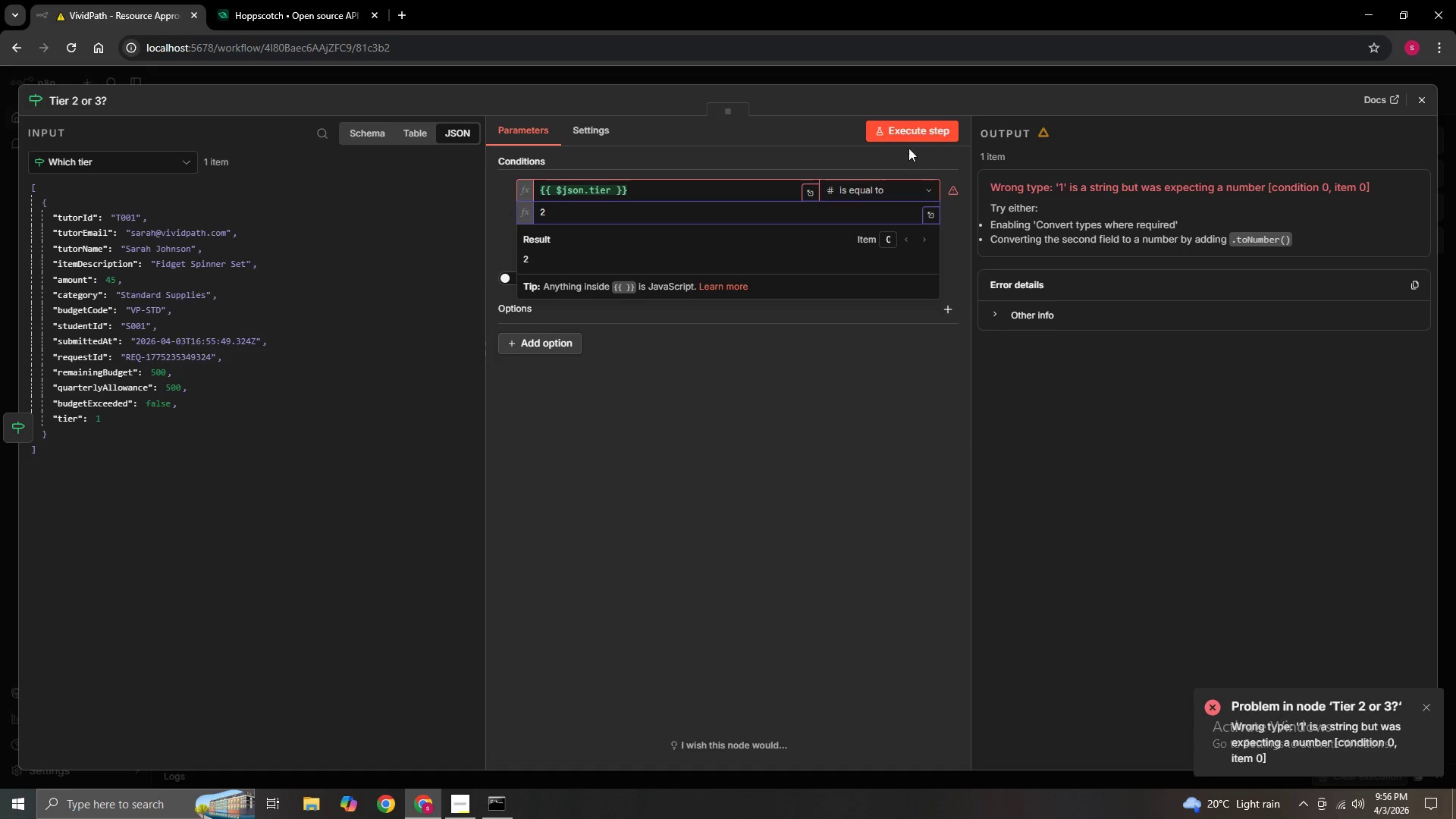 
left_click([917, 124])
 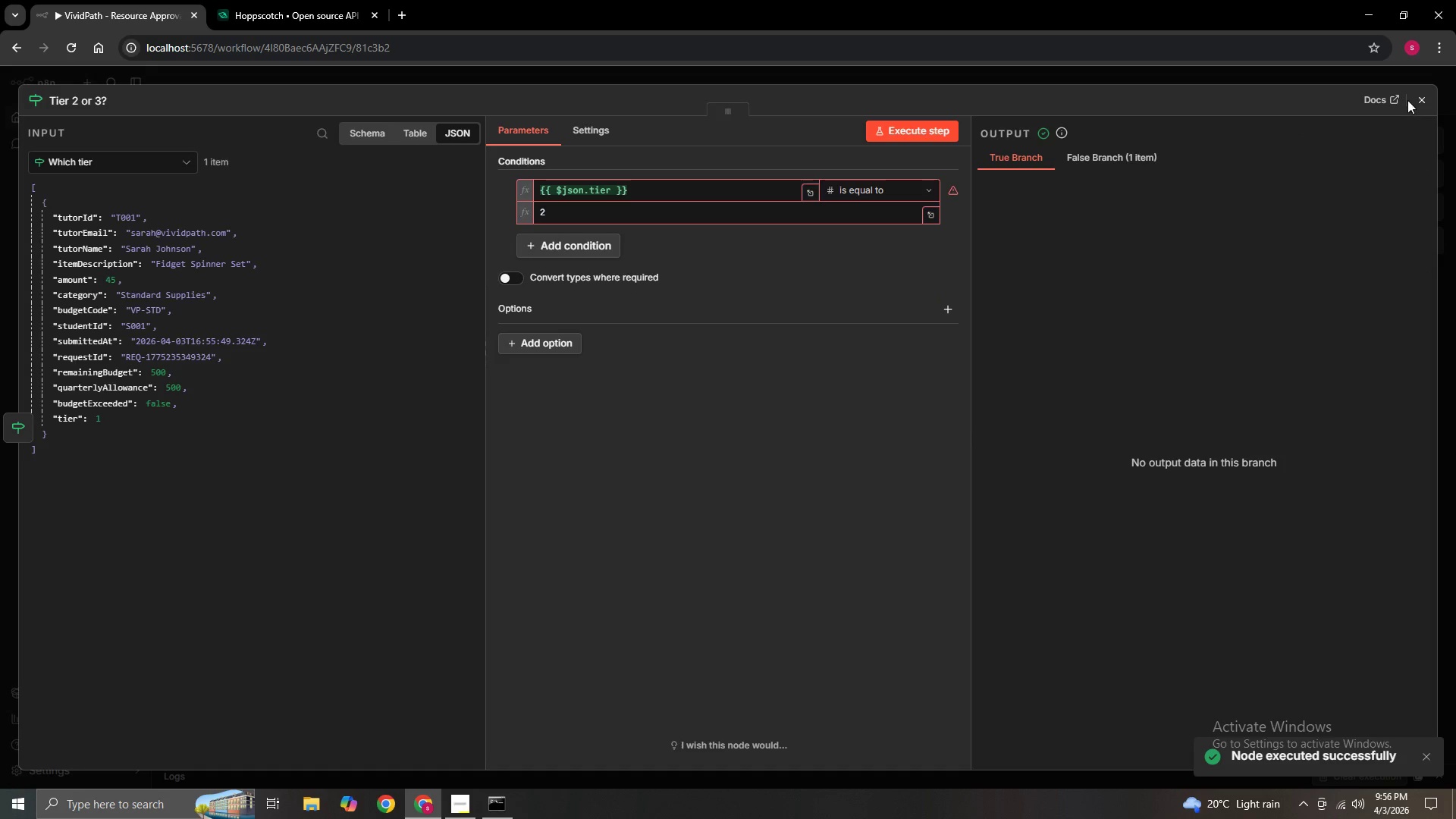 
double_click([1423, 99])
 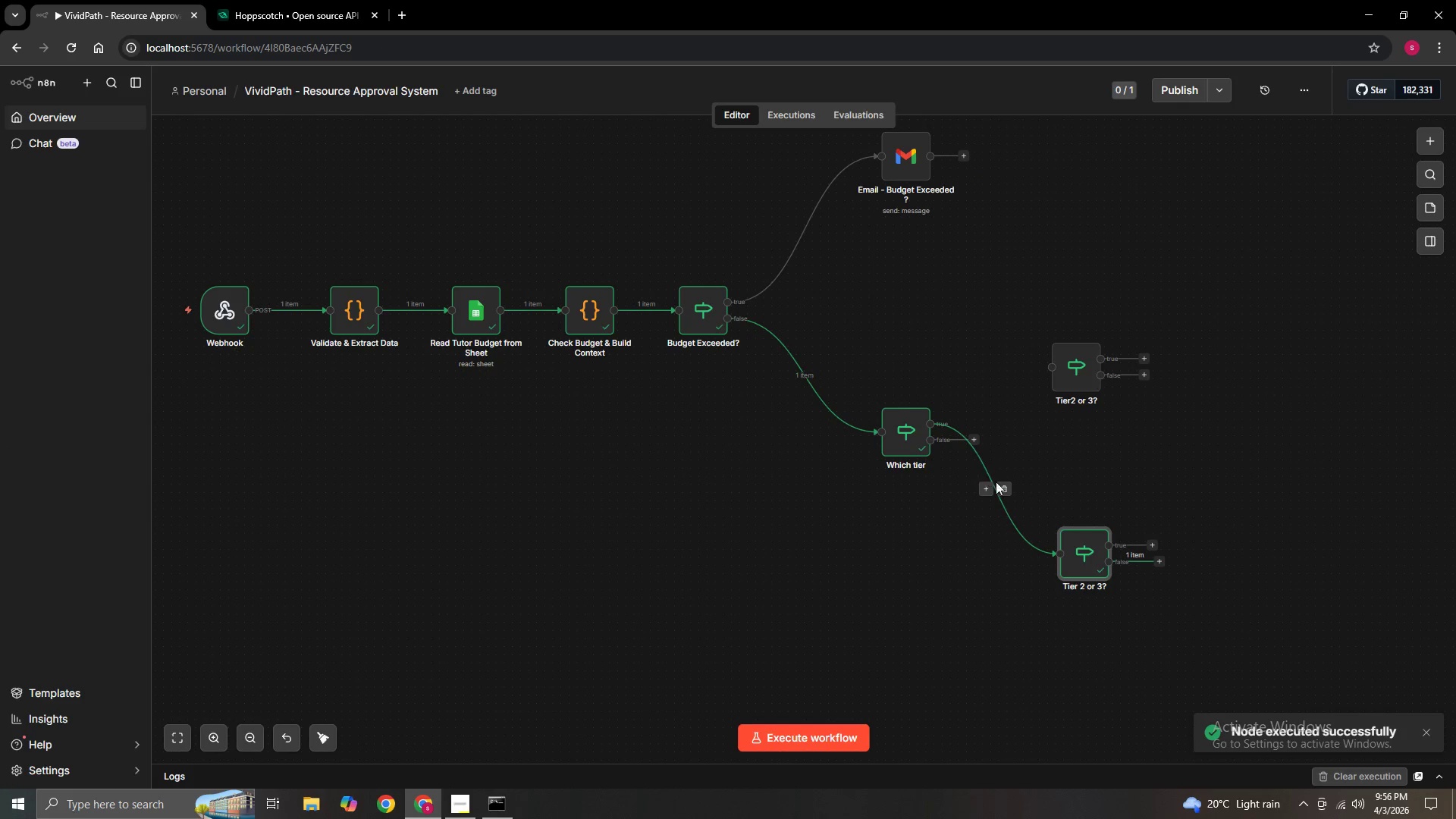 
left_click([998, 485])
 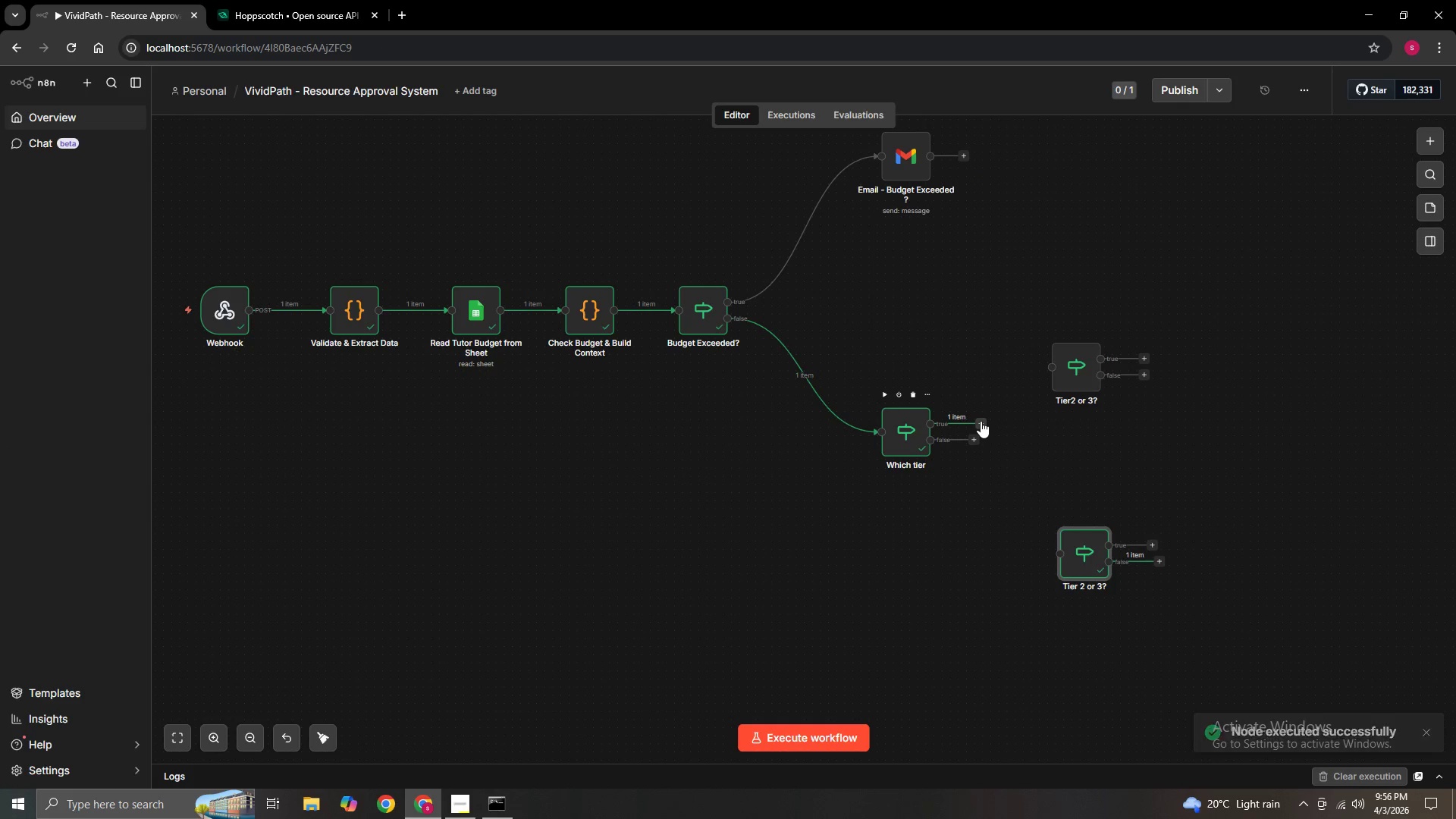 
left_click_drag(start_coordinate=[981, 421], to_coordinate=[1040, 362])
 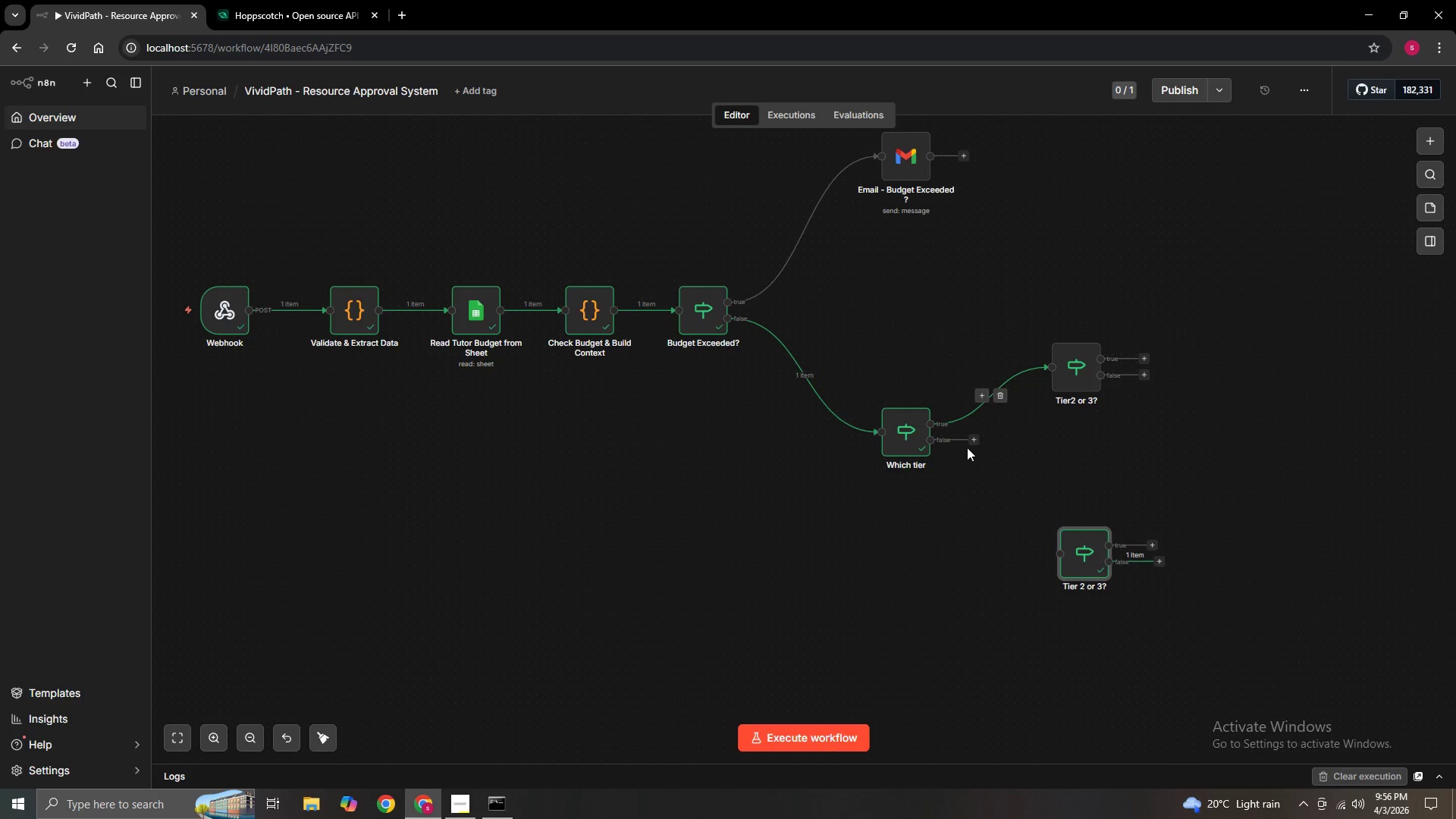 
left_click_drag(start_coordinate=[970, 441], to_coordinate=[1033, 554])
 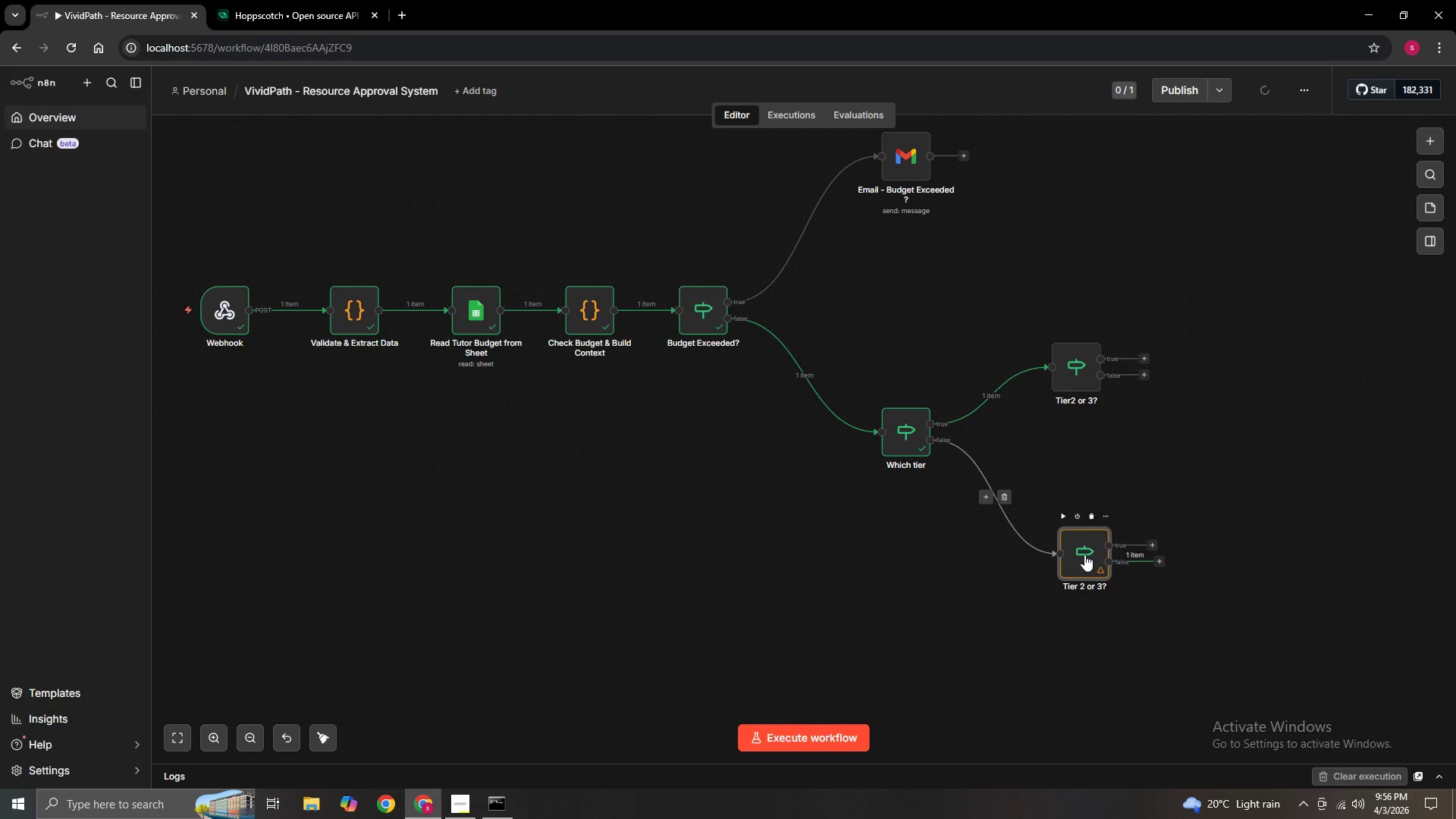 
double_click([1075, 353])
 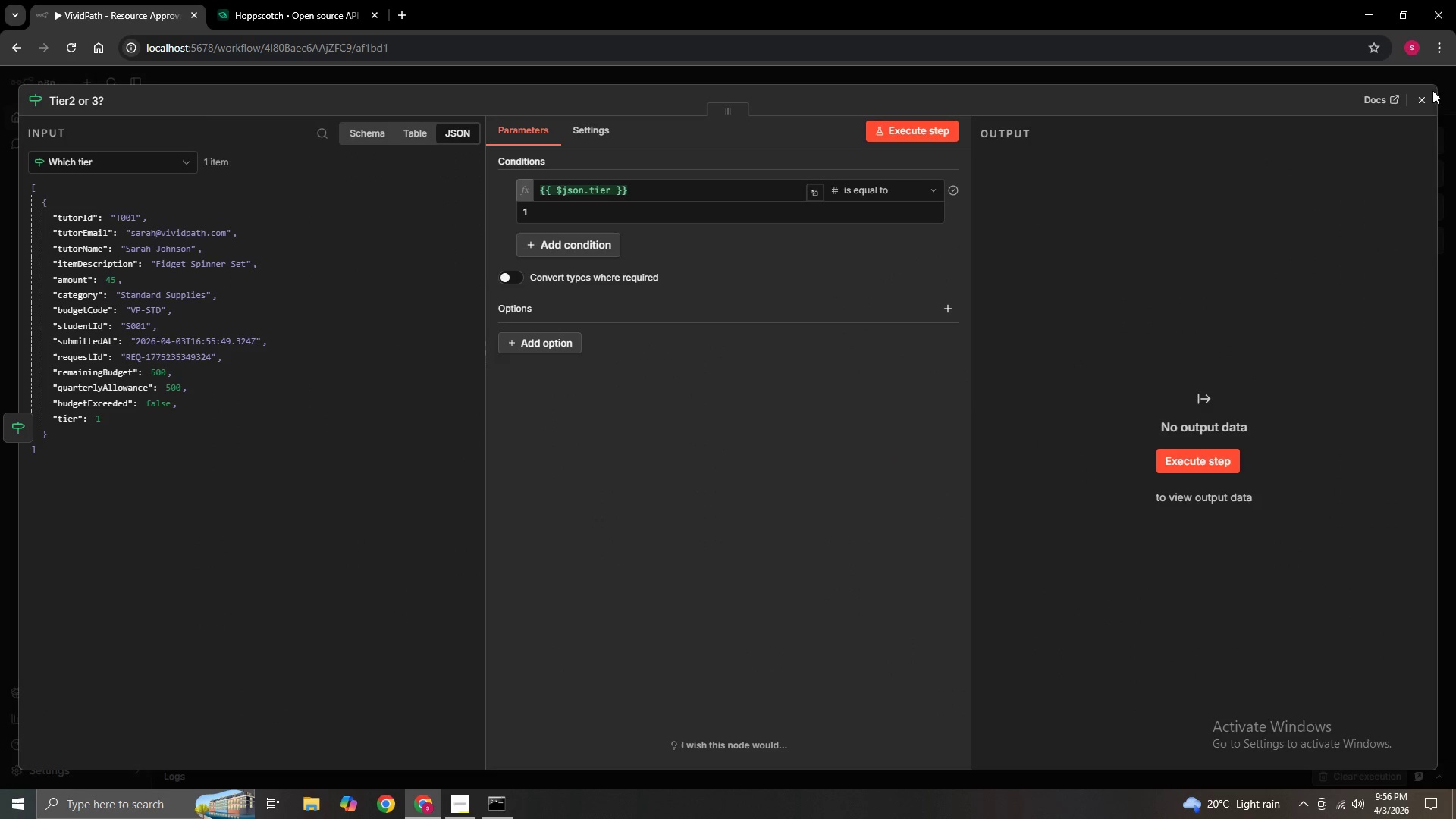 
left_click([1429, 101])
 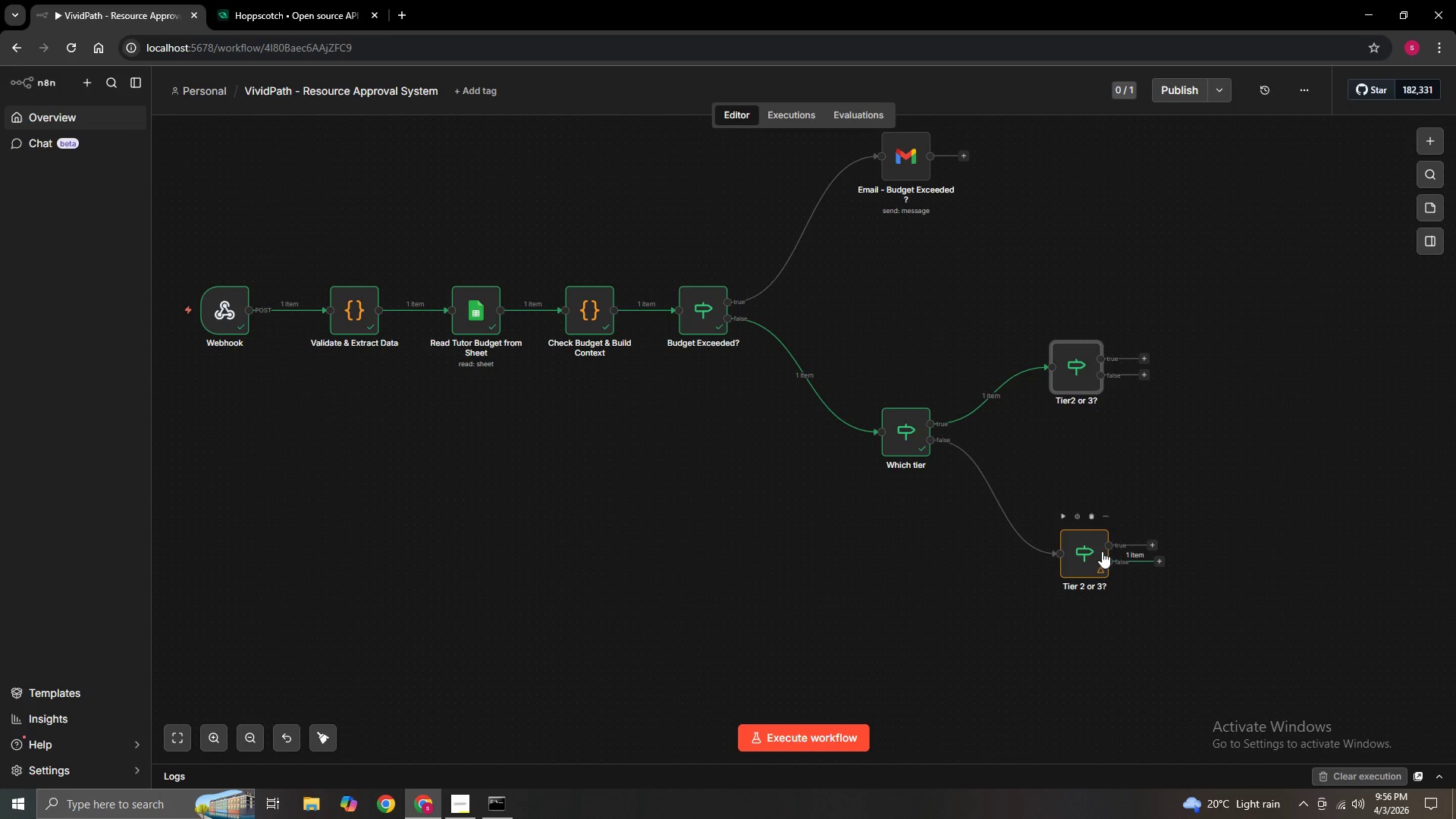 
double_click([1102, 551])
 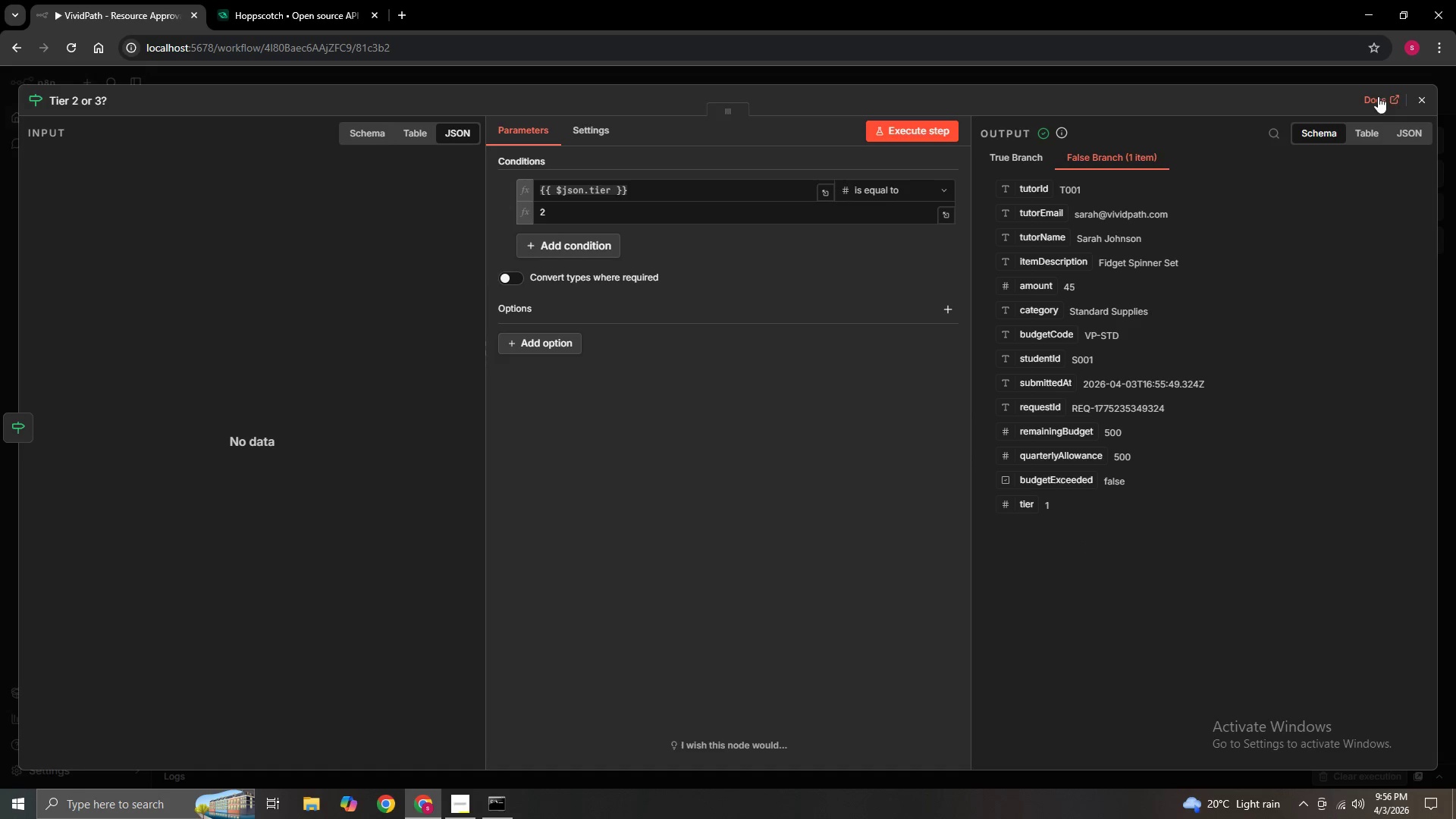 
left_click([1424, 101])
 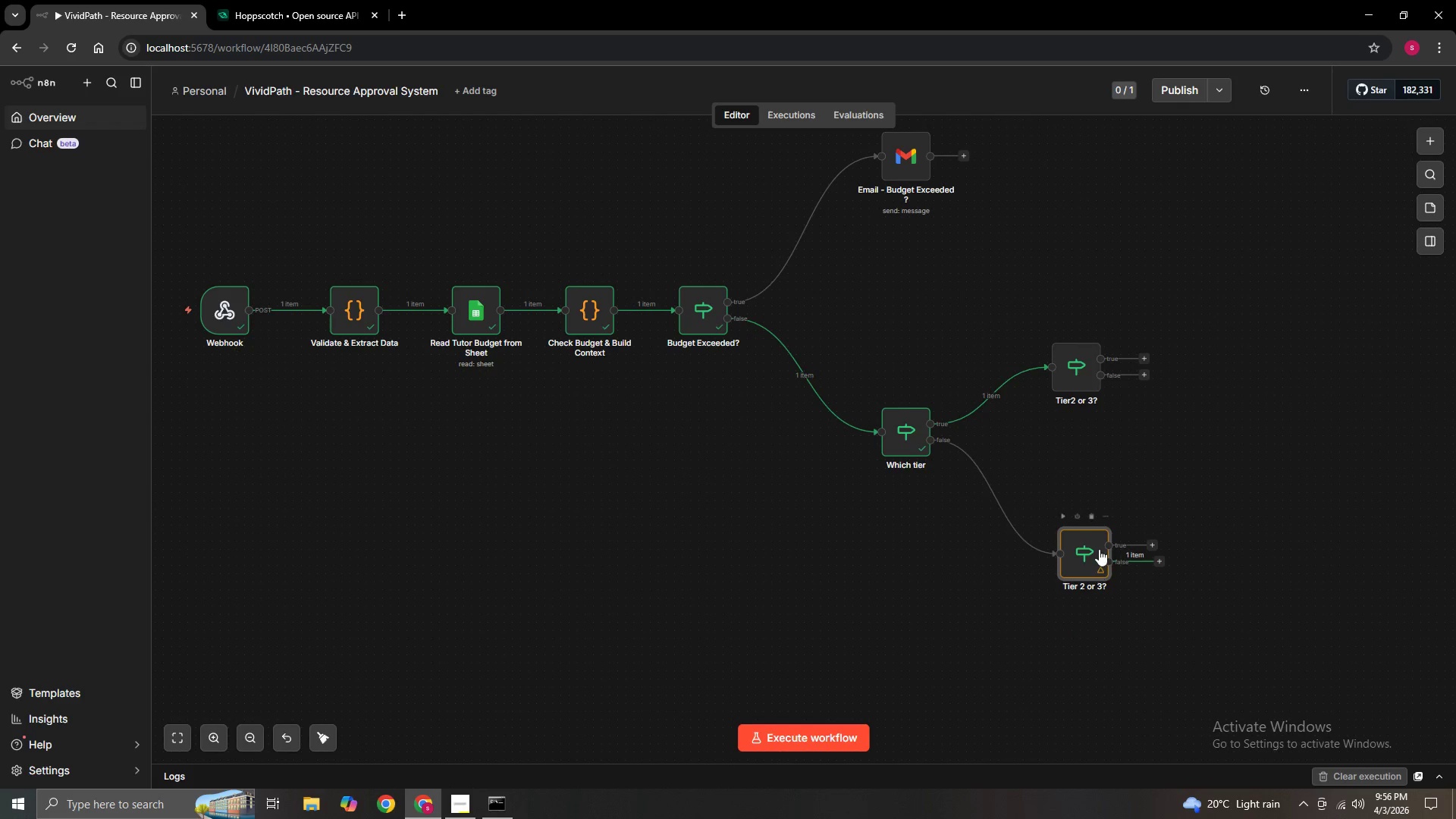 
double_click([1099, 548])
 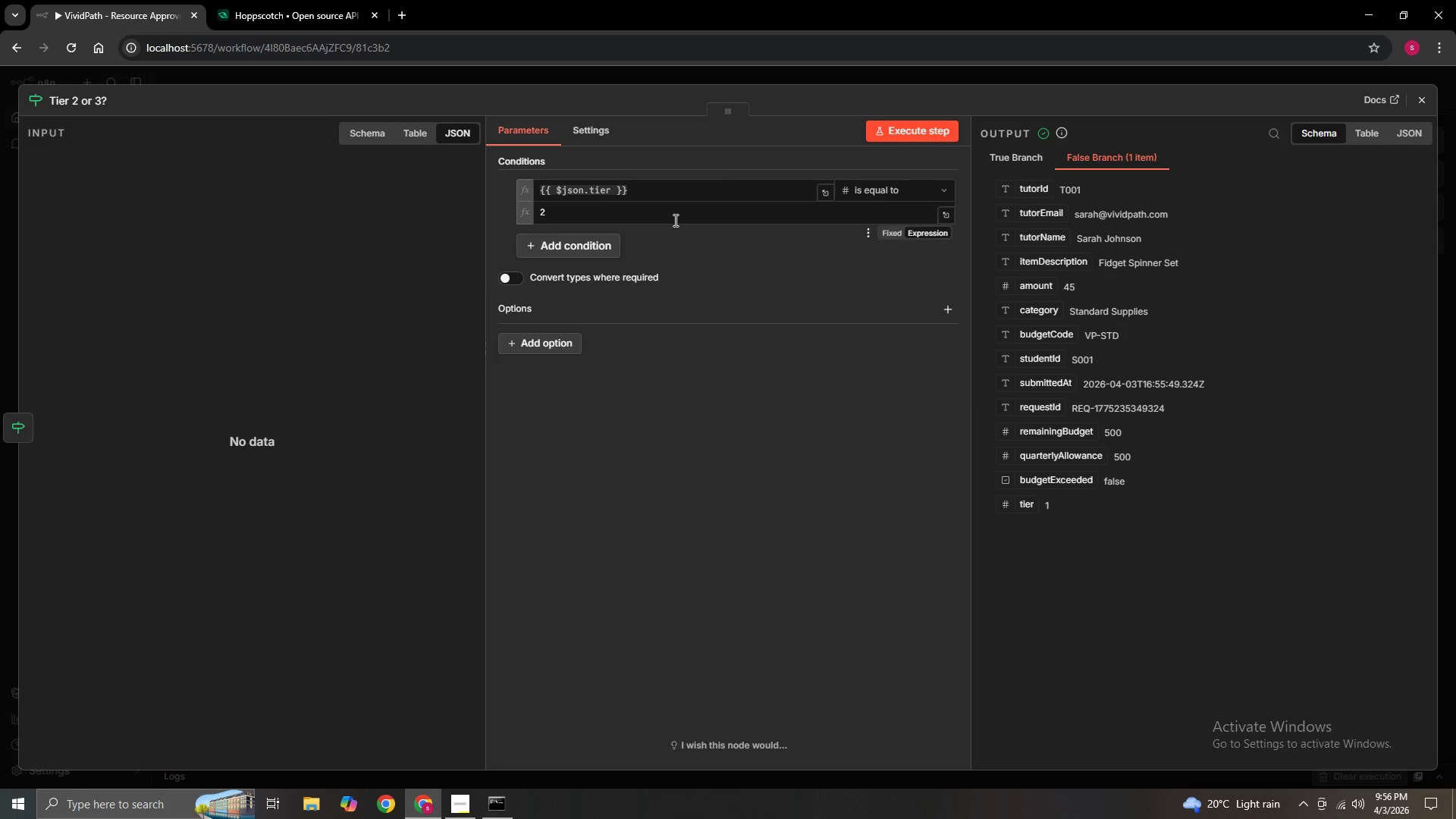 
left_click([674, 218])
 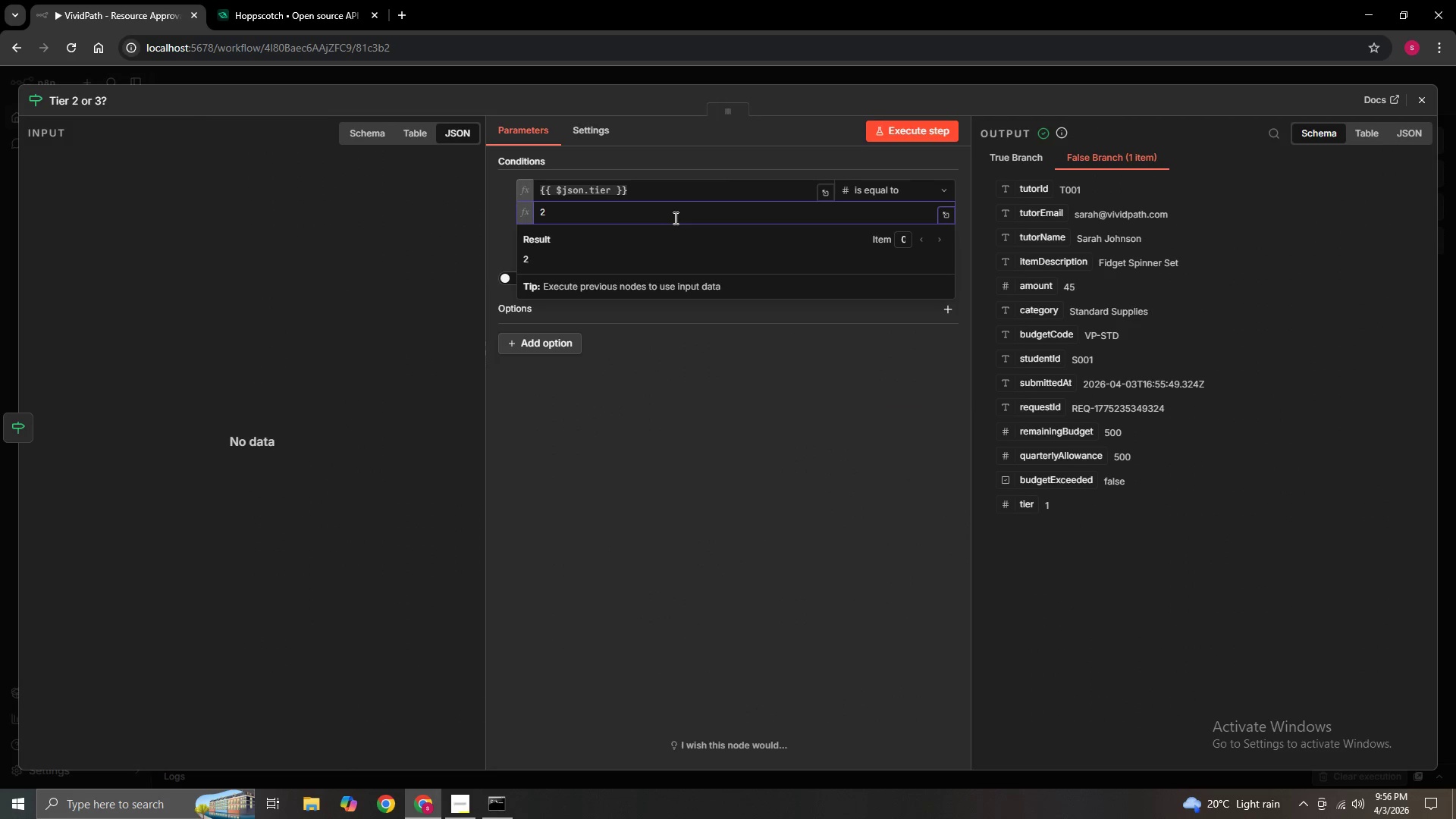 
key(Backspace)
 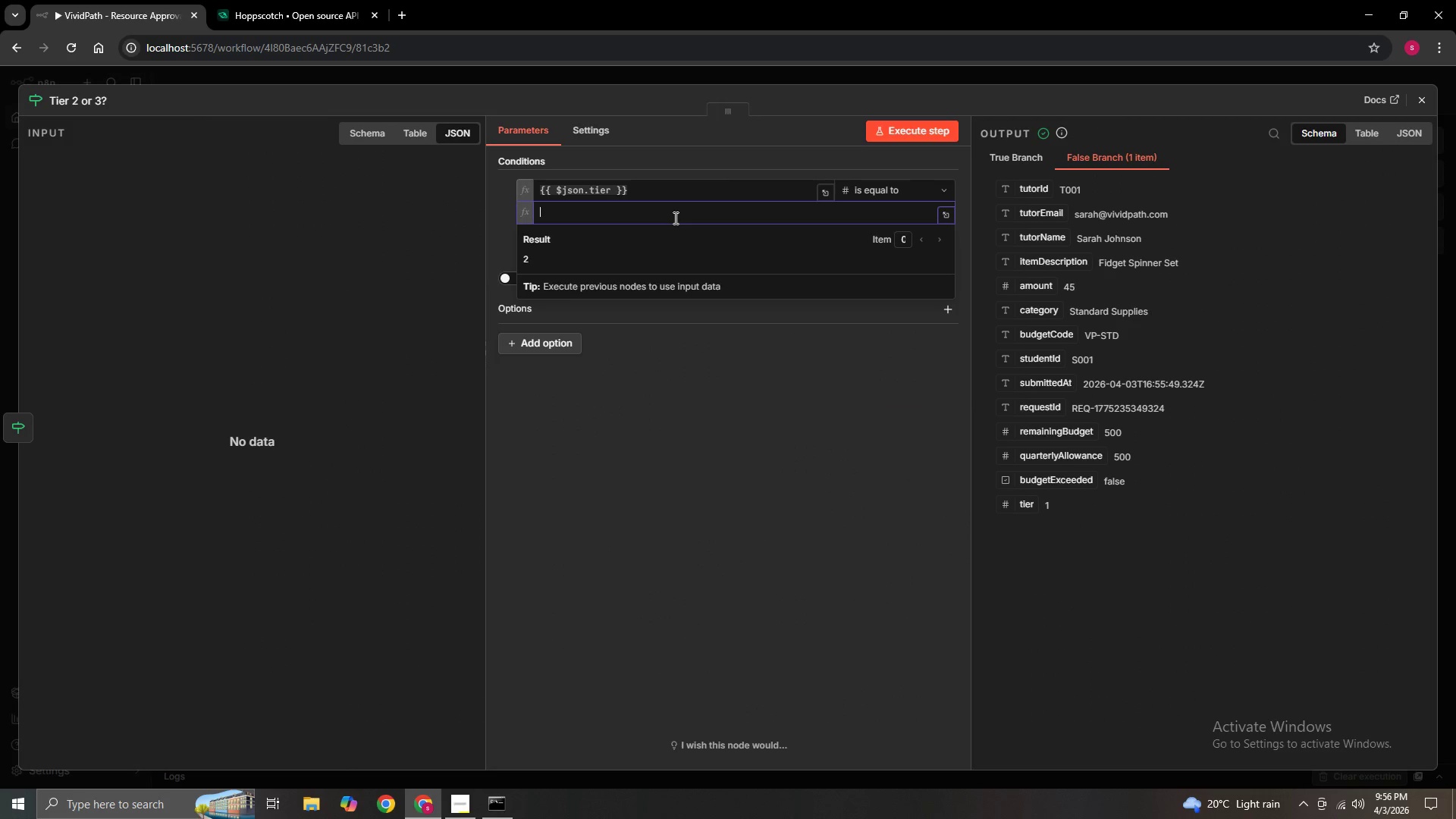 
key(1)
 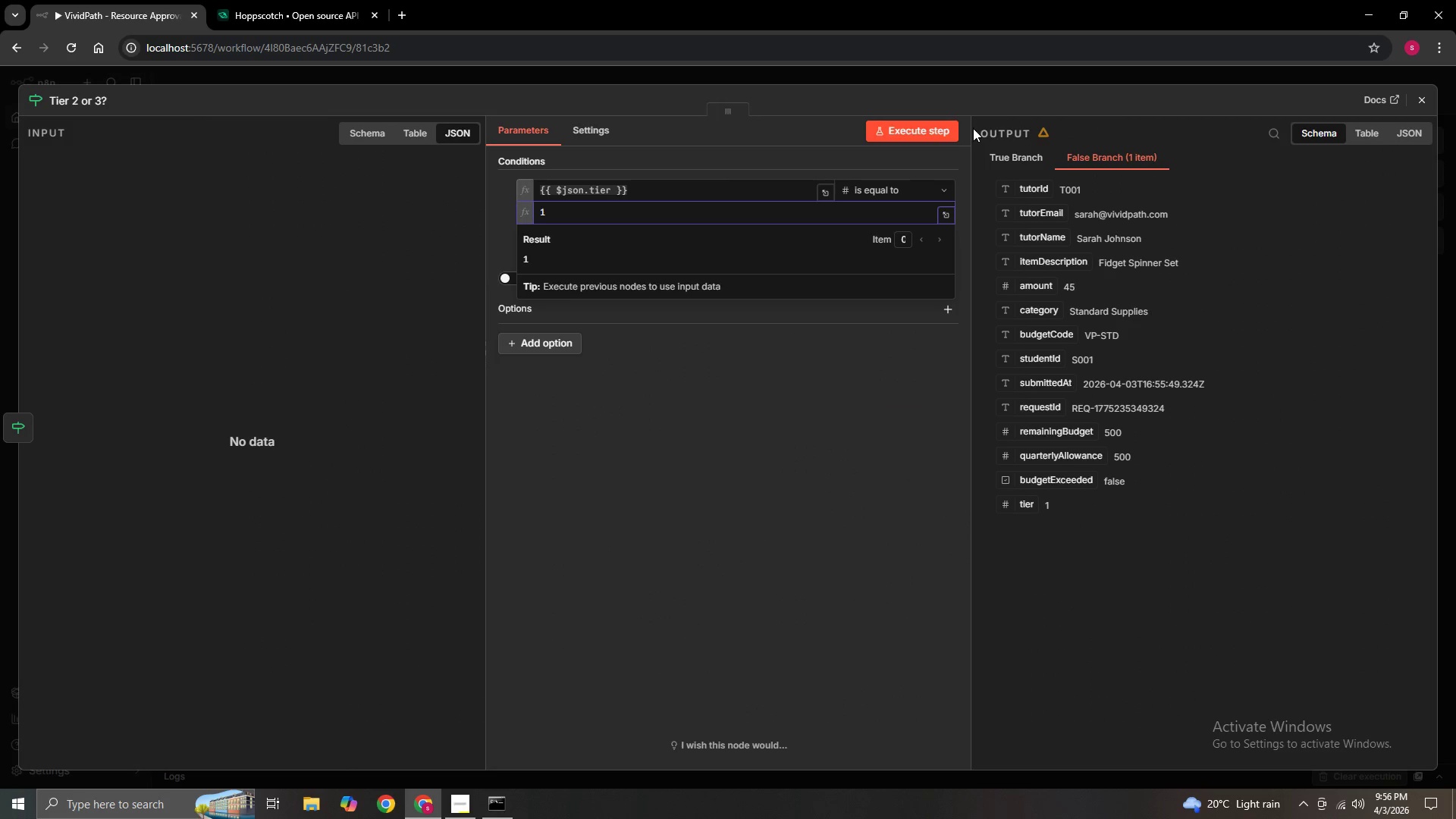 
left_click([937, 130])
 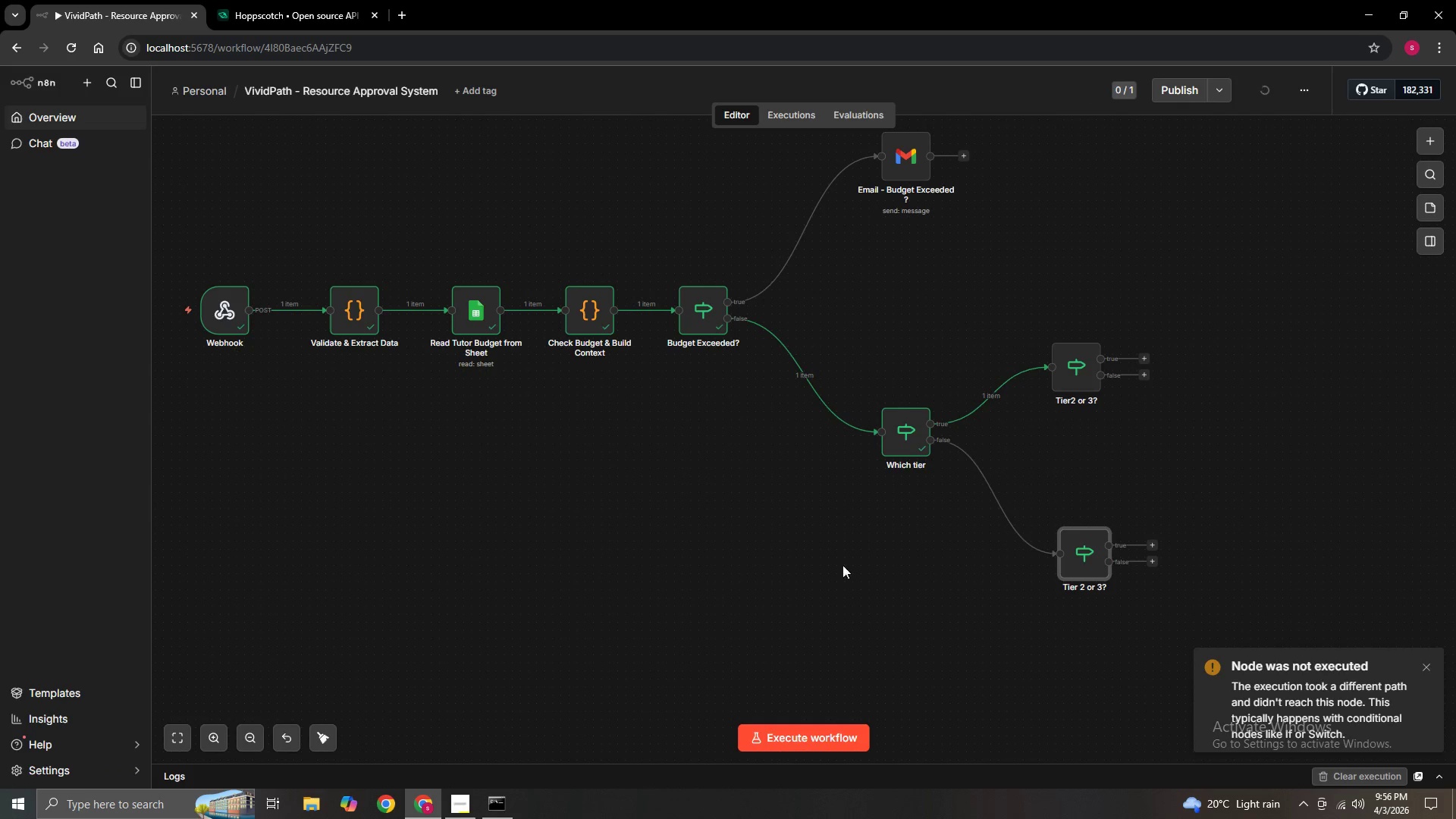 
hold_key(key=ShiftLeft, duration=0.5)
 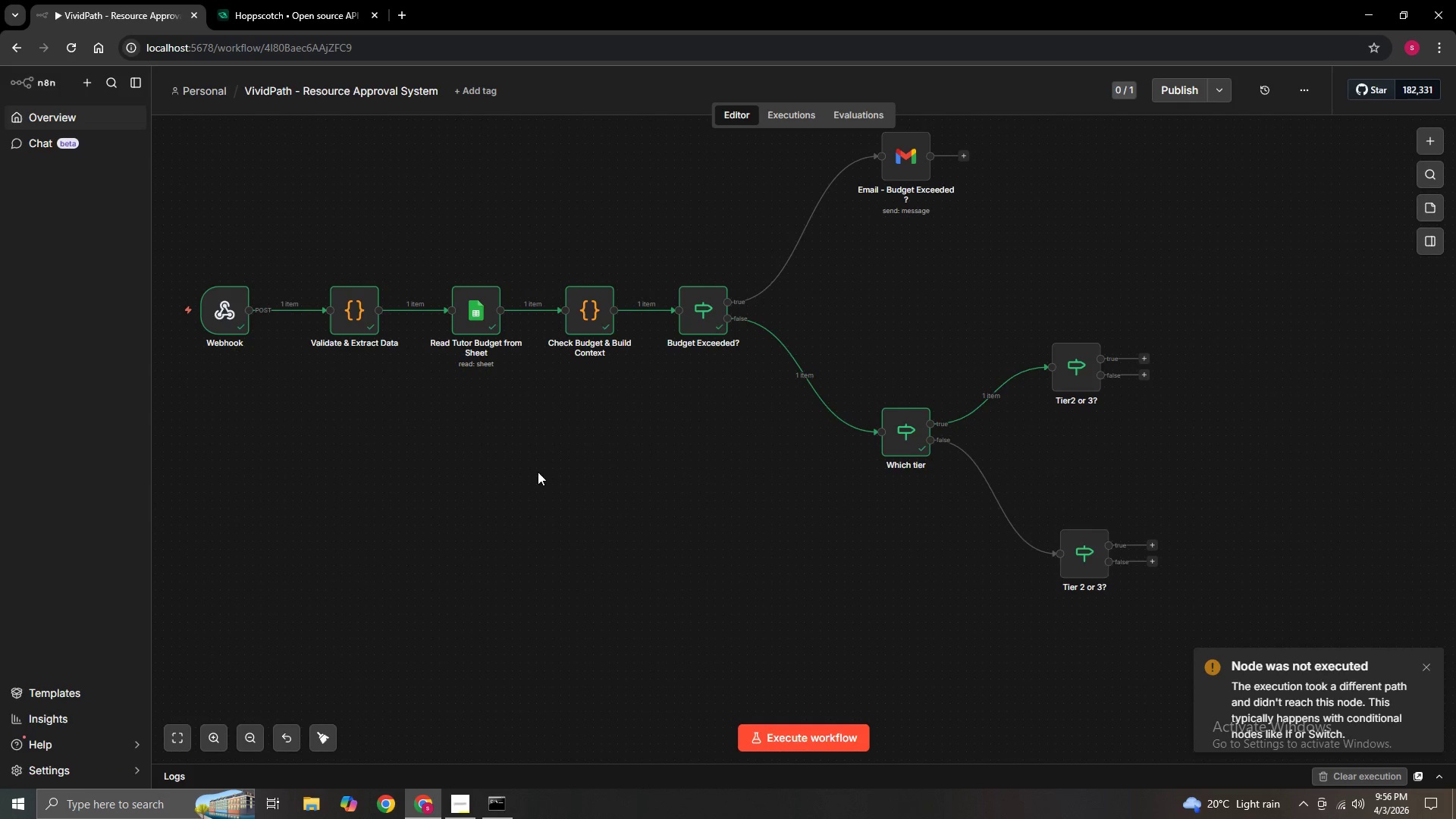 
left_click_drag(start_coordinate=[538, 472], to_coordinate=[552, 491])
 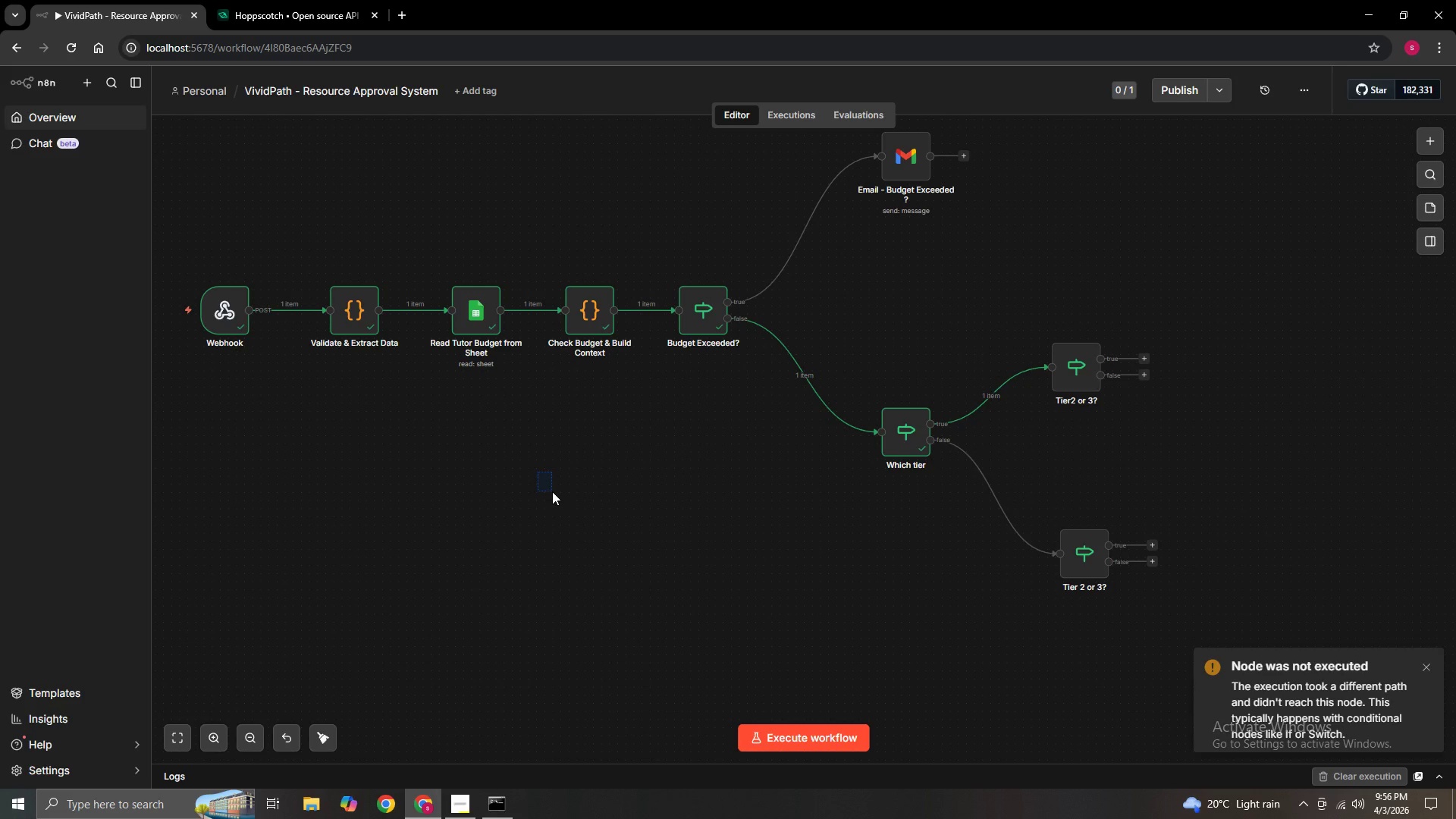 
hold_key(key=ControlLeft, duration=1.17)
left_click_drag(start_coordinate=[540, 477], to_coordinate=[645, 547])
 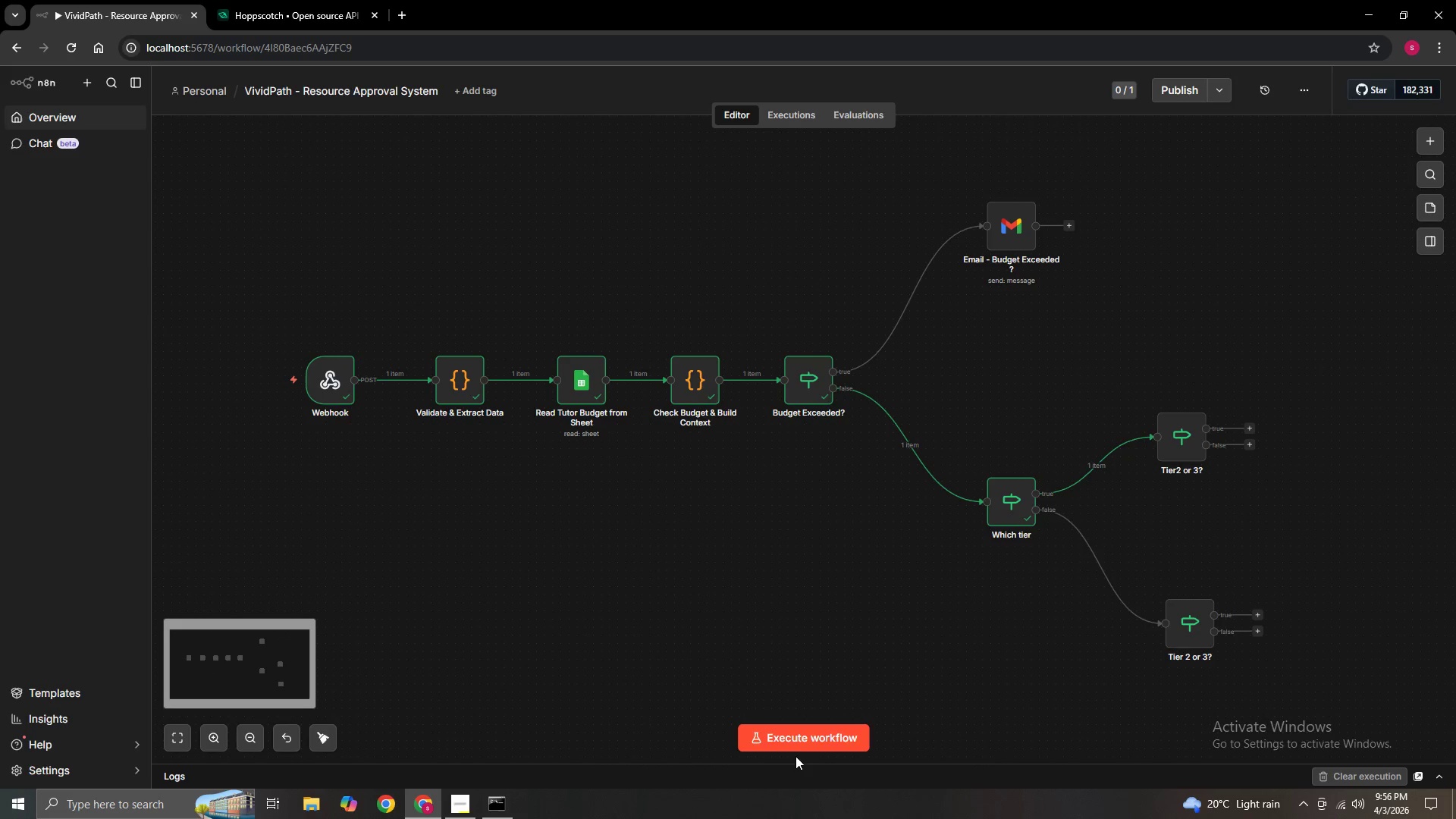 
left_click([793, 743])
 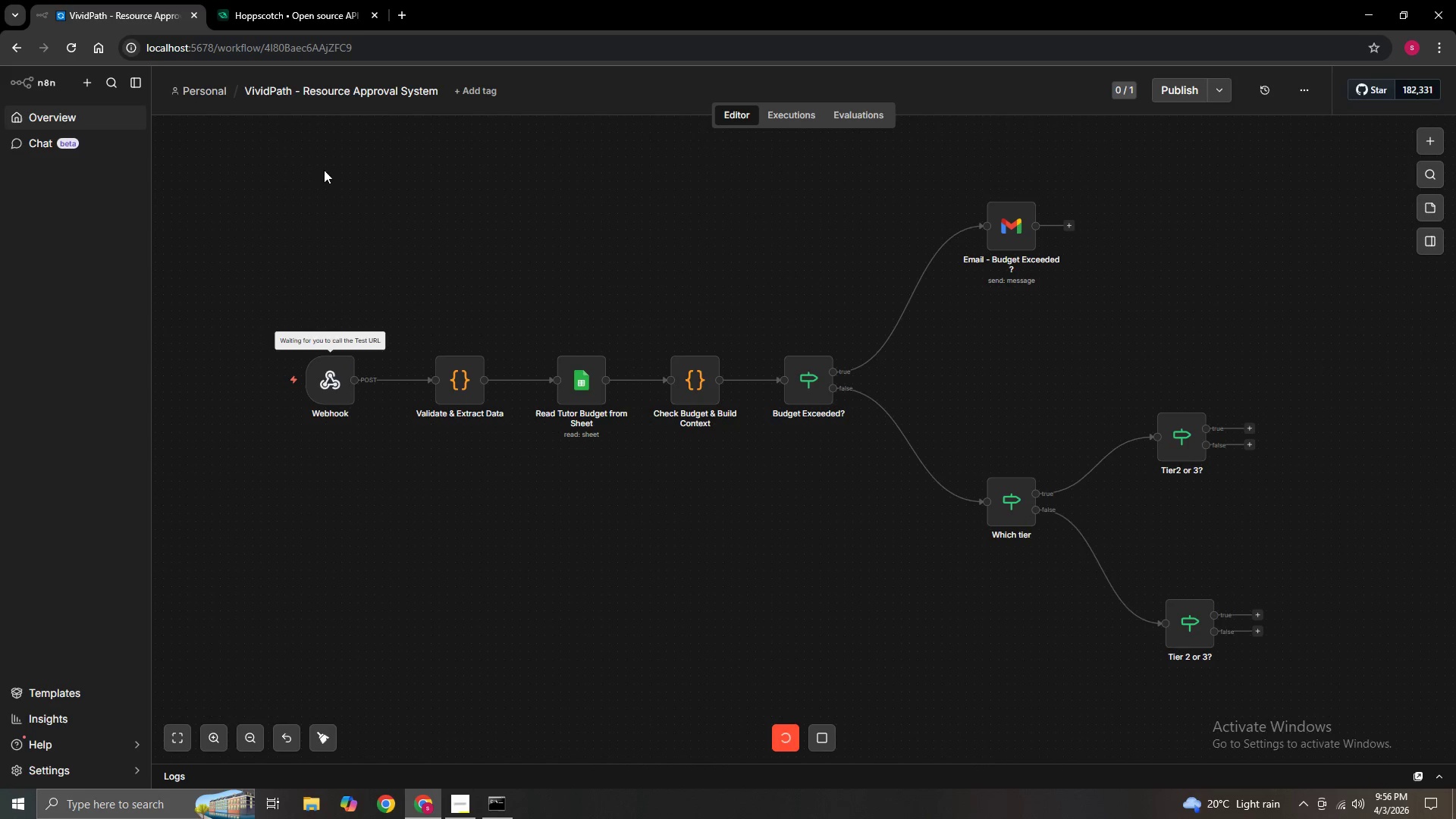 
left_click([306, 15])
 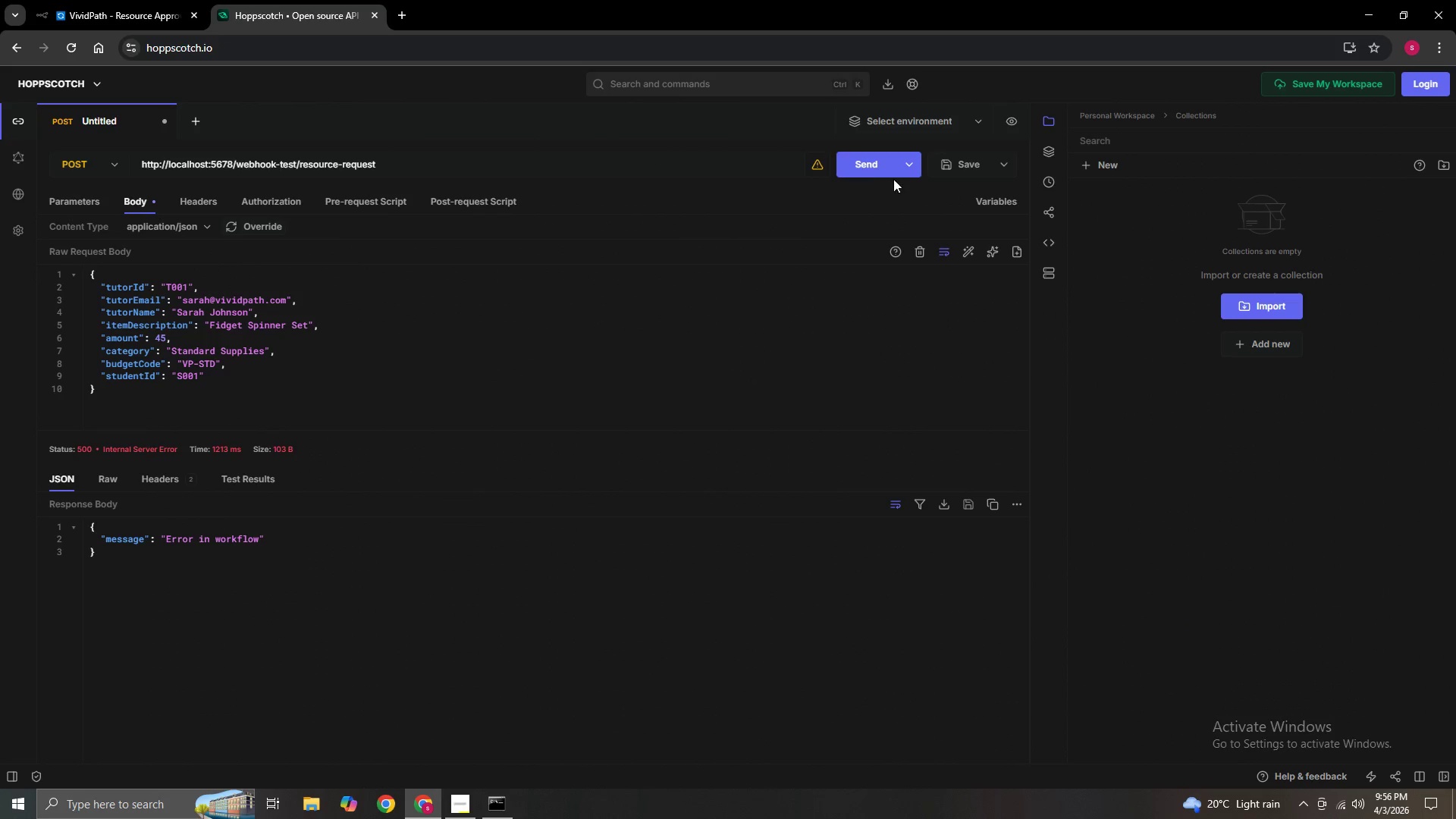 
left_click([860, 165])
 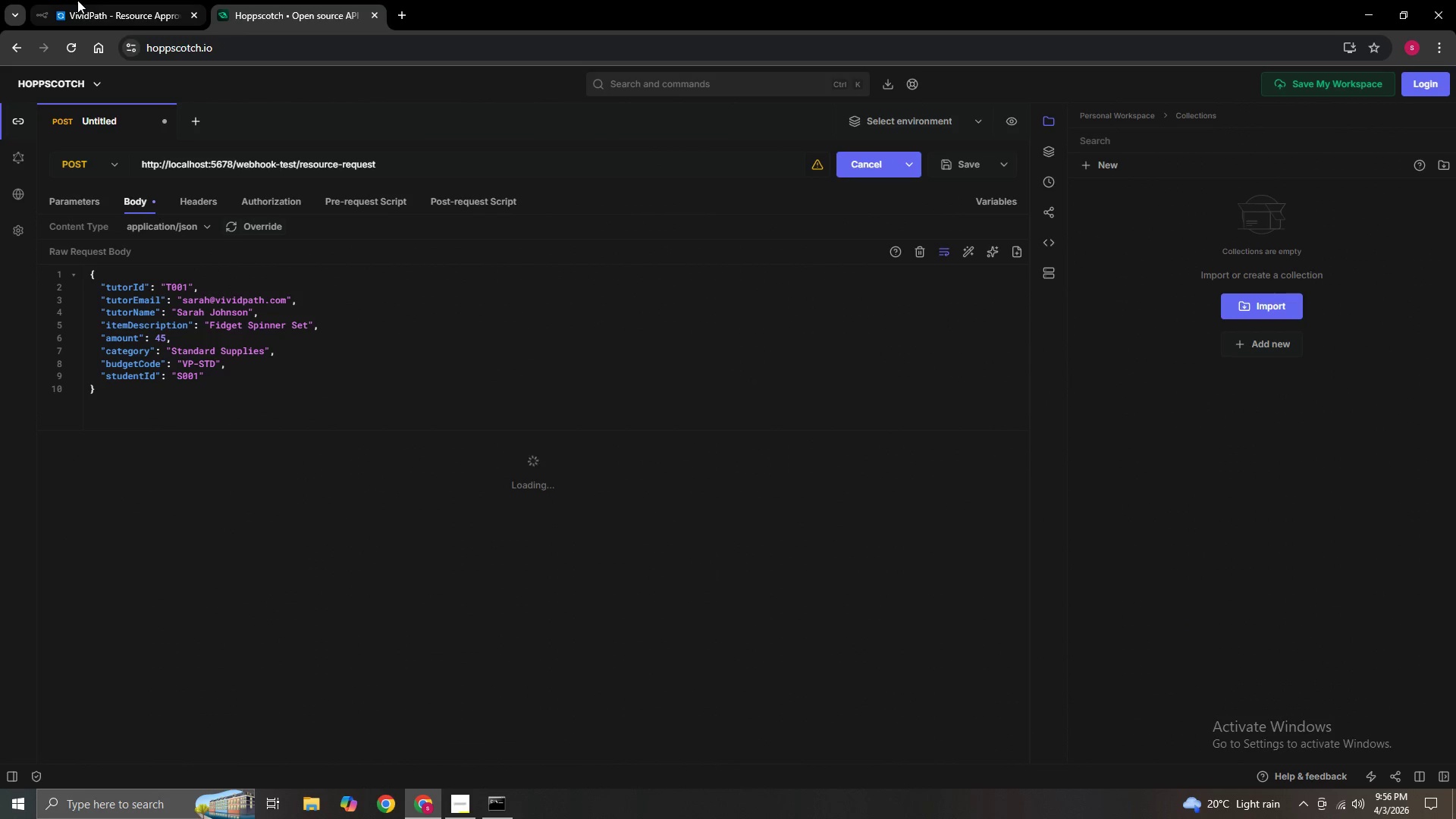 
left_click([94, 0])
 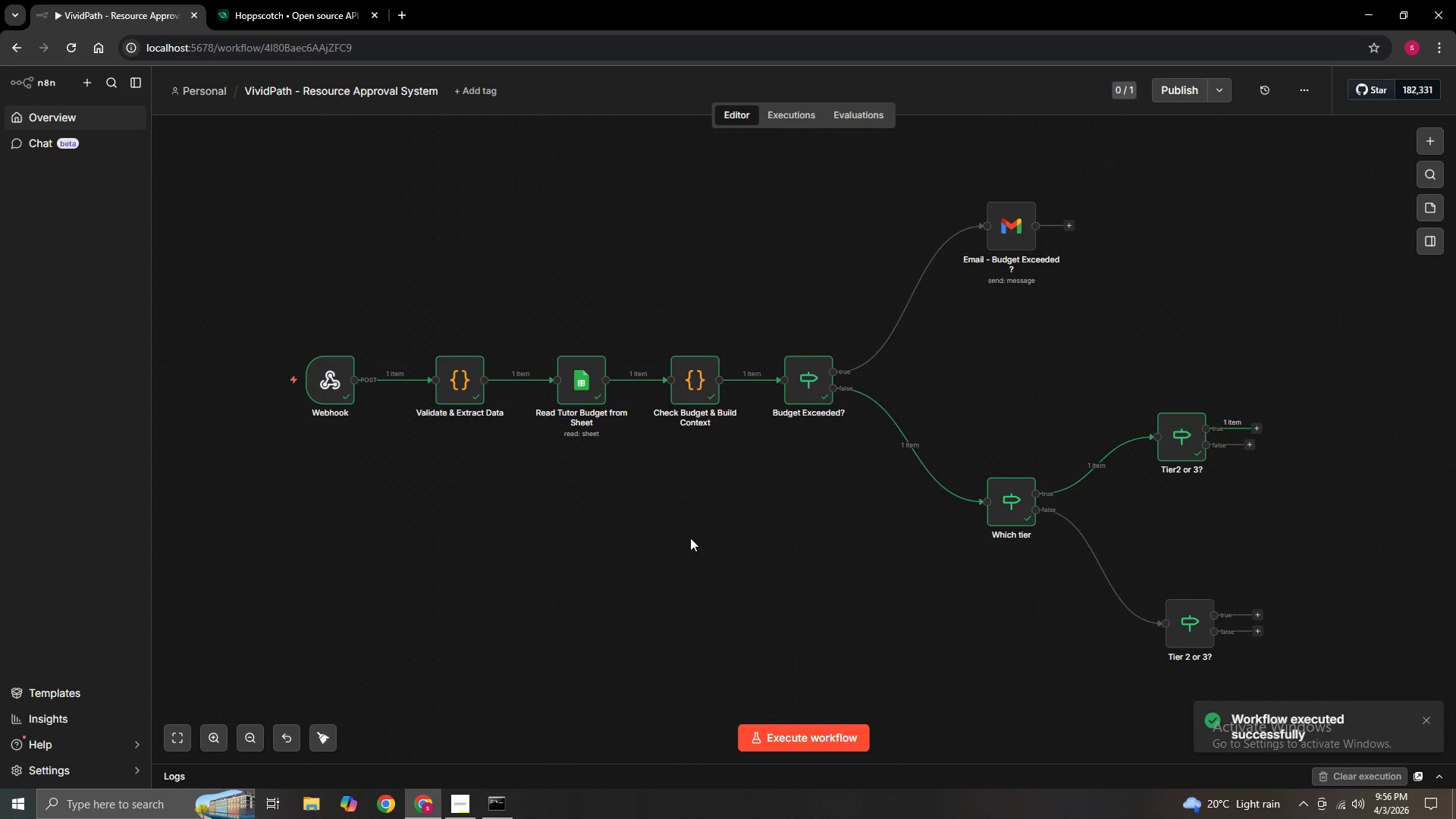 
hold_key(key=ShiftLeft, duration=0.45)
 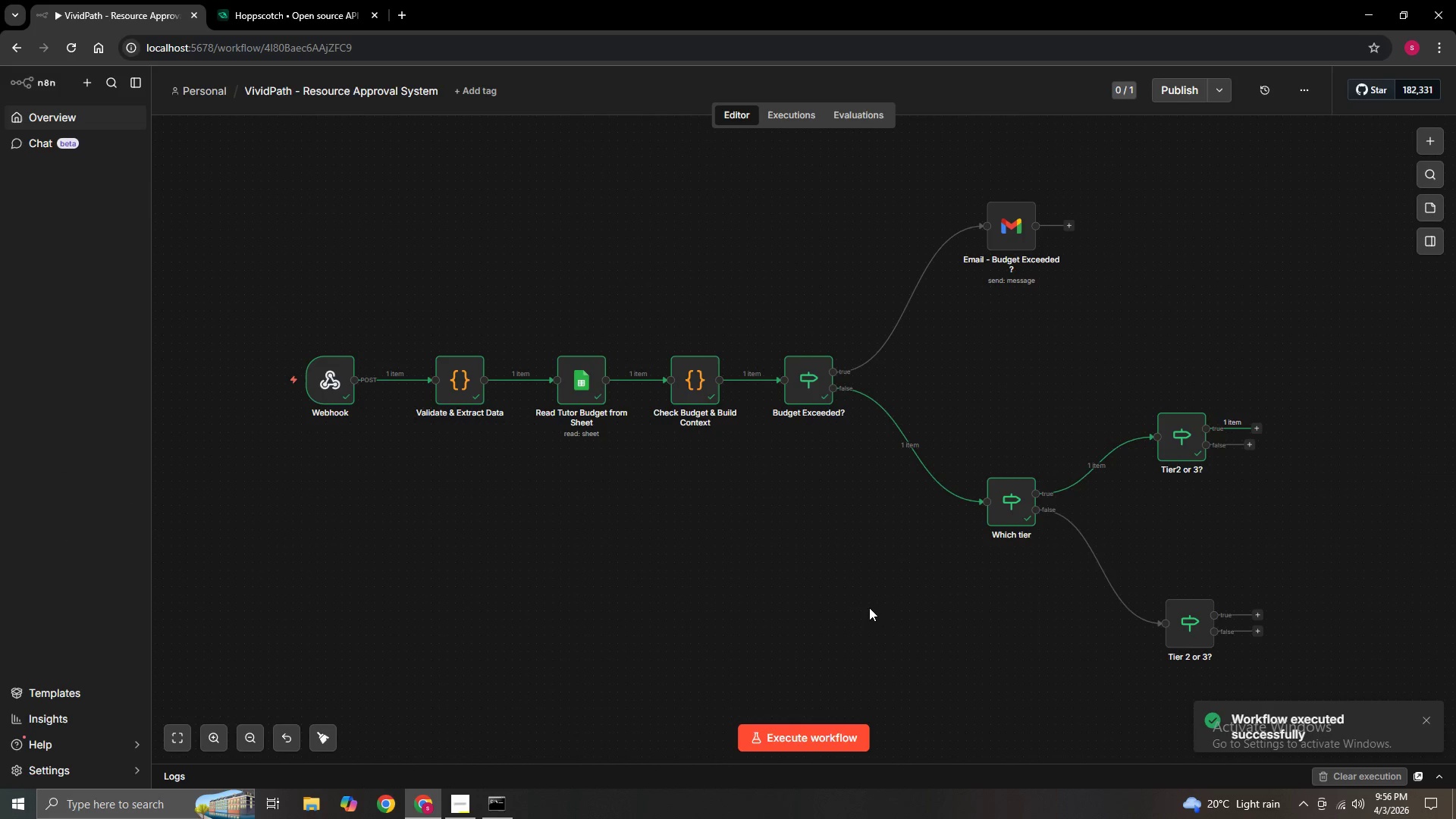 
hold_key(key=ControlLeft, duration=1.5)
left_click_drag(start_coordinate=[868, 607], to_coordinate=[824, 583])
 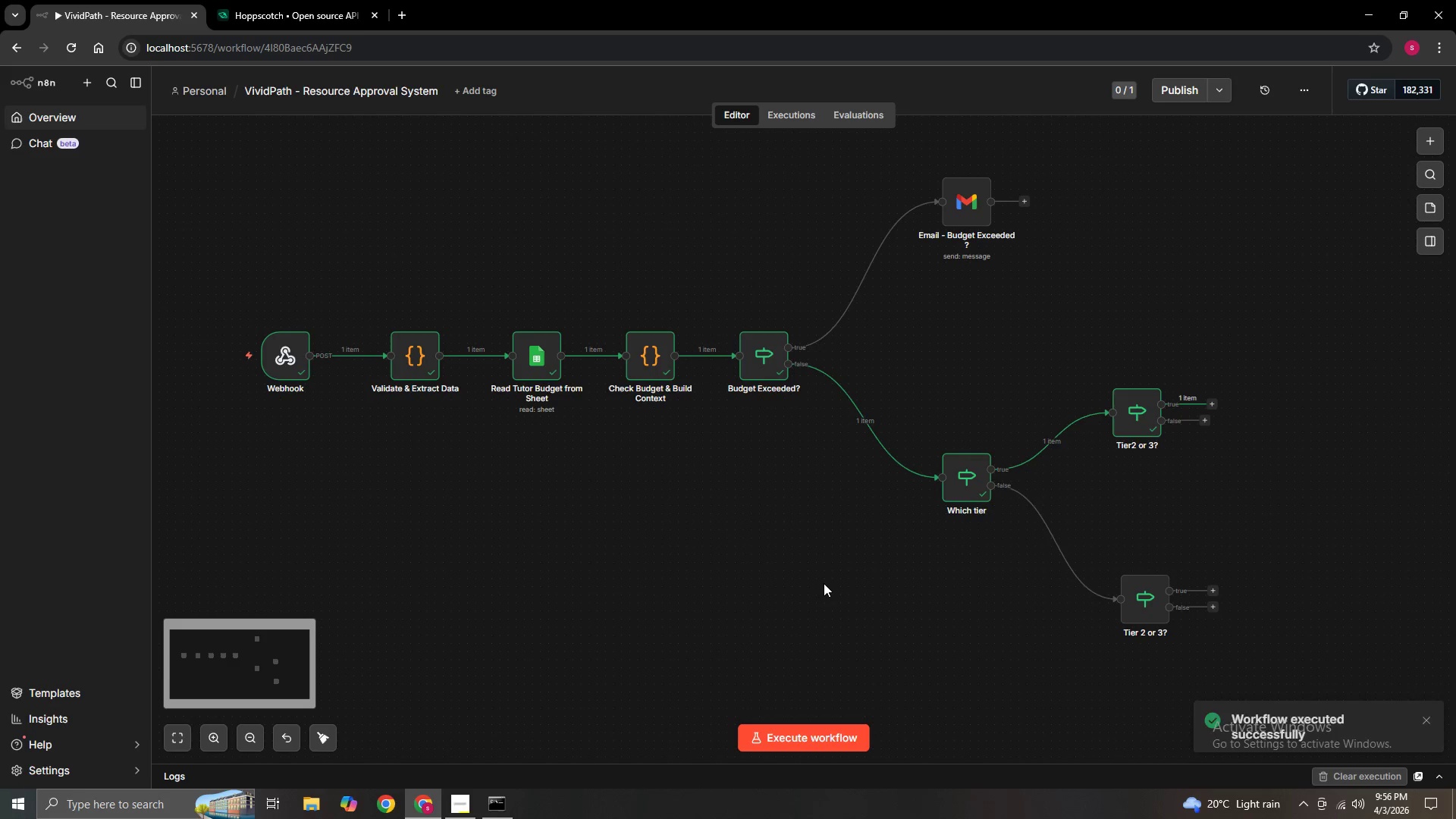 
hold_key(key=ControlLeft, duration=0.45)
 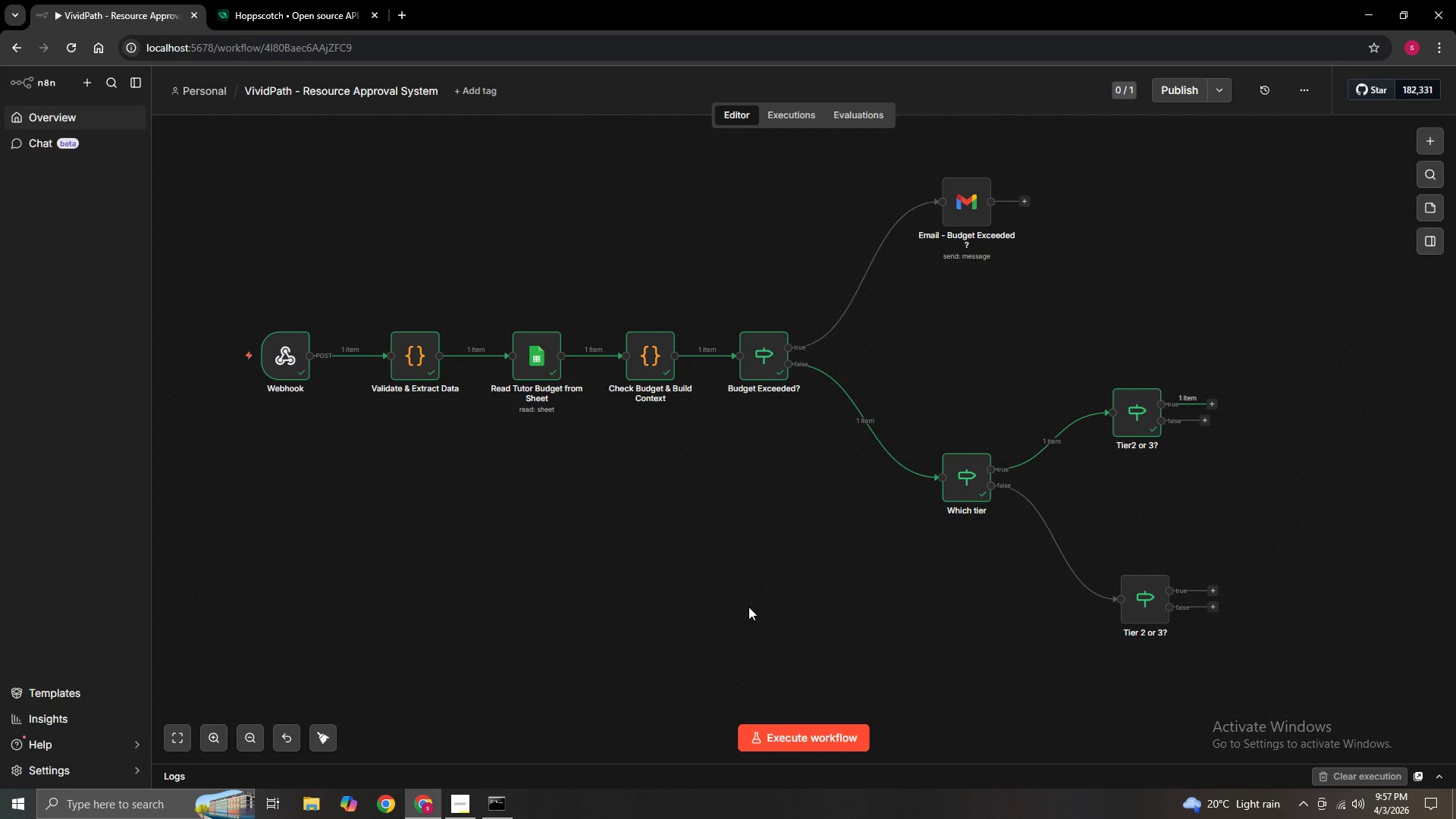 
wait(43.73)
 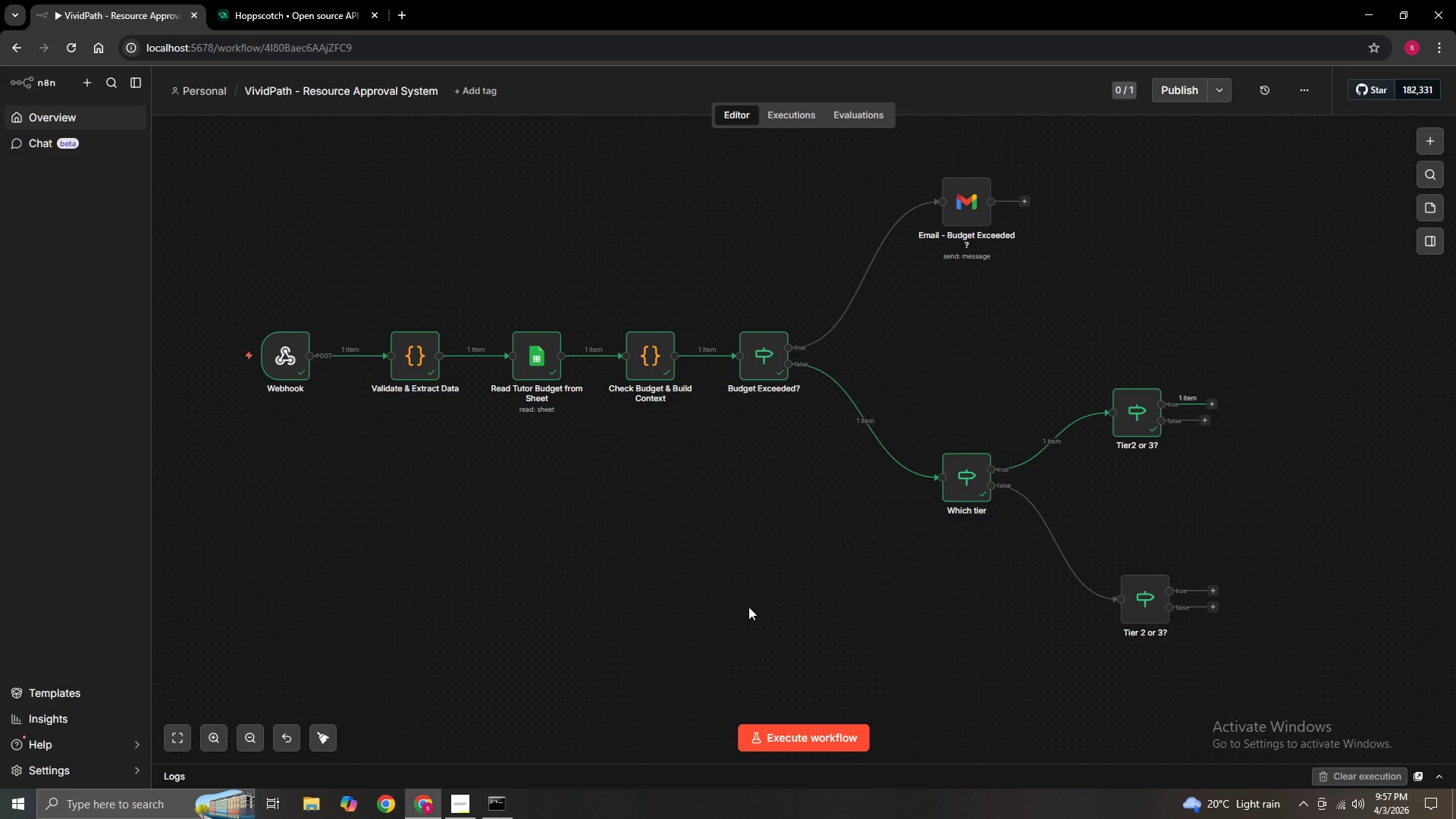 
right_click([946, 328])
 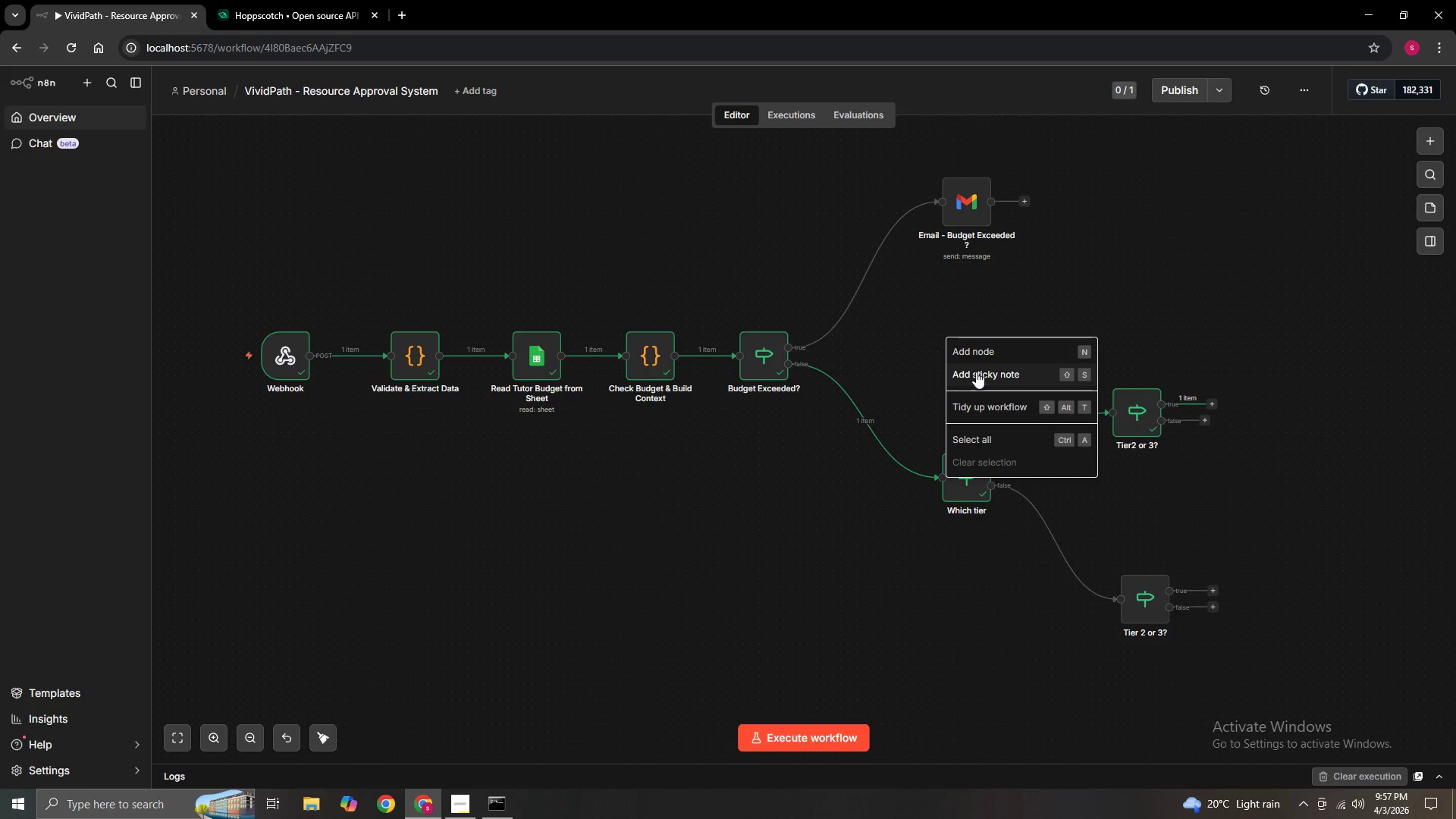 
left_click([976, 369])
 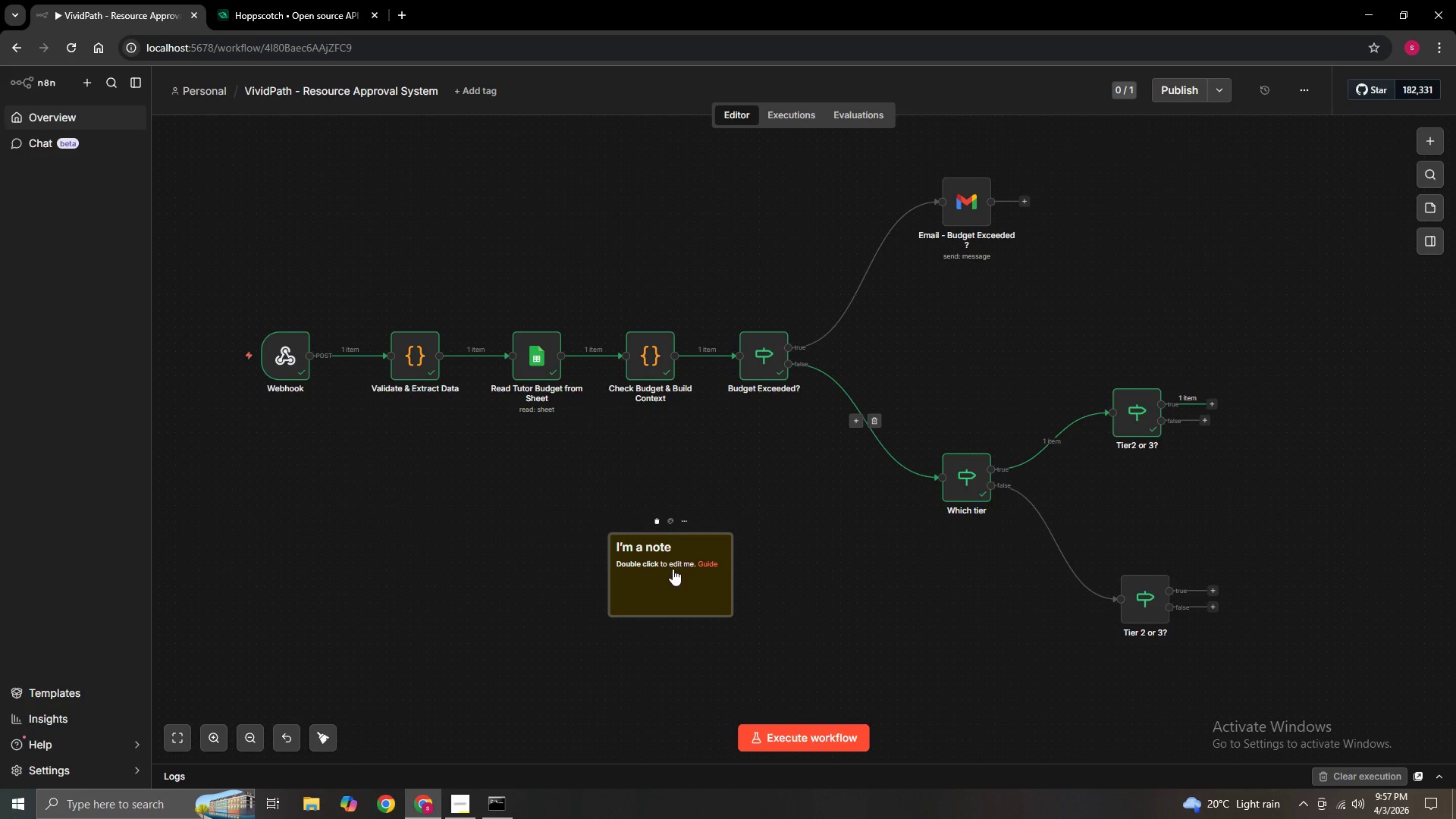 
left_click_drag(start_coordinate=[679, 579], to_coordinate=[950, 353])
 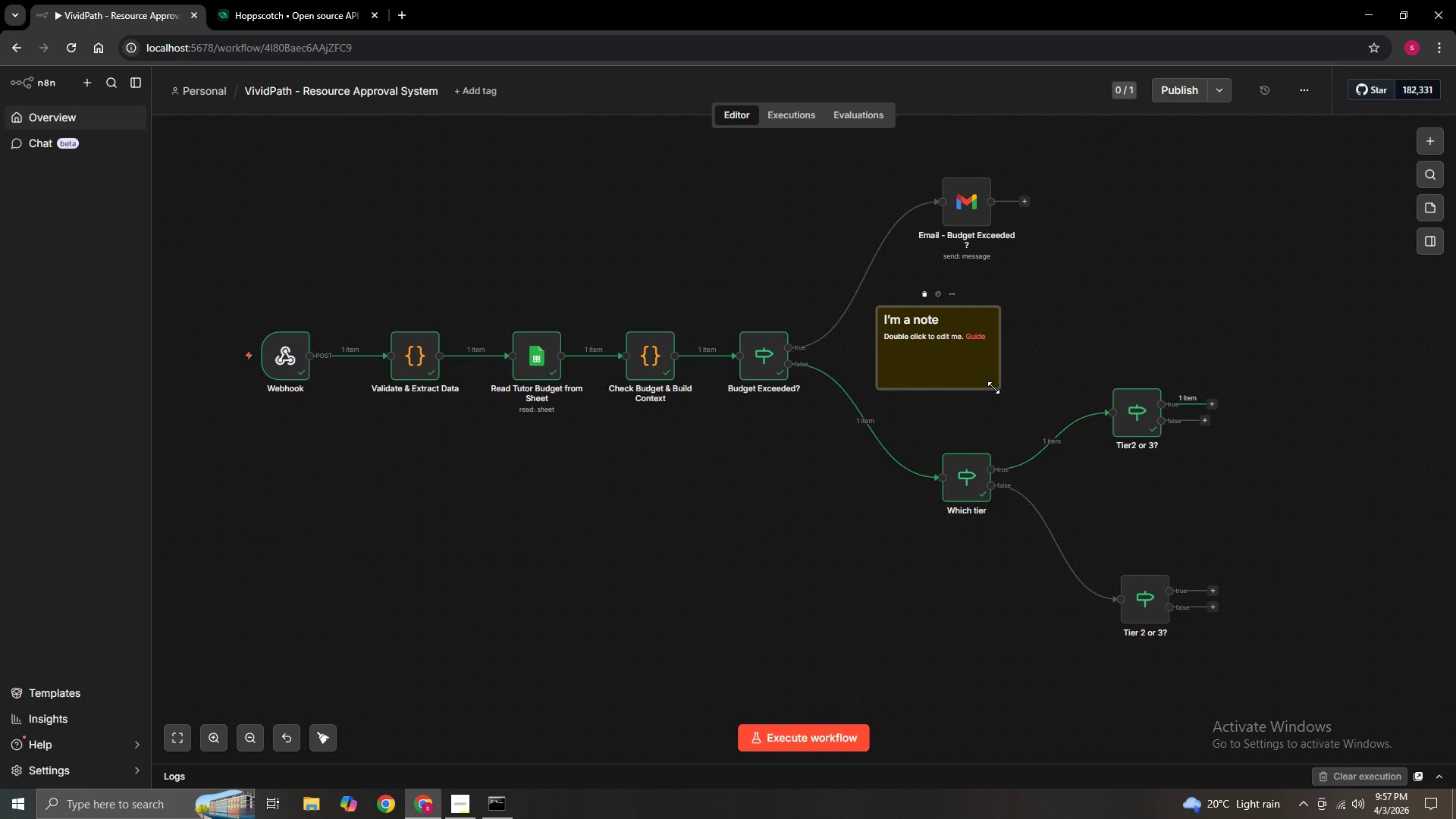 
left_click_drag(start_coordinate=[994, 388], to_coordinate=[1018, 417])
 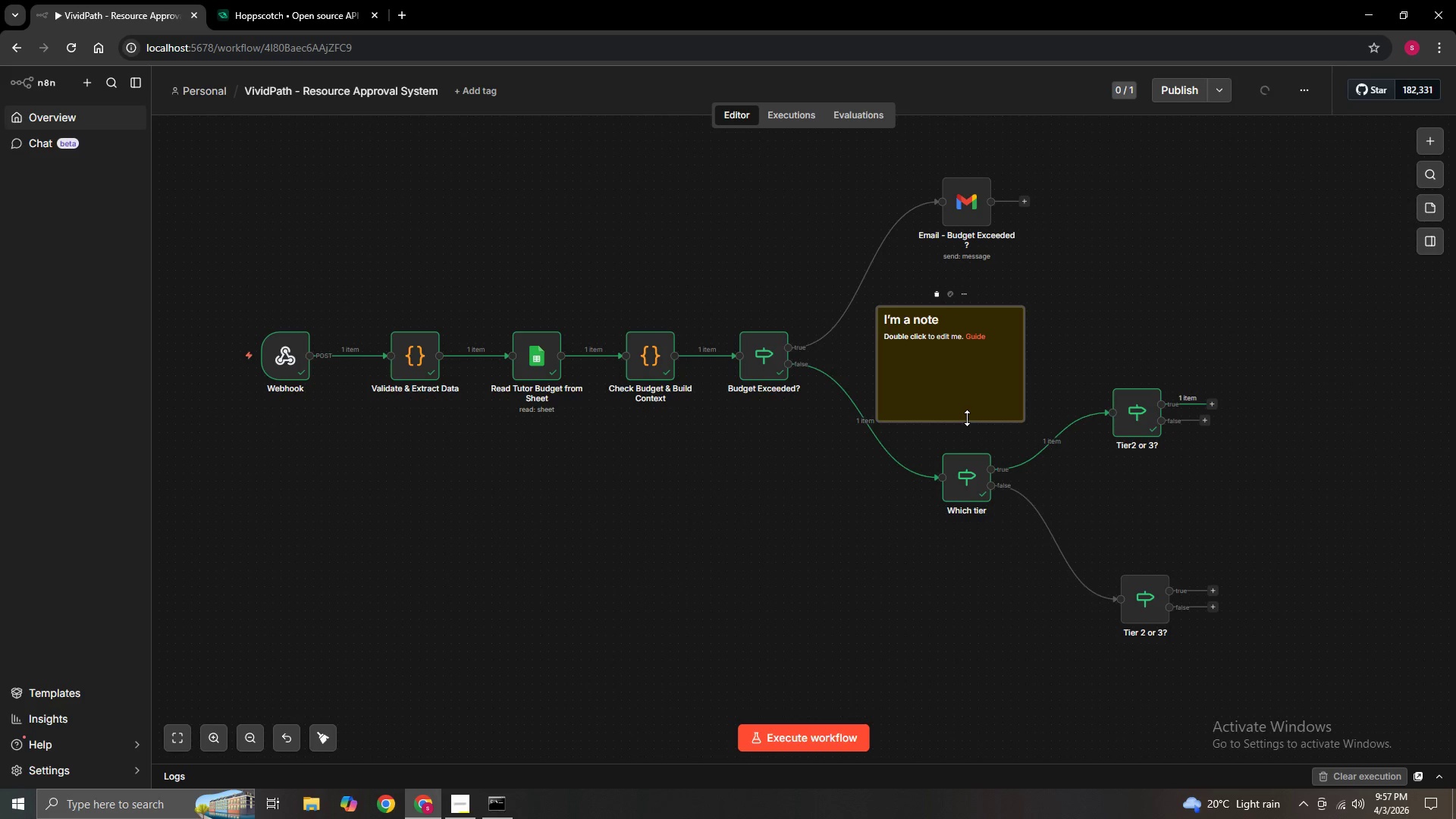 
hold_key(key=ControlLeft, duration=1.49)
scroll: coordinate [967, 415], scroll_direction: up, amount: 4.0
 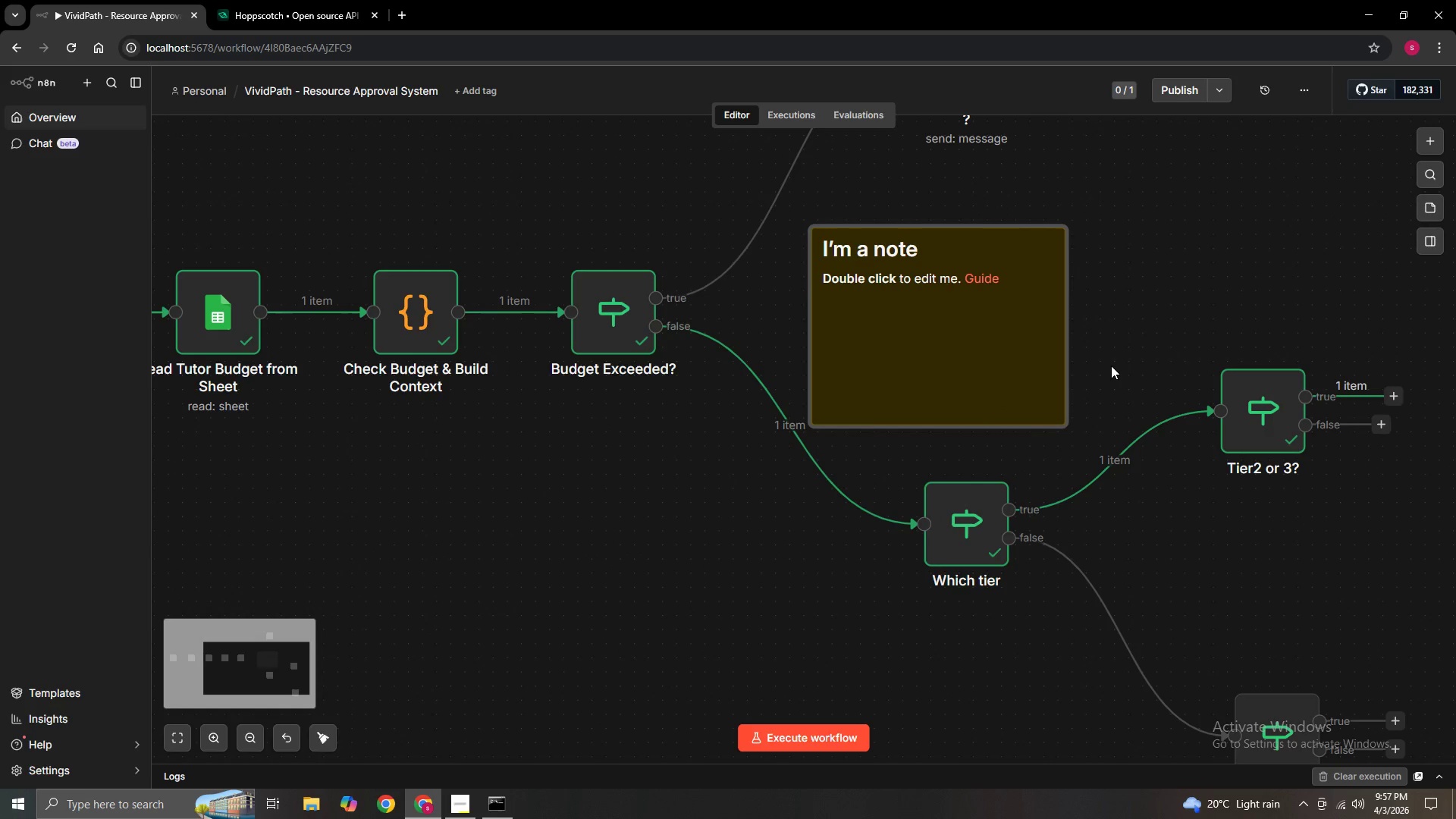 
left_click_drag(start_coordinate=[1111, 357], to_coordinate=[1099, 398])
 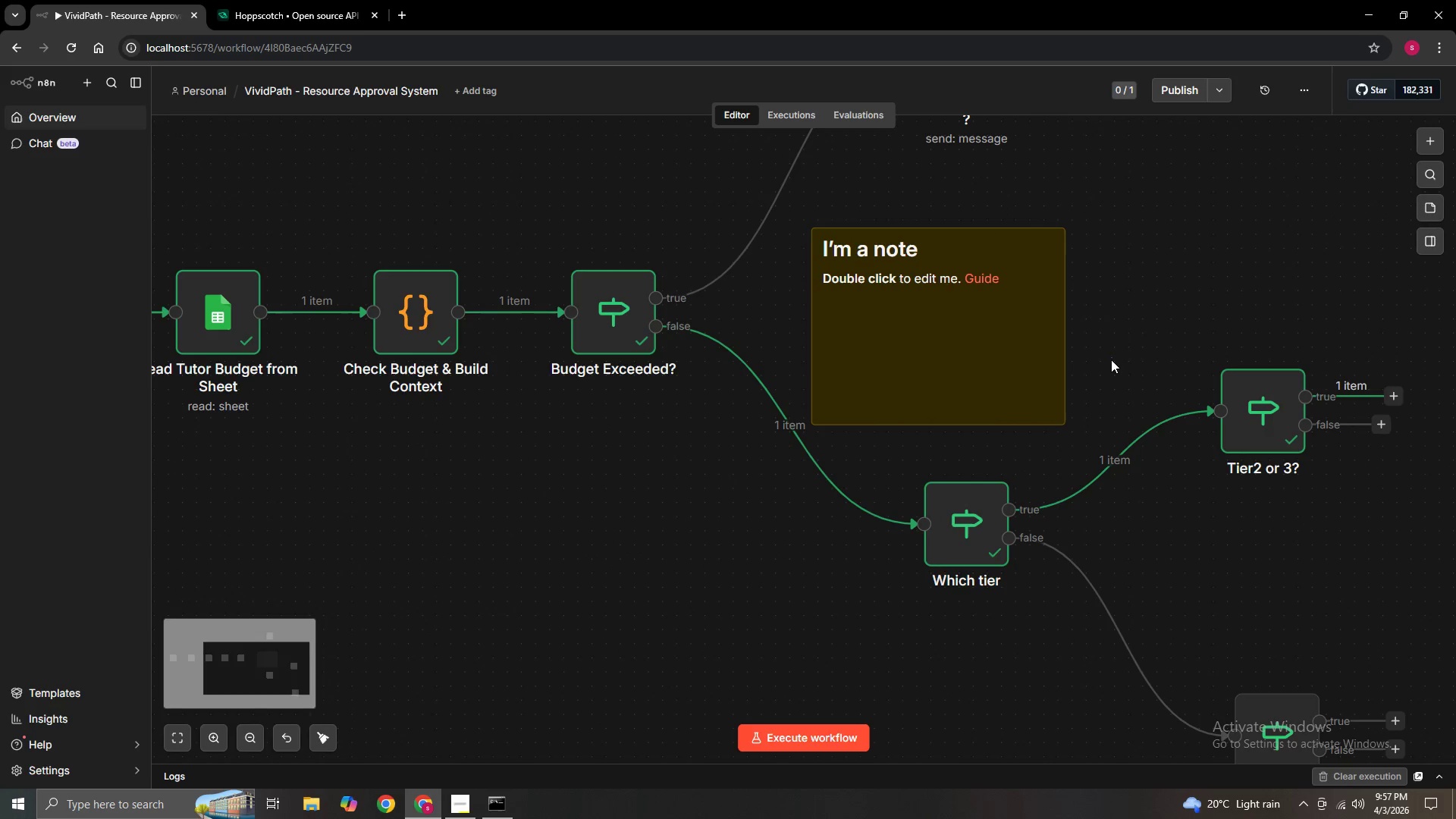 
right_click([1111, 359])
 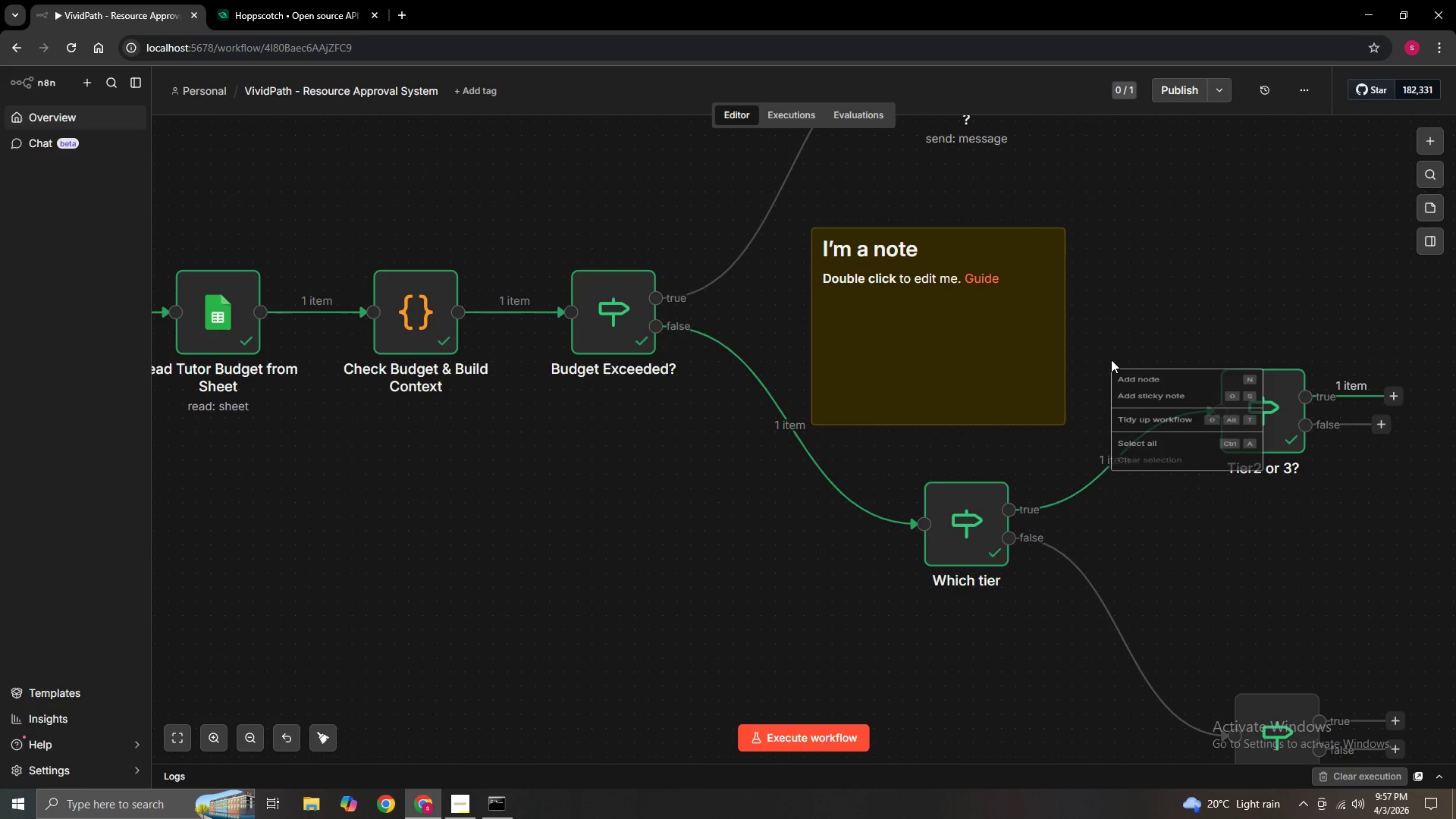 
hold_key(key=ShiftLeft, duration=0.38)
 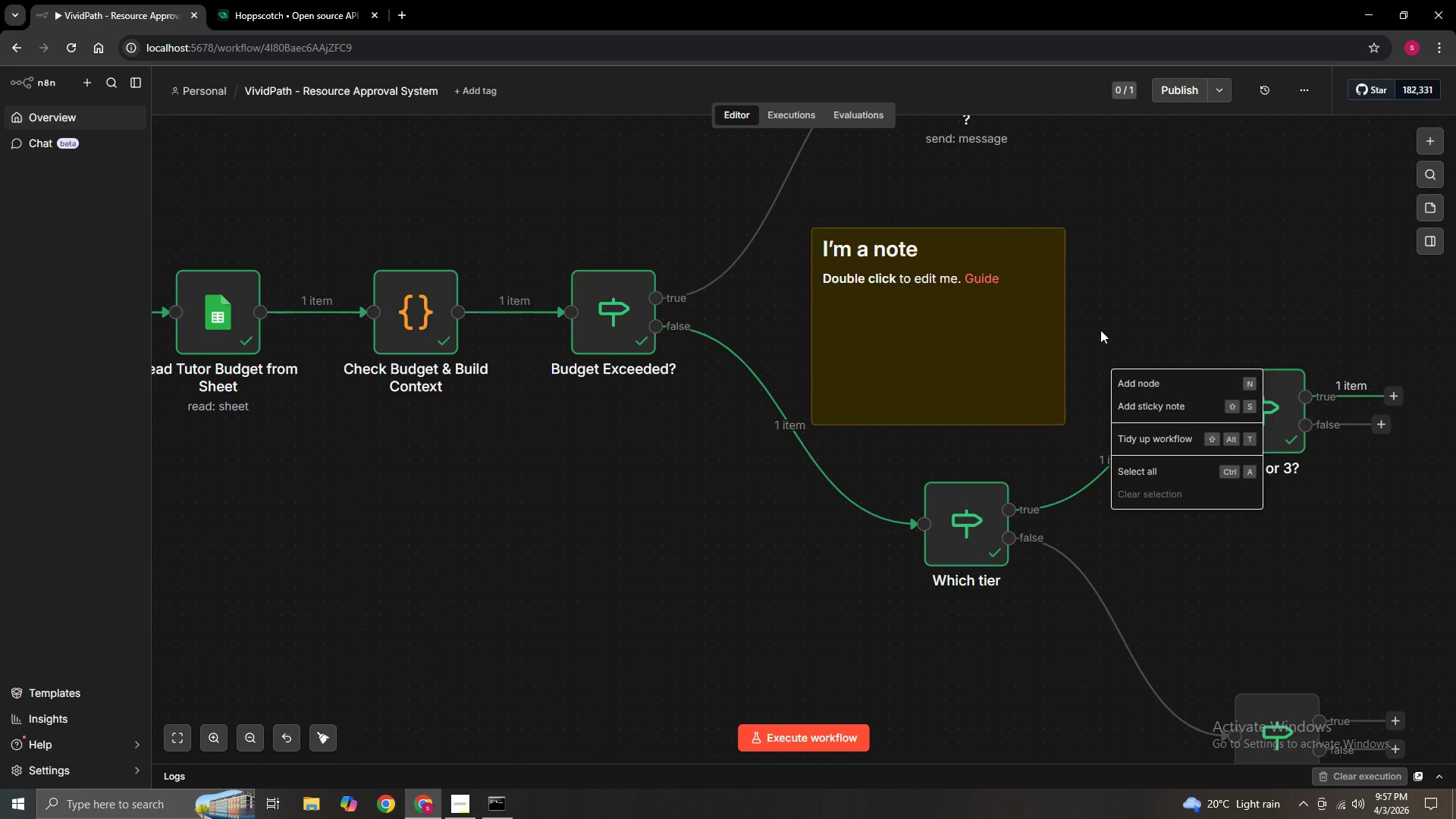 
left_click([1100, 330])
 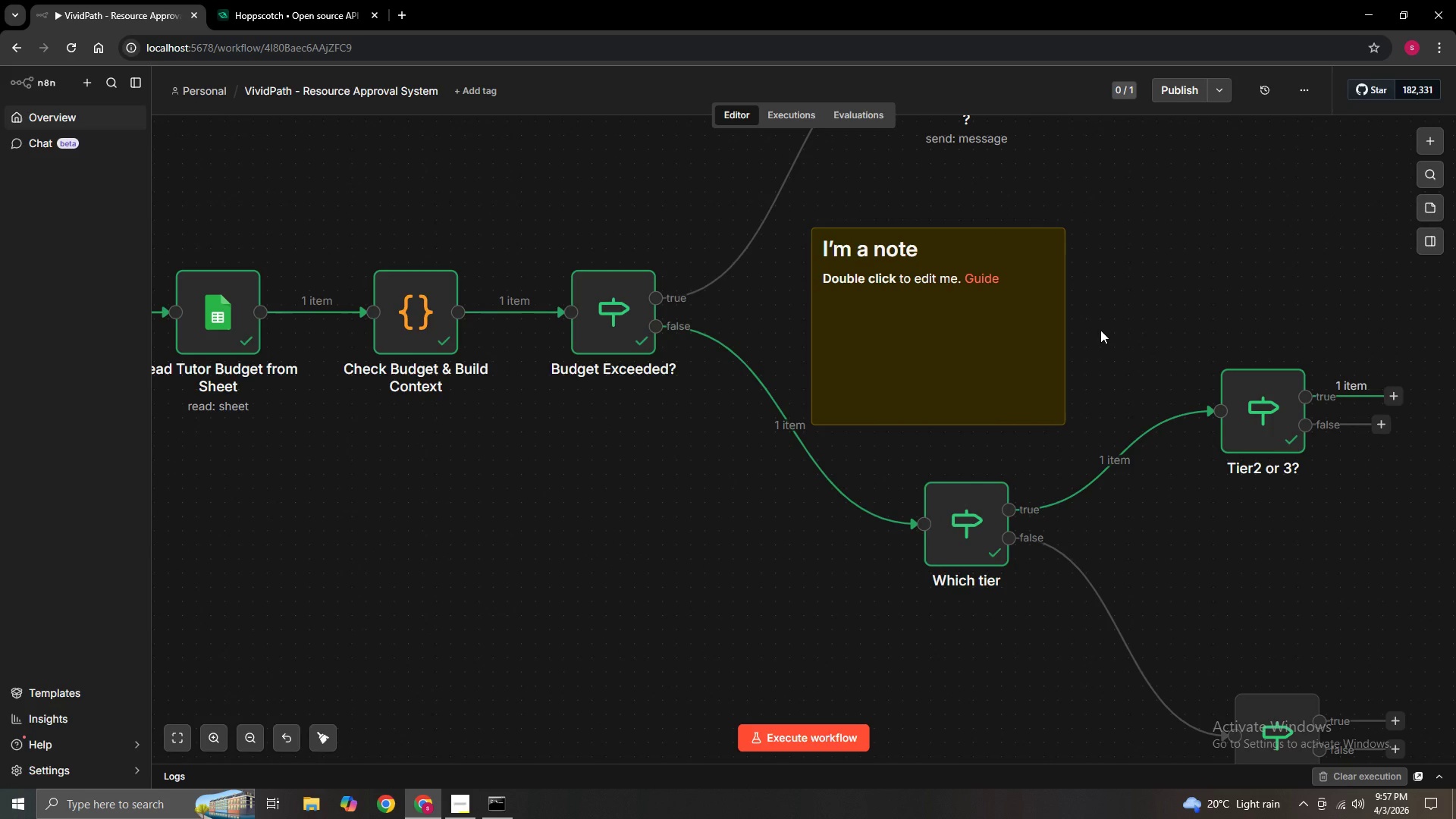 
hold_key(key=ShiftLeft, duration=0.73)
left_click_drag(start_coordinate=[1100, 330], to_coordinate=[1100, 356])
 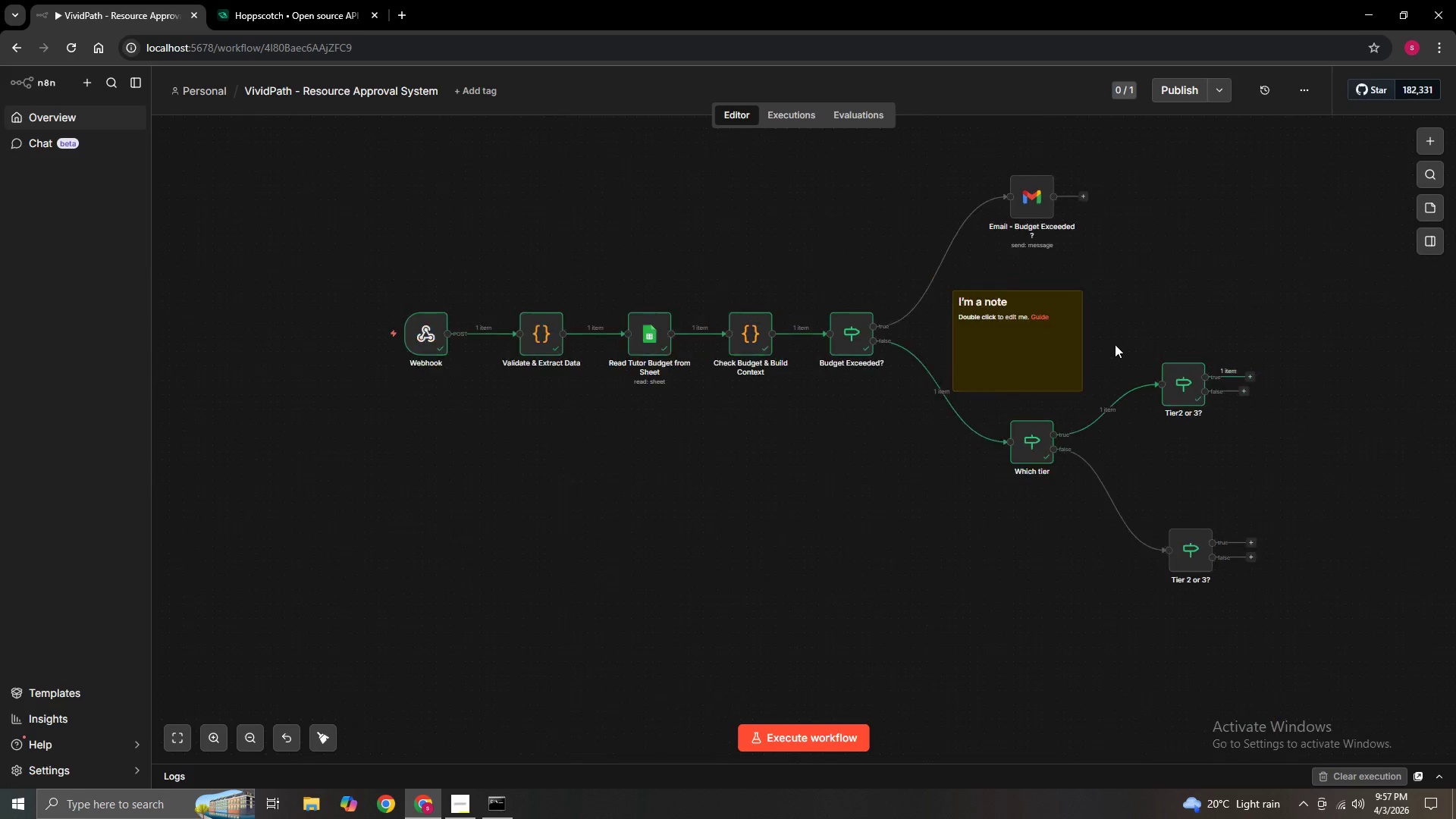 
hold_key(key=ShiftLeft, duration=0.67)
left_click_drag(start_coordinate=[1115, 343], to_coordinate=[1110, 355])
 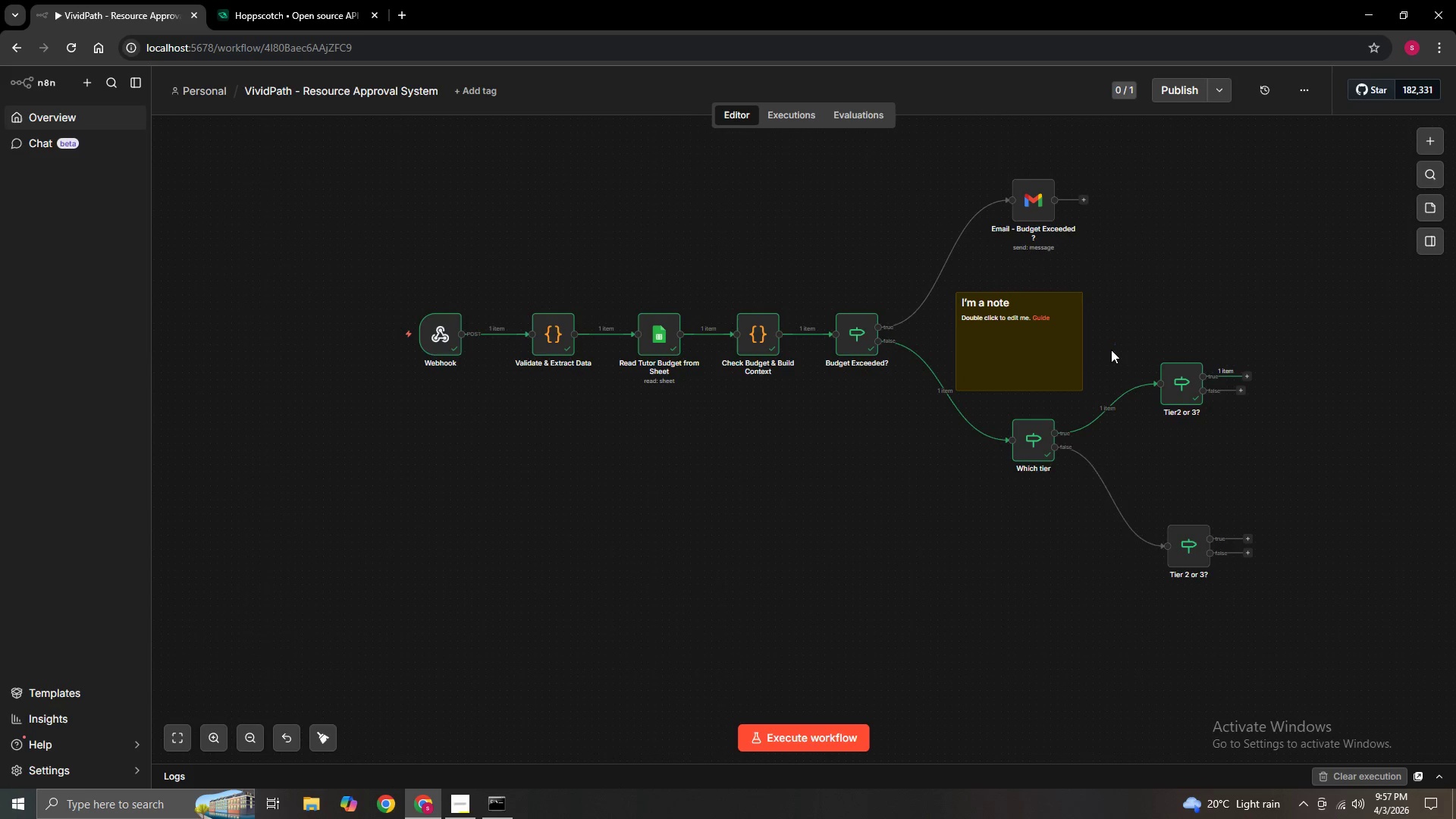 
double_click([1111, 350])
 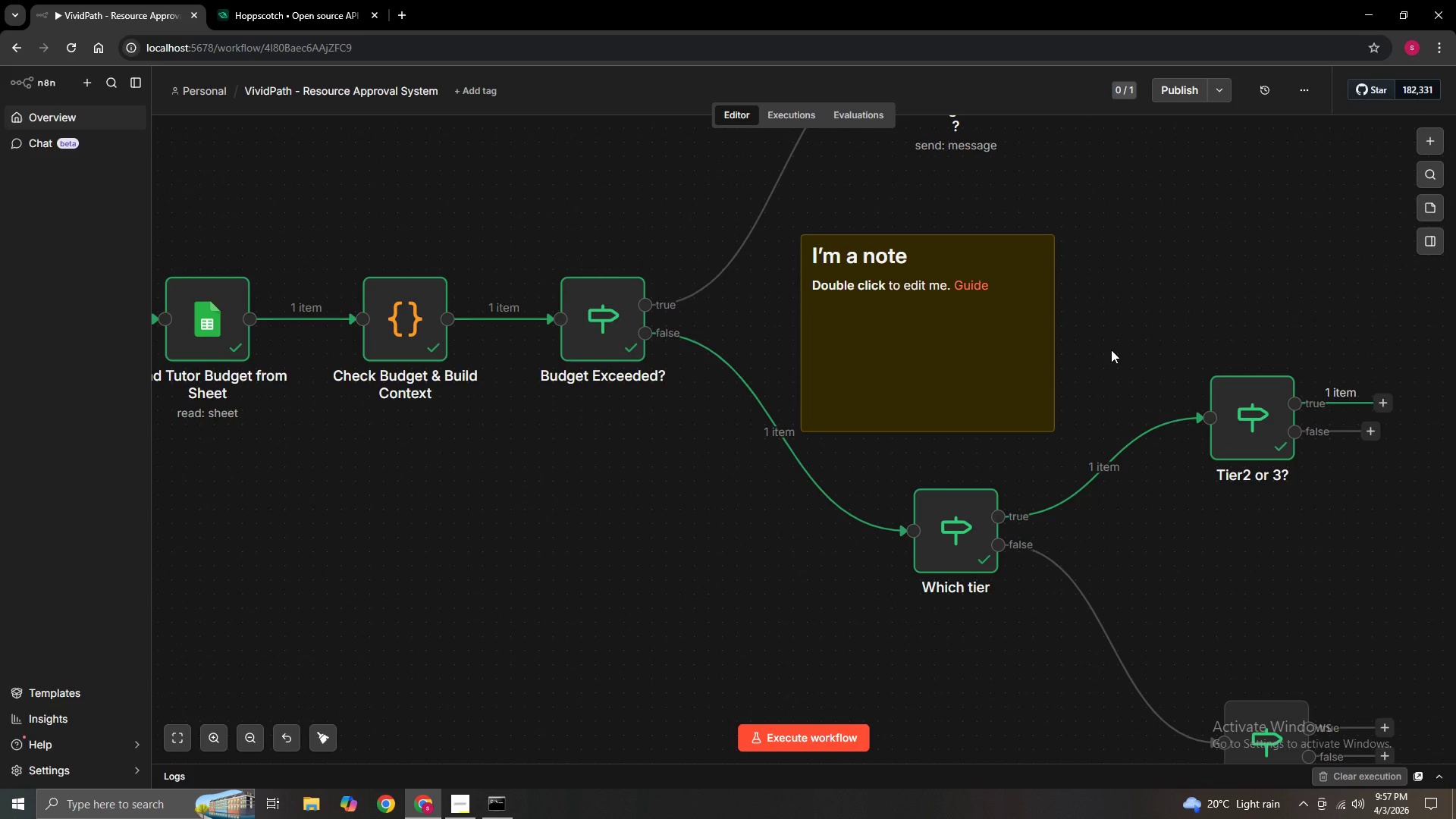 
hold_key(key=Space, duration=0.41)
 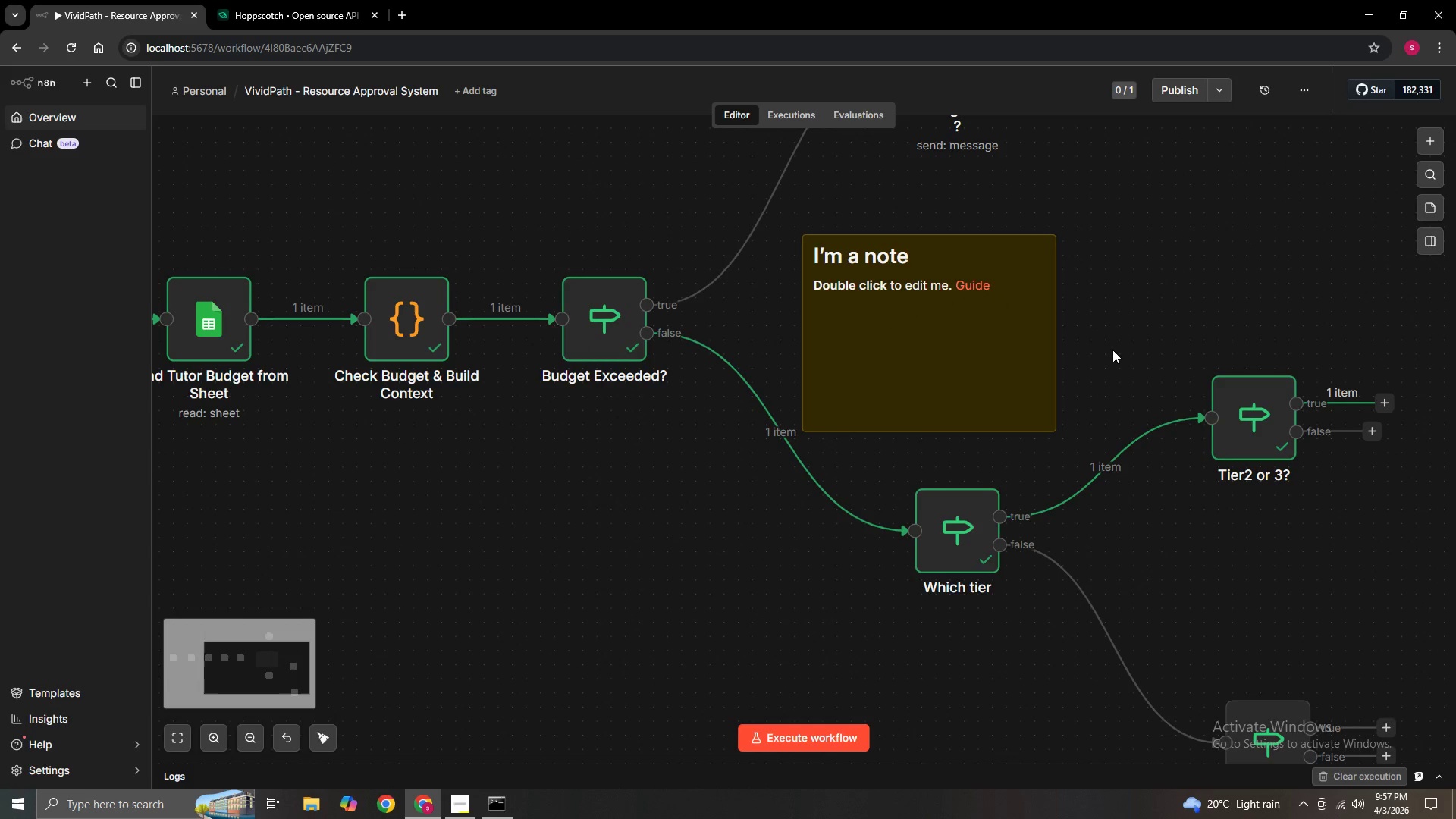 
left_click_drag(start_coordinate=[1112, 350], to_coordinate=[1068, 395])
 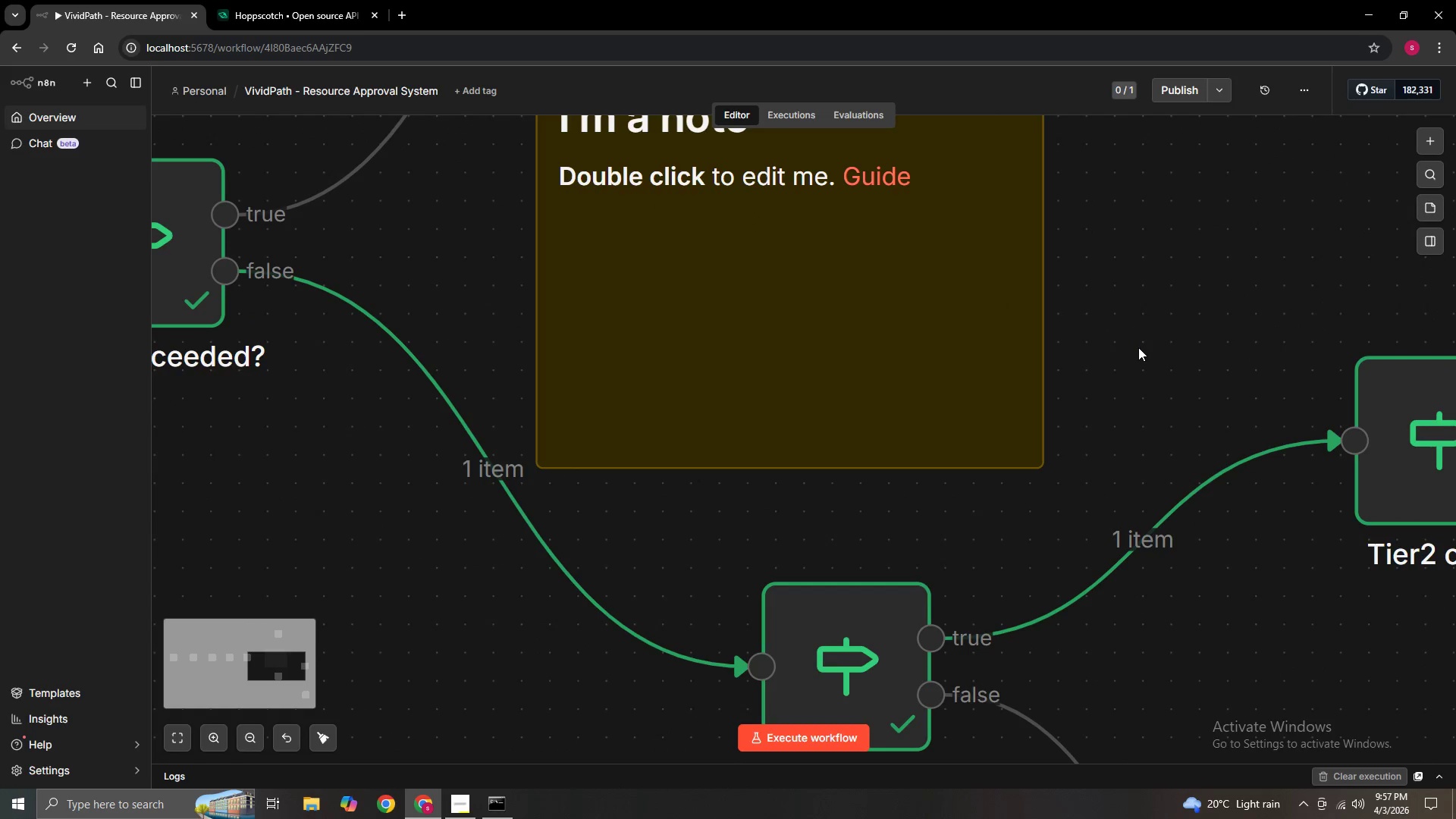 
hold_key(key=Space, duration=0.83)
 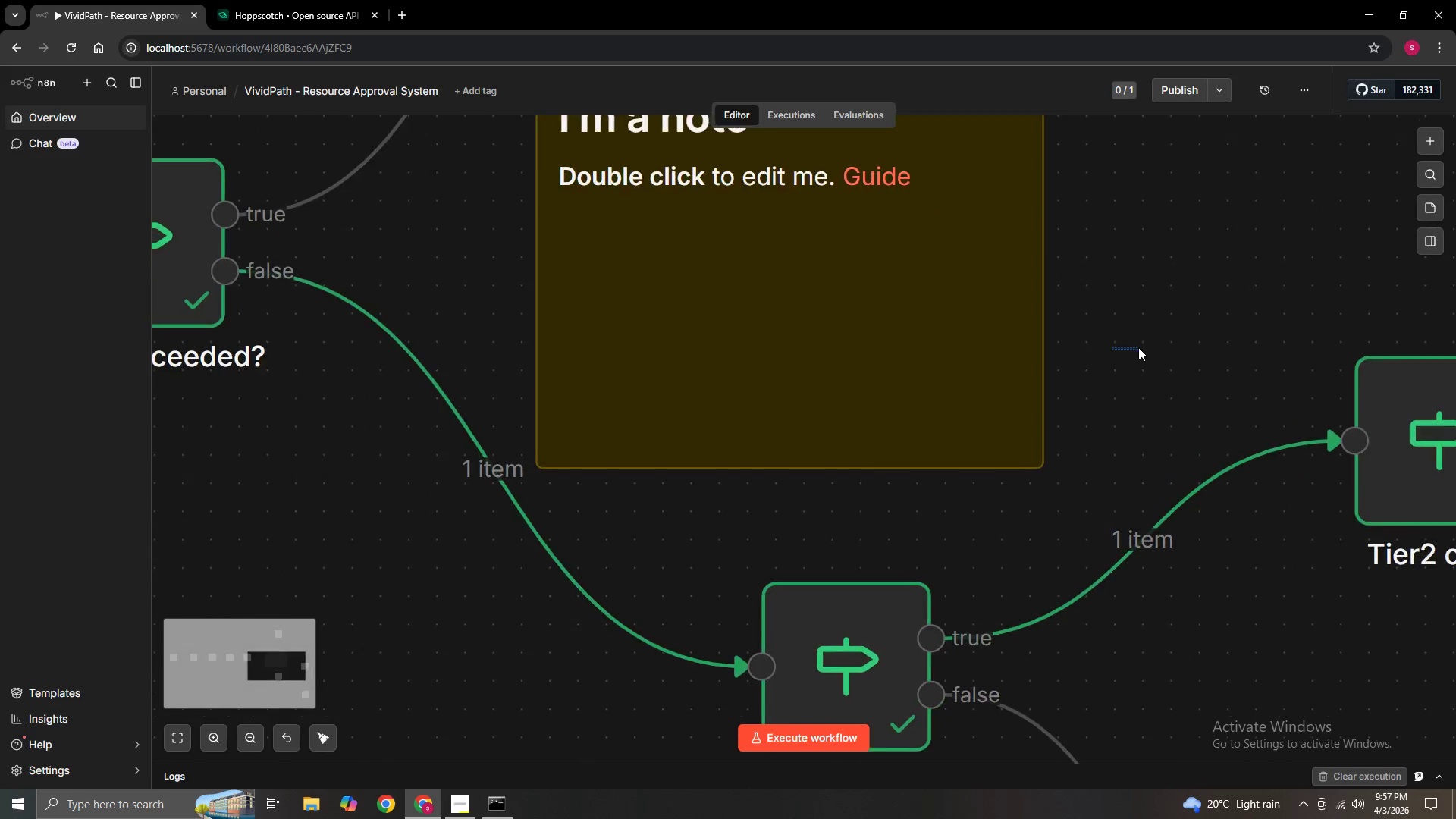 
double_click([1138, 347])
 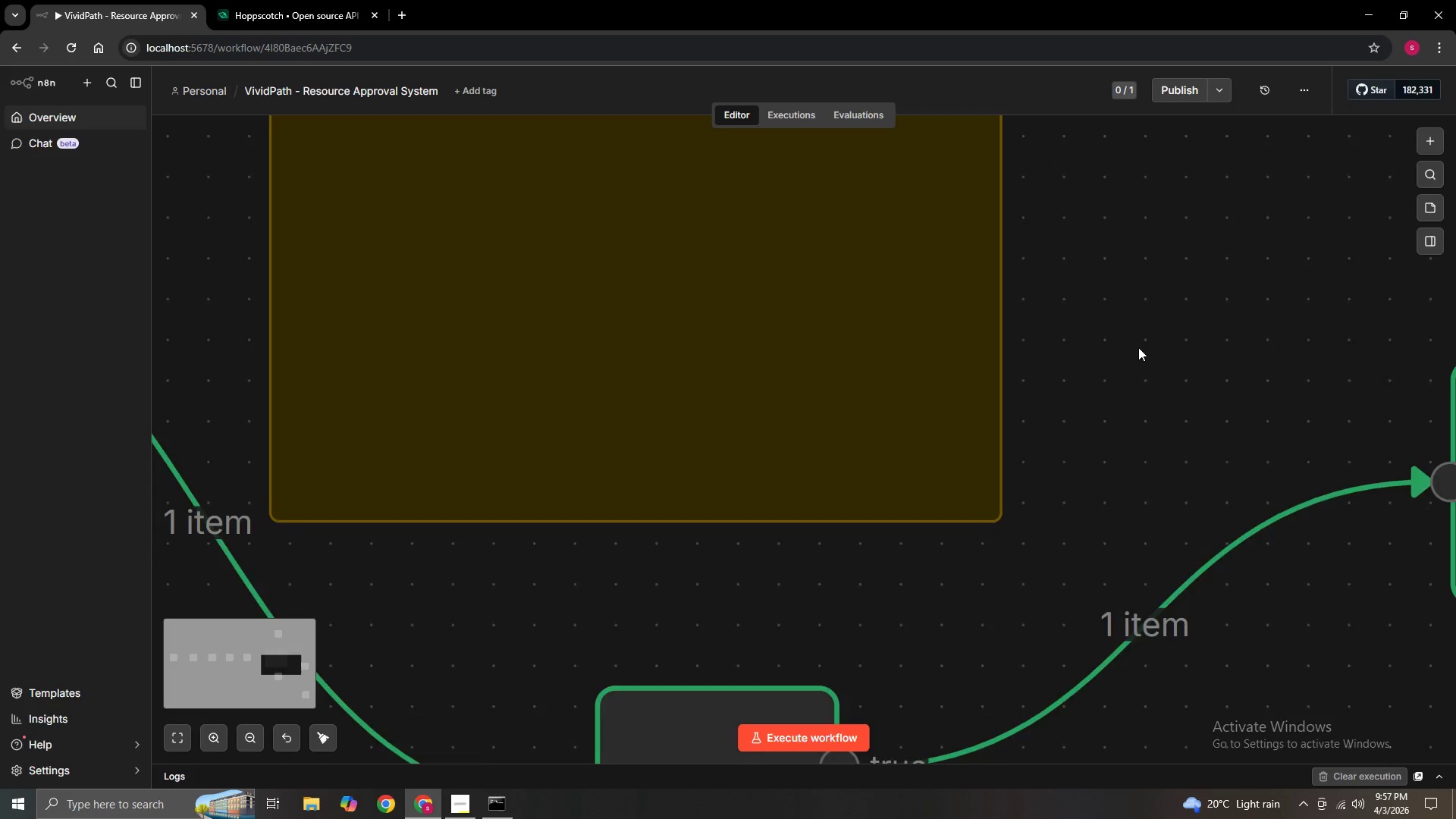 
double_click([1138, 347])
 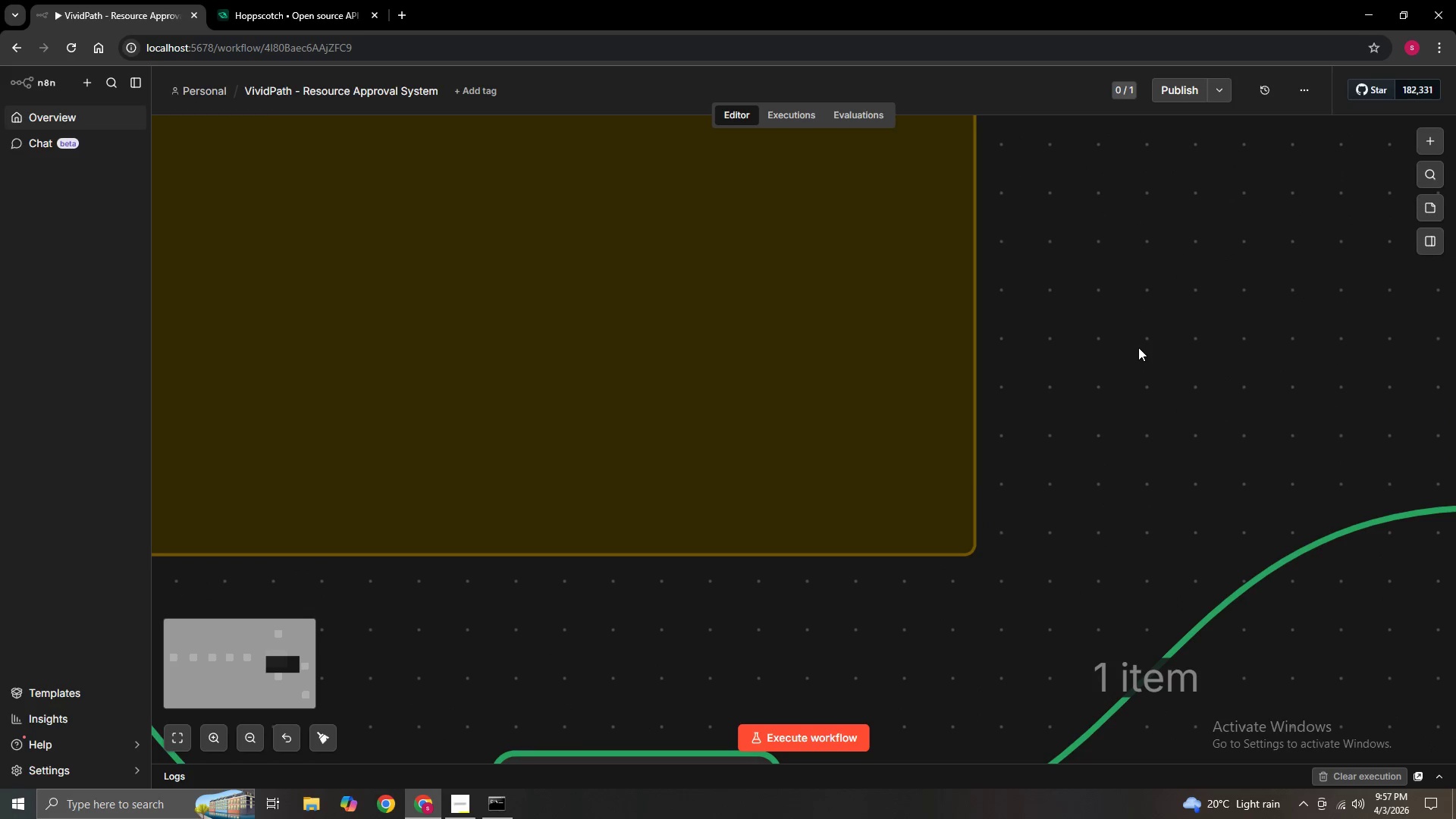 
triple_click([1138, 347])
 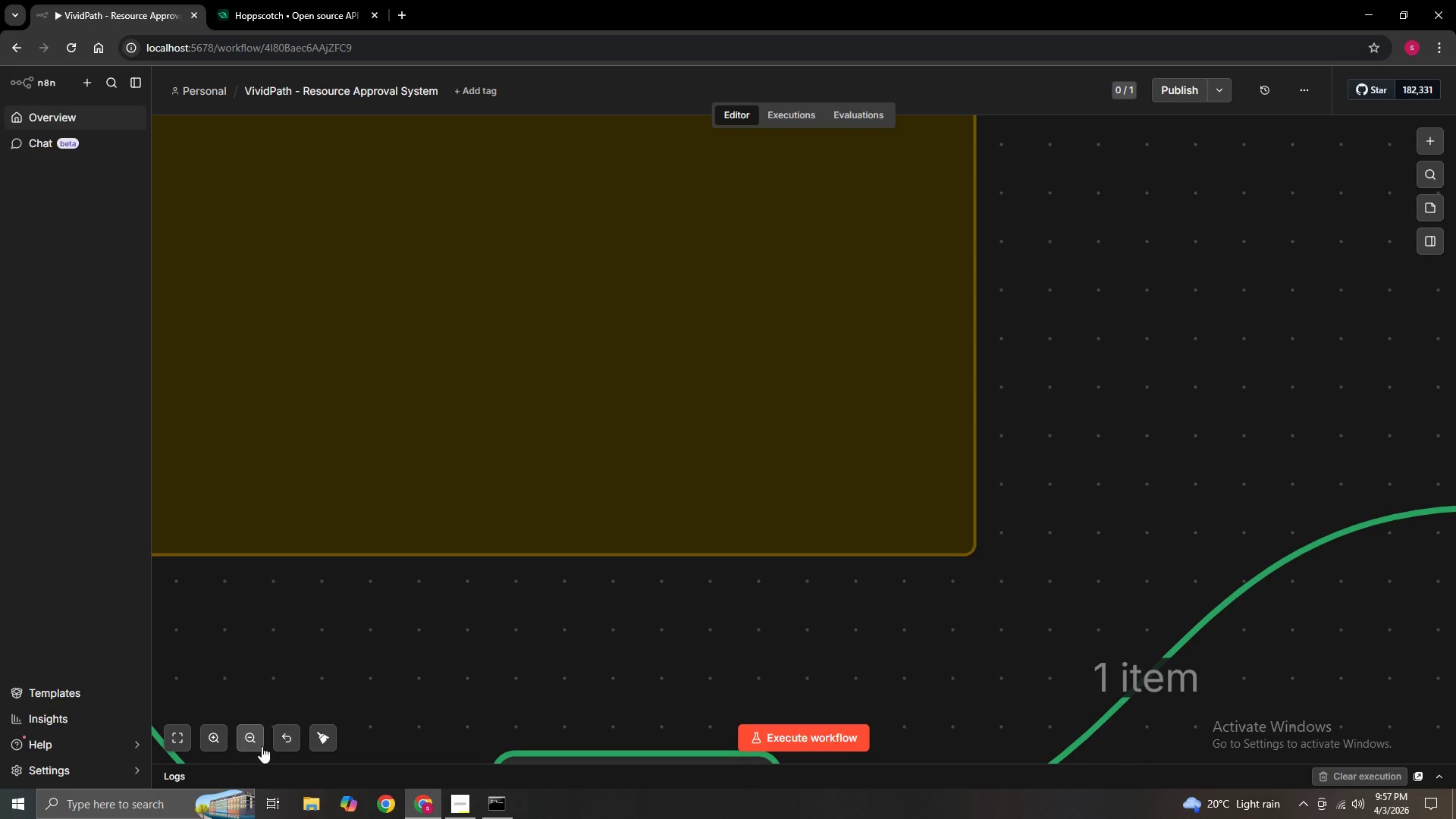 
double_click([259, 743])
 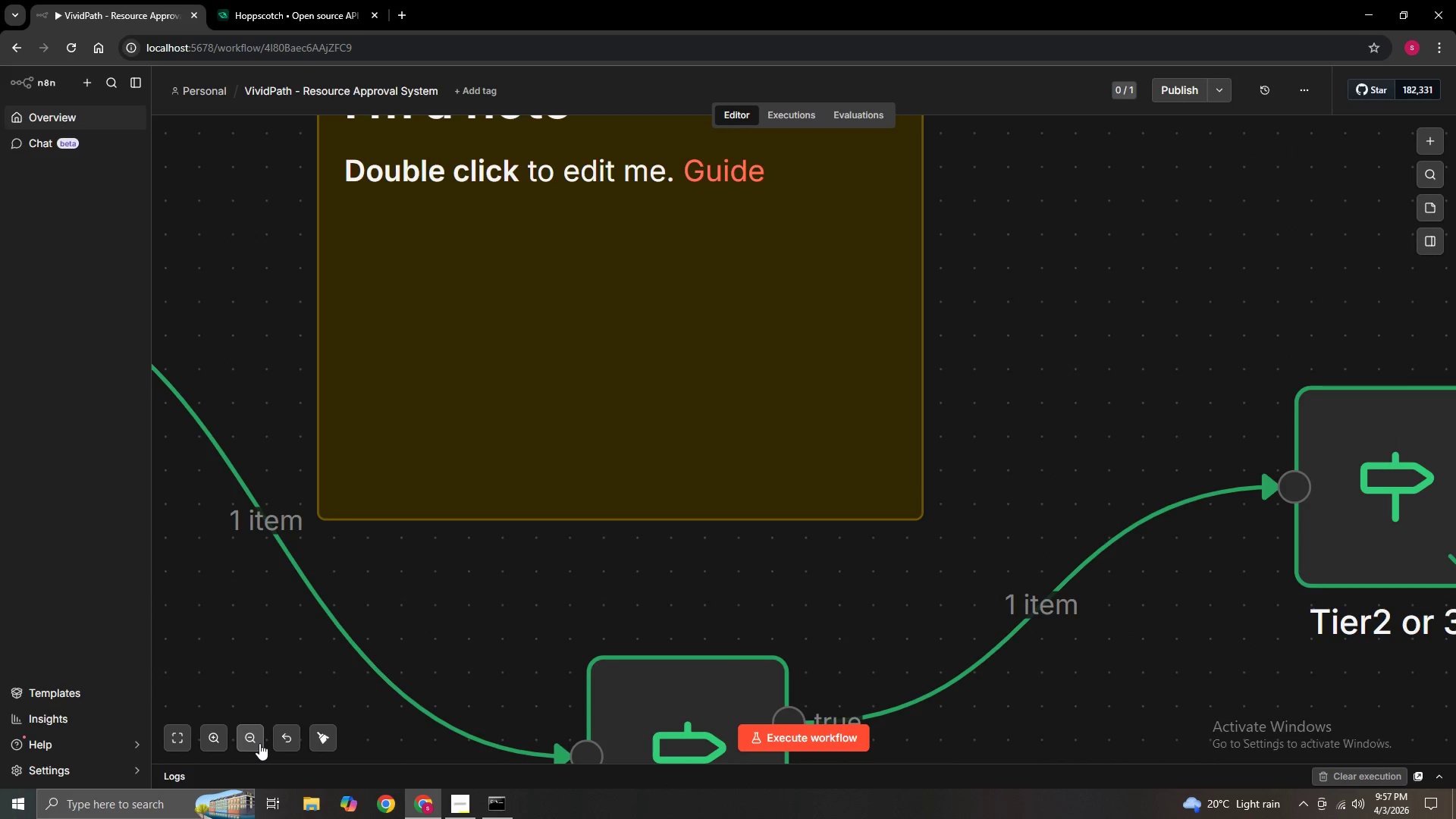 
triple_click([259, 743])
 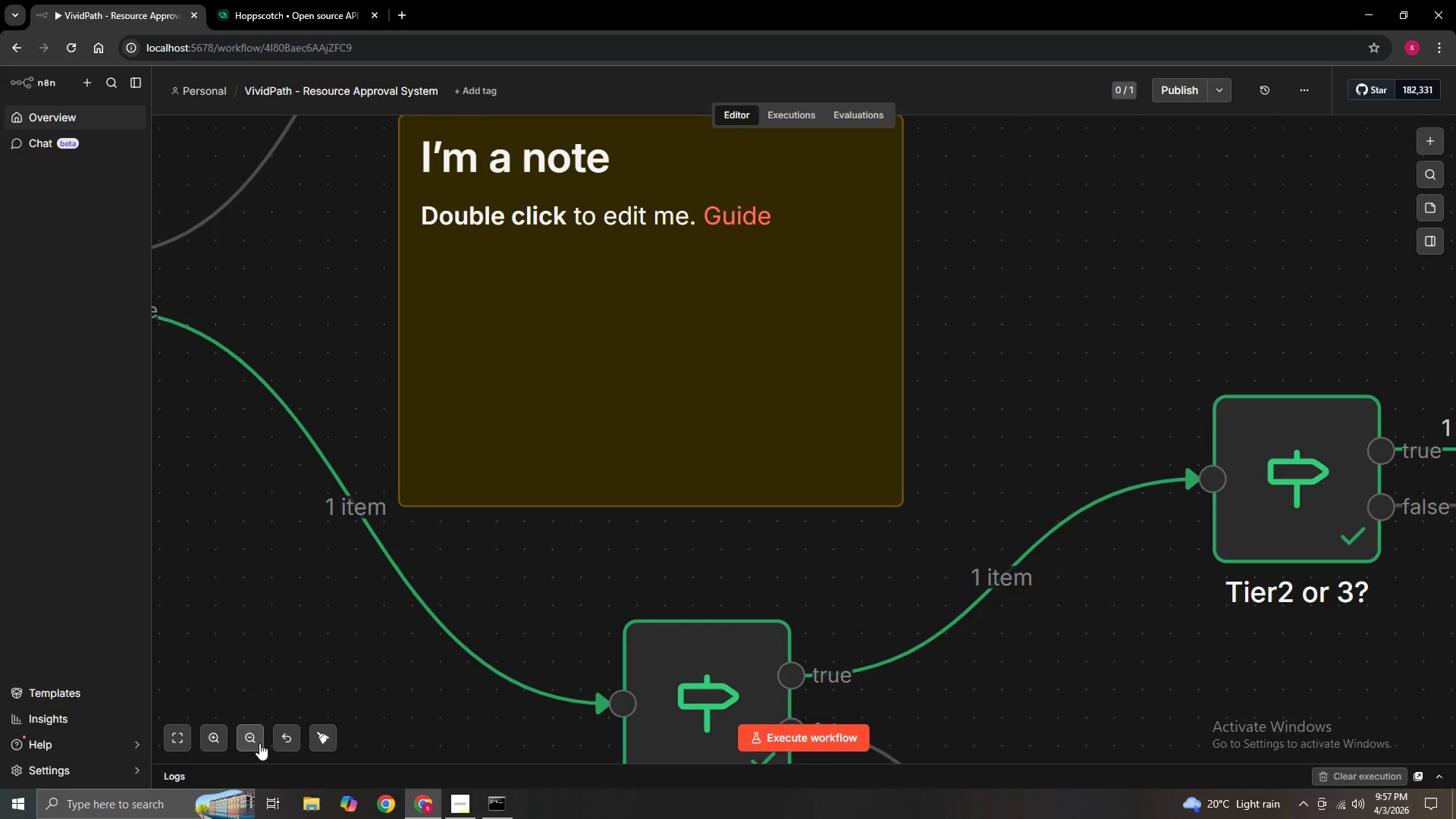 
triple_click([259, 743])
 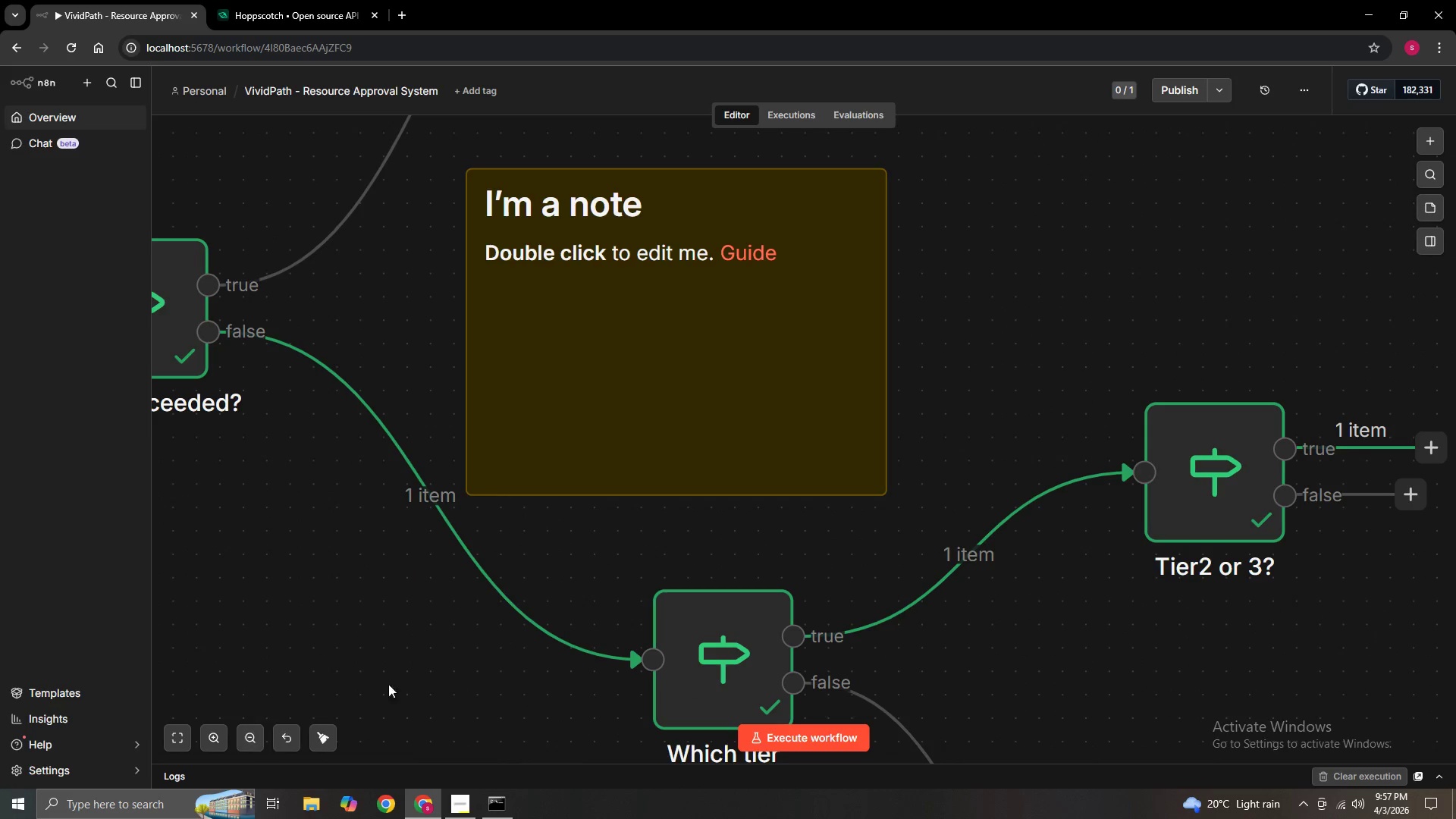 
hold_key(key=ShiftLeft, duration=0.77)
 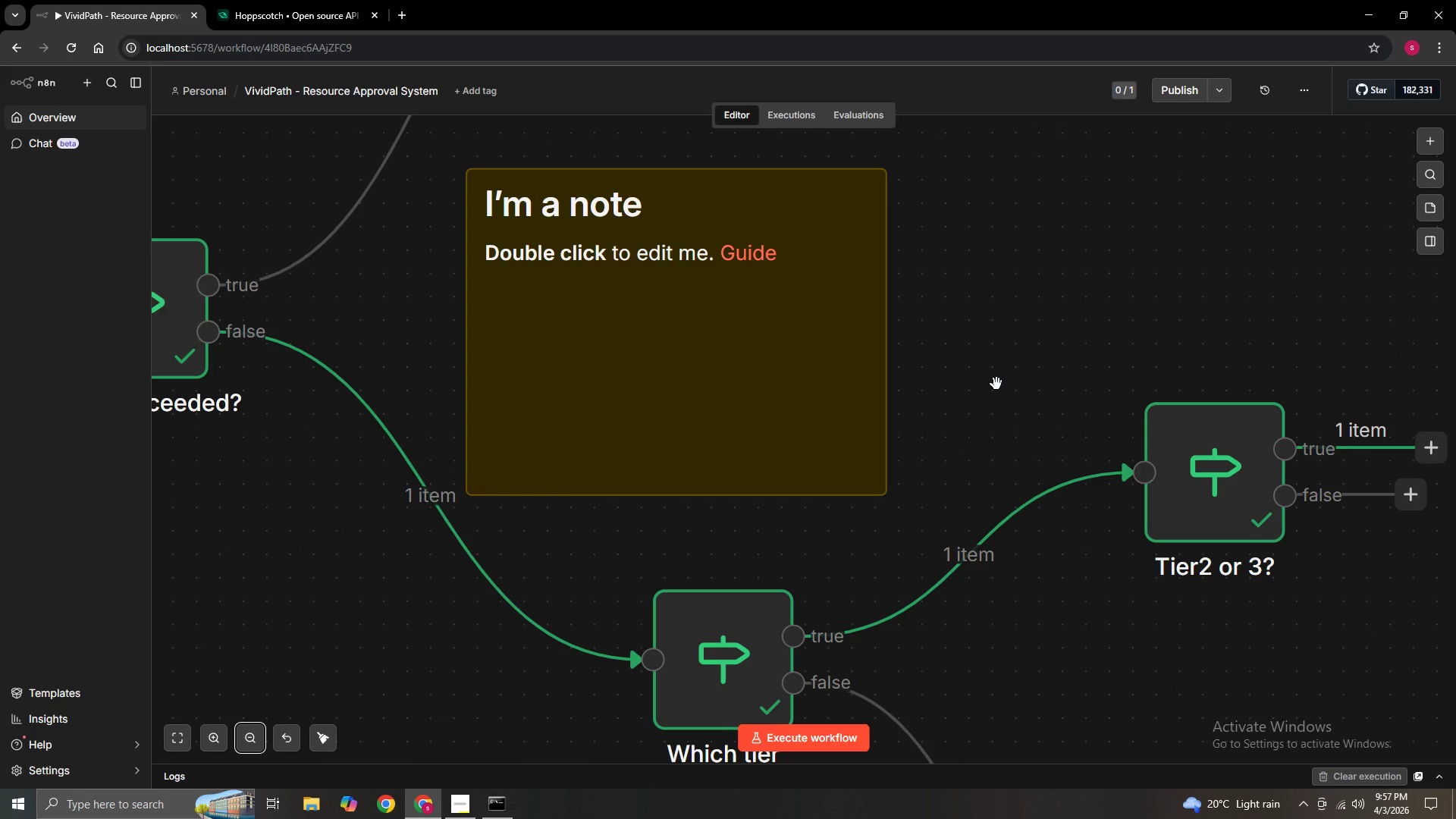 
hold_key(key=ControlLeft, duration=1.52)
left_click_drag(start_coordinate=[996, 384], to_coordinate=[992, 448])
 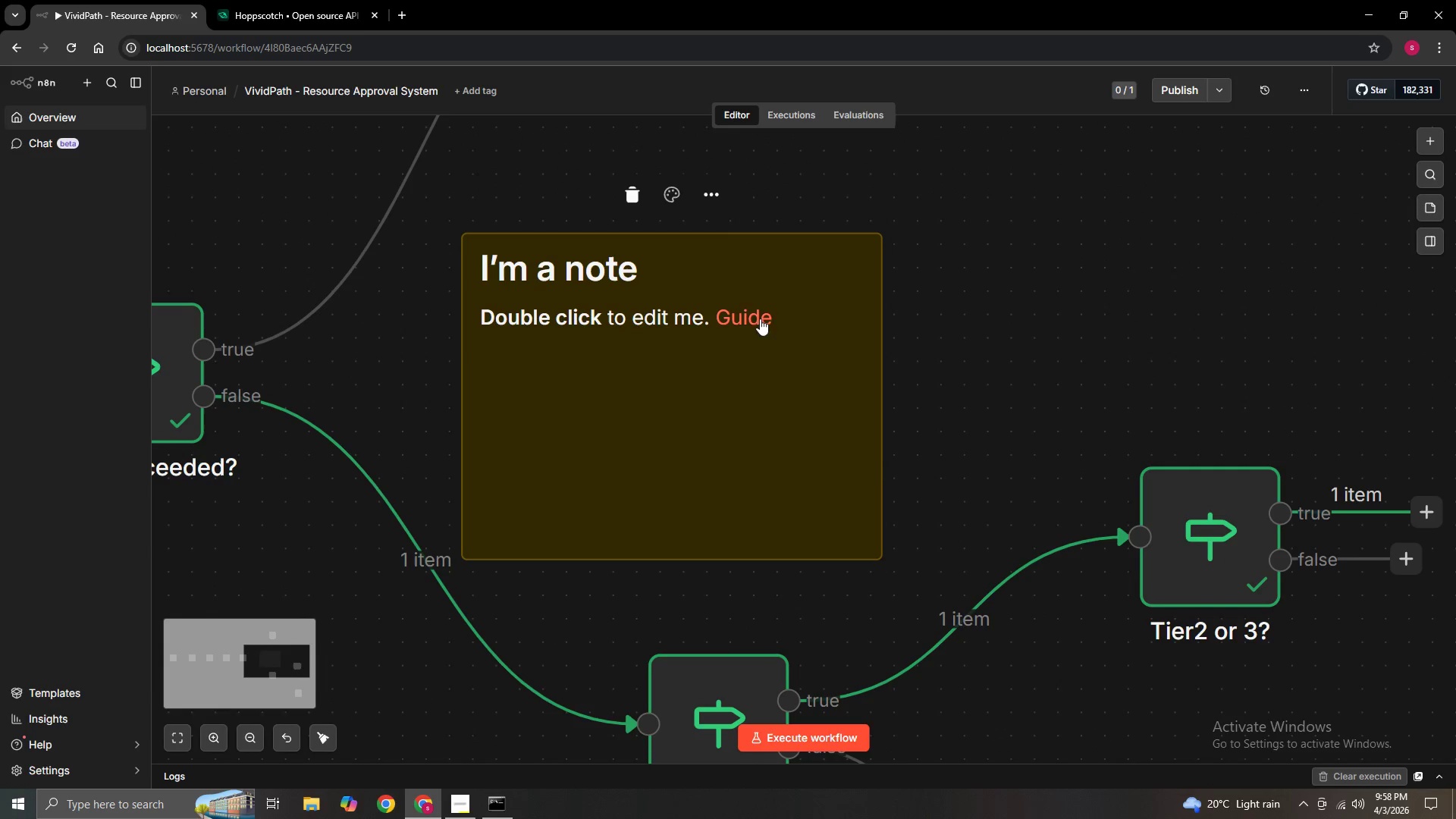 
key(Control+ControlLeft)
 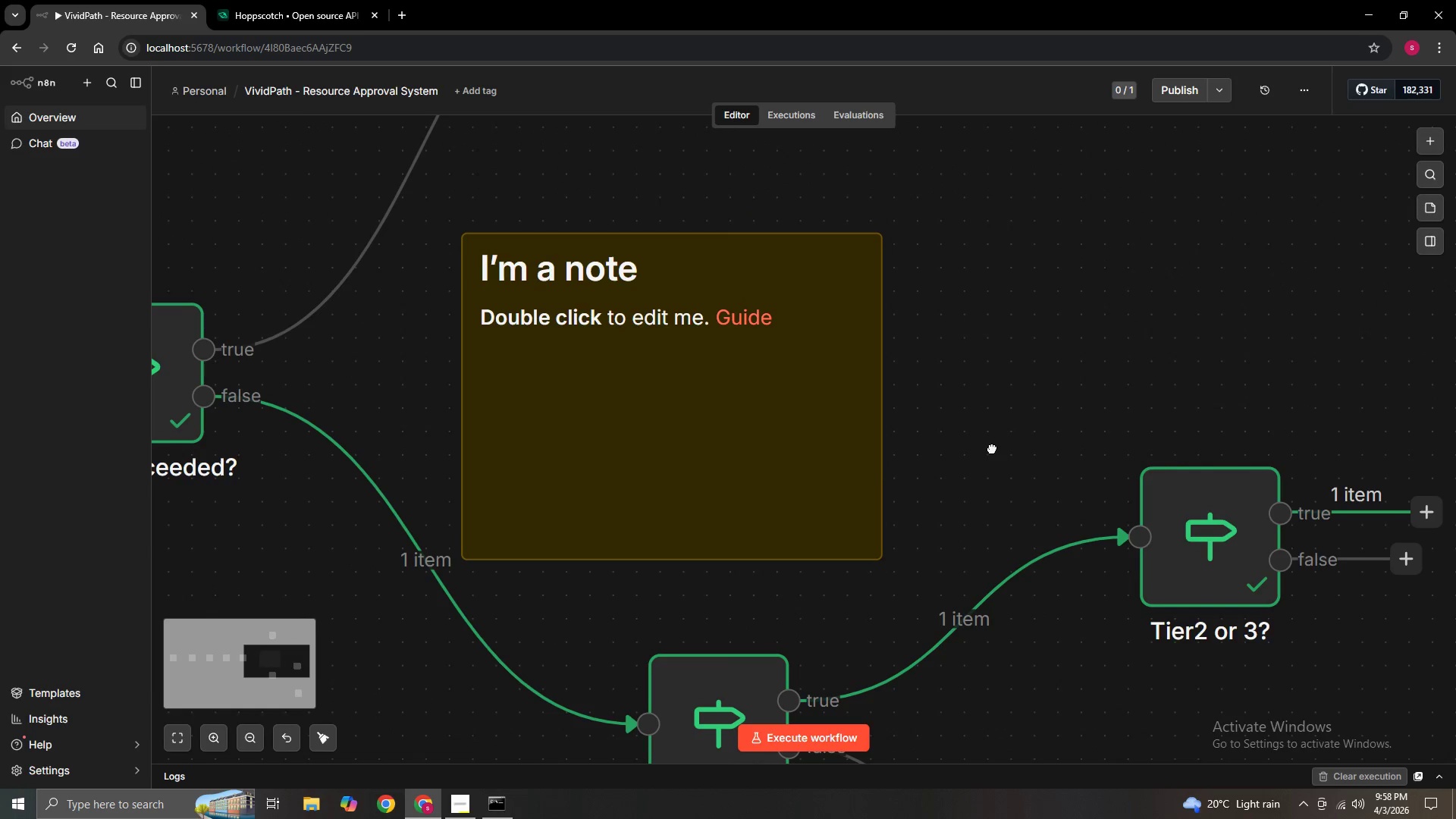 
key(Control+ControlLeft)
 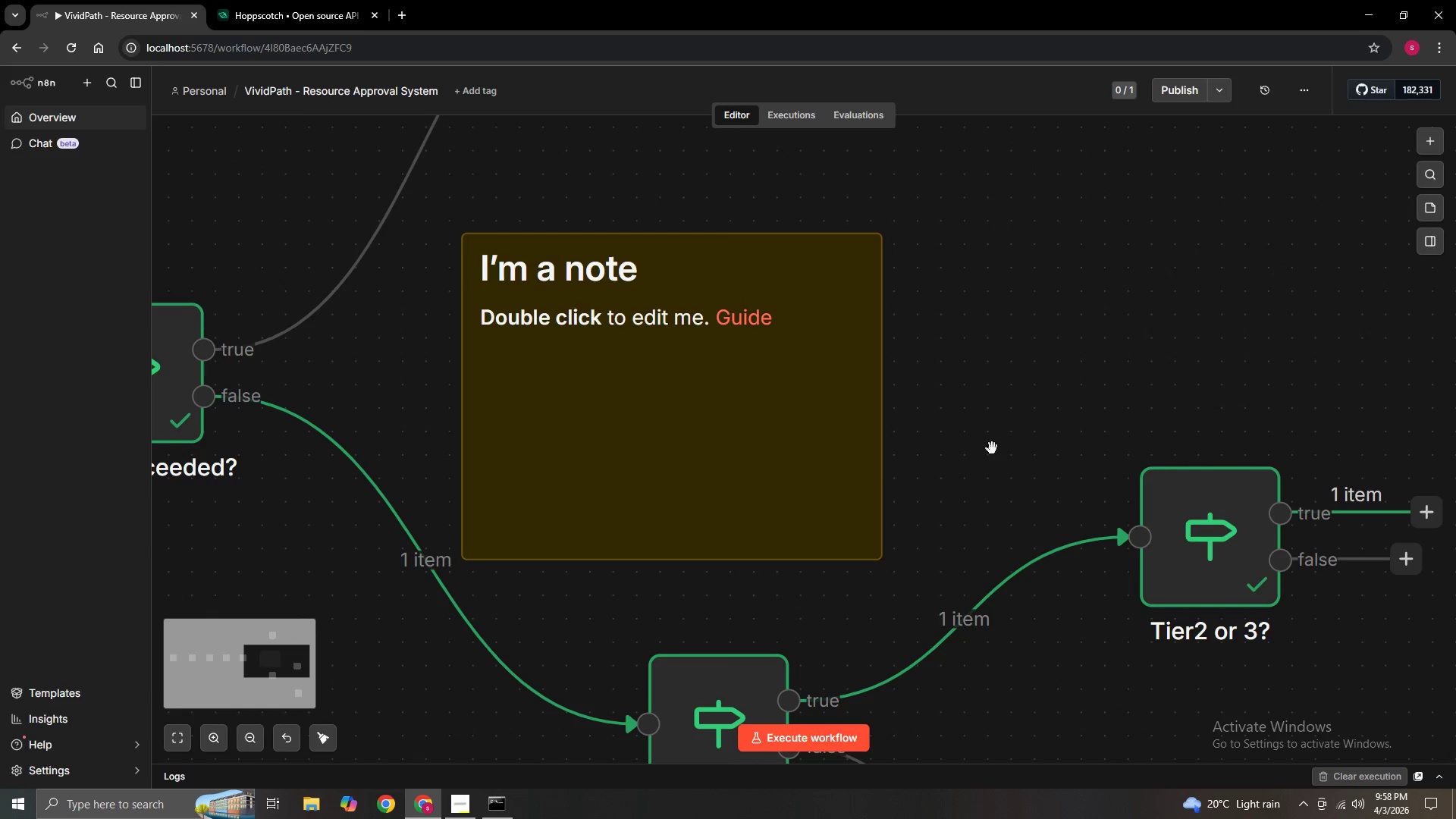 
key(Control+ControlLeft)
 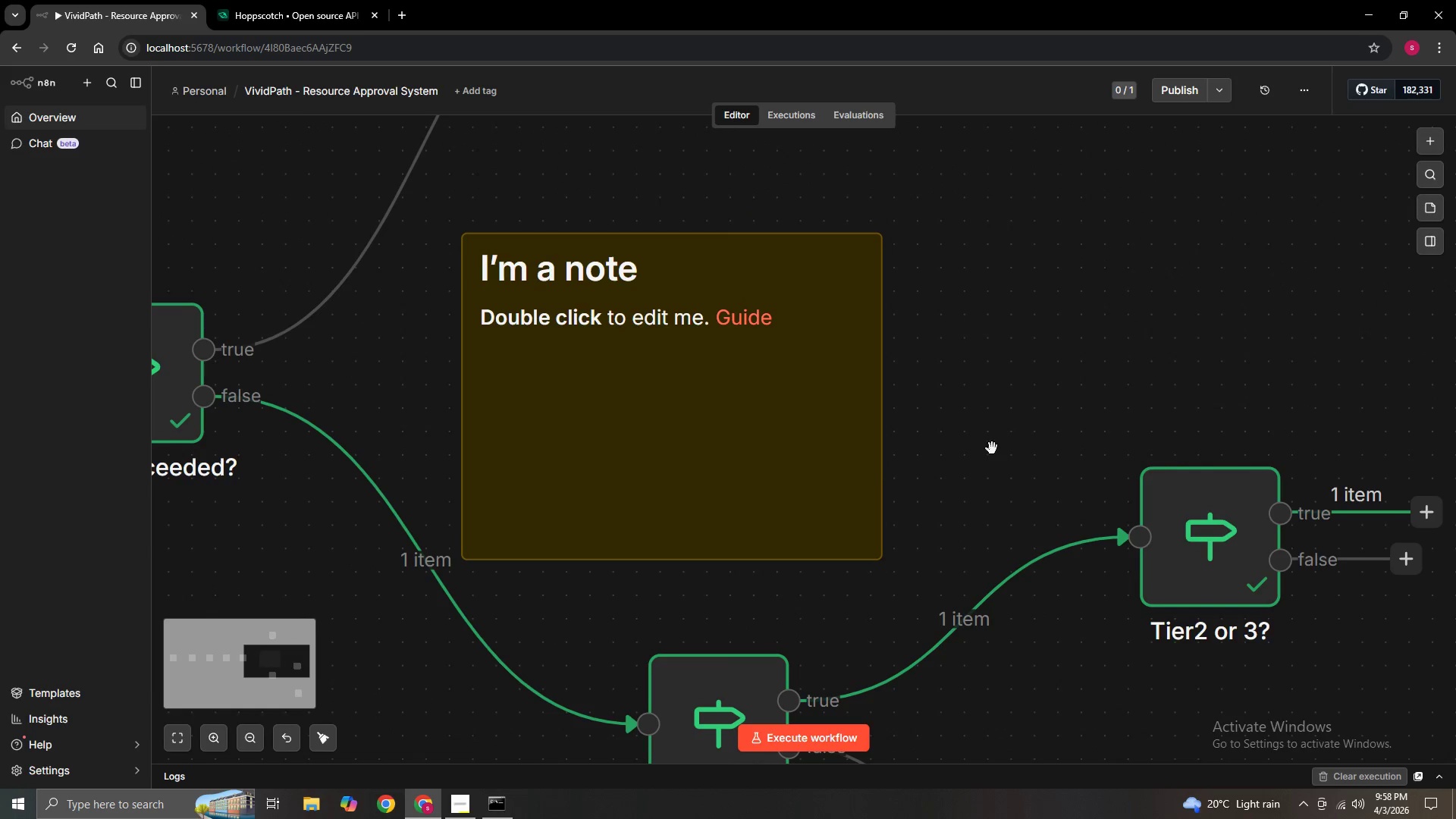 
key(Control+ControlLeft)
 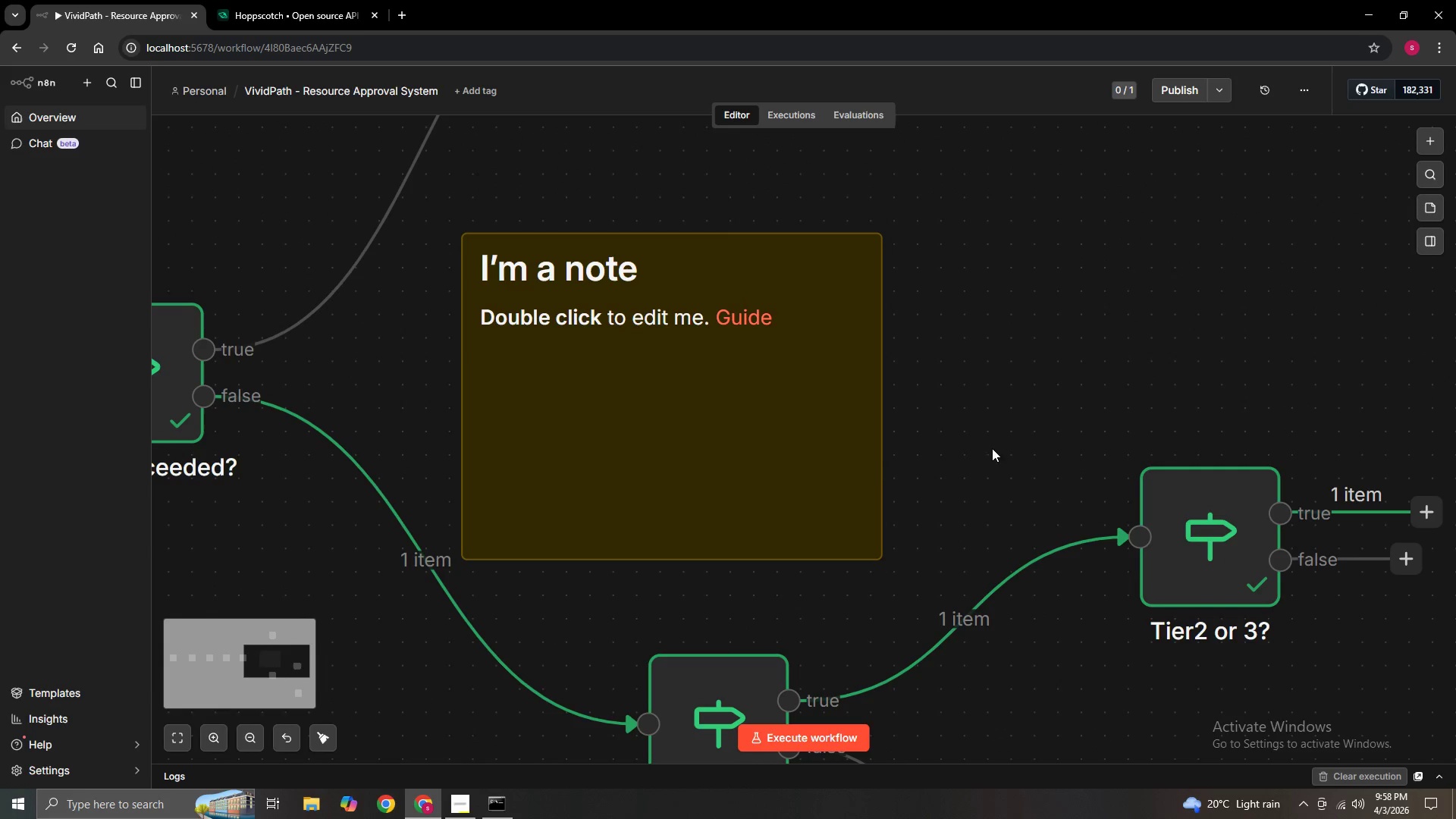 
left_click([667, 202])
 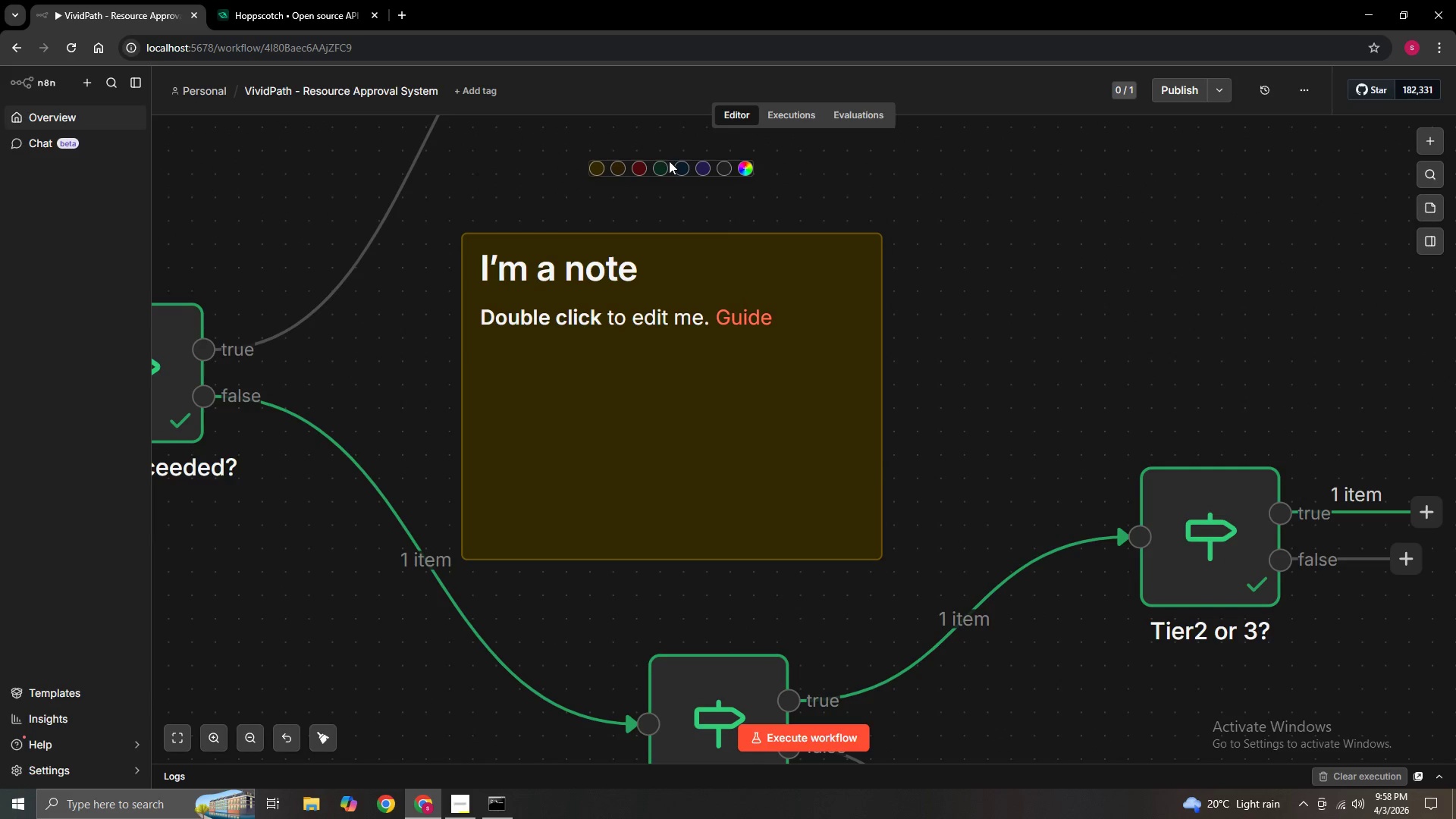 
left_click([663, 162])
 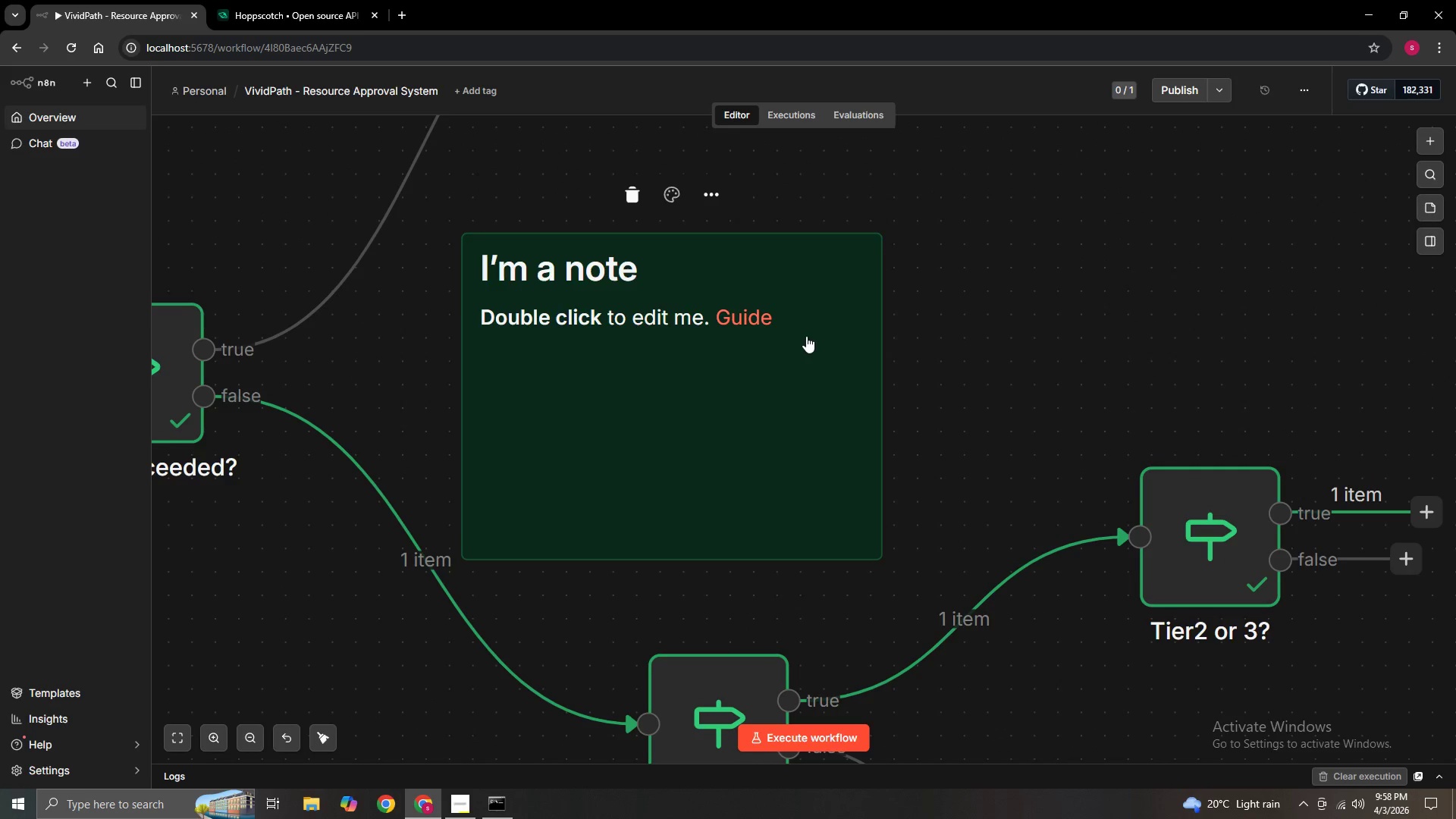 
double_click([806, 336])
 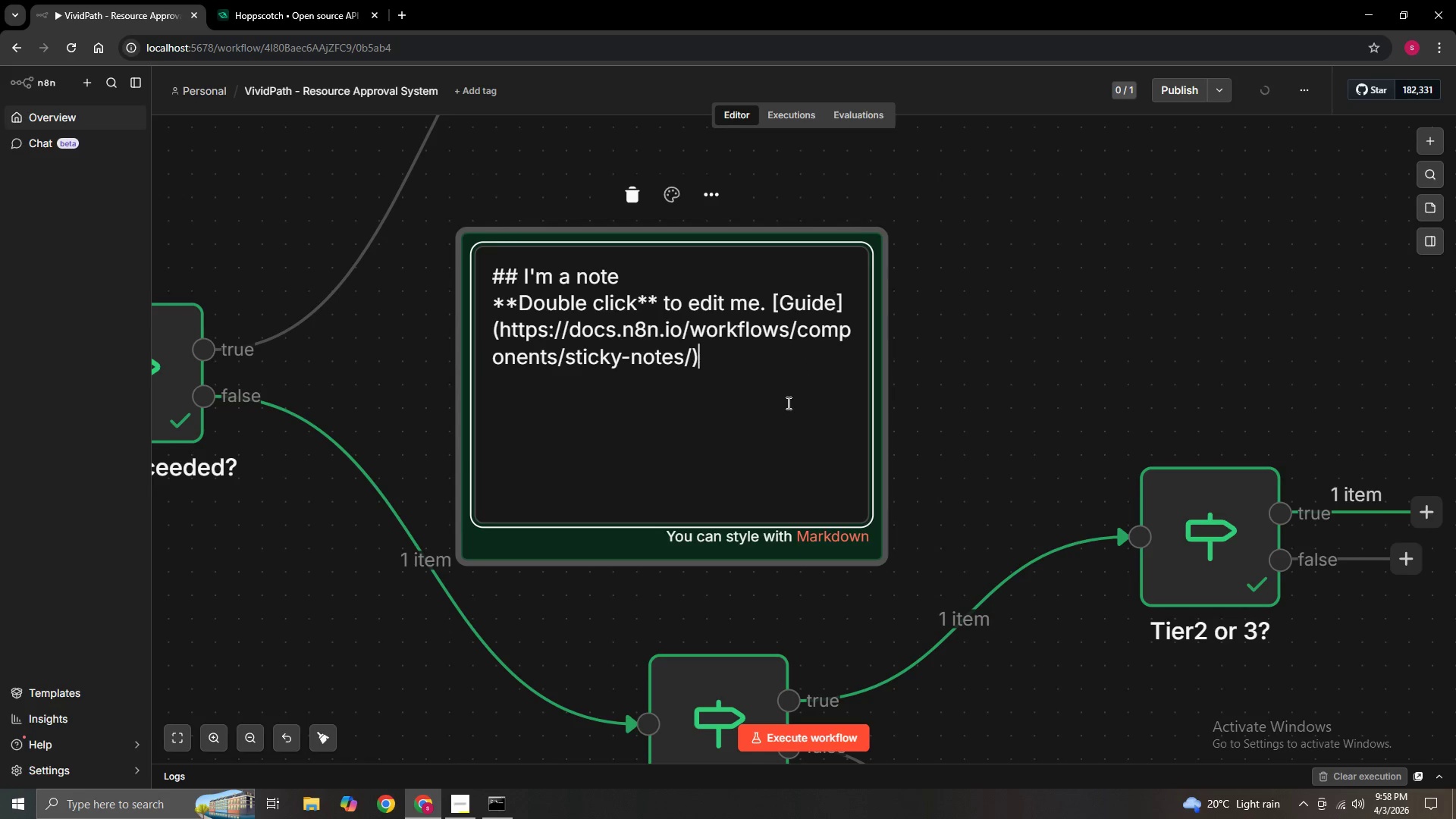 
key(Backspace)
 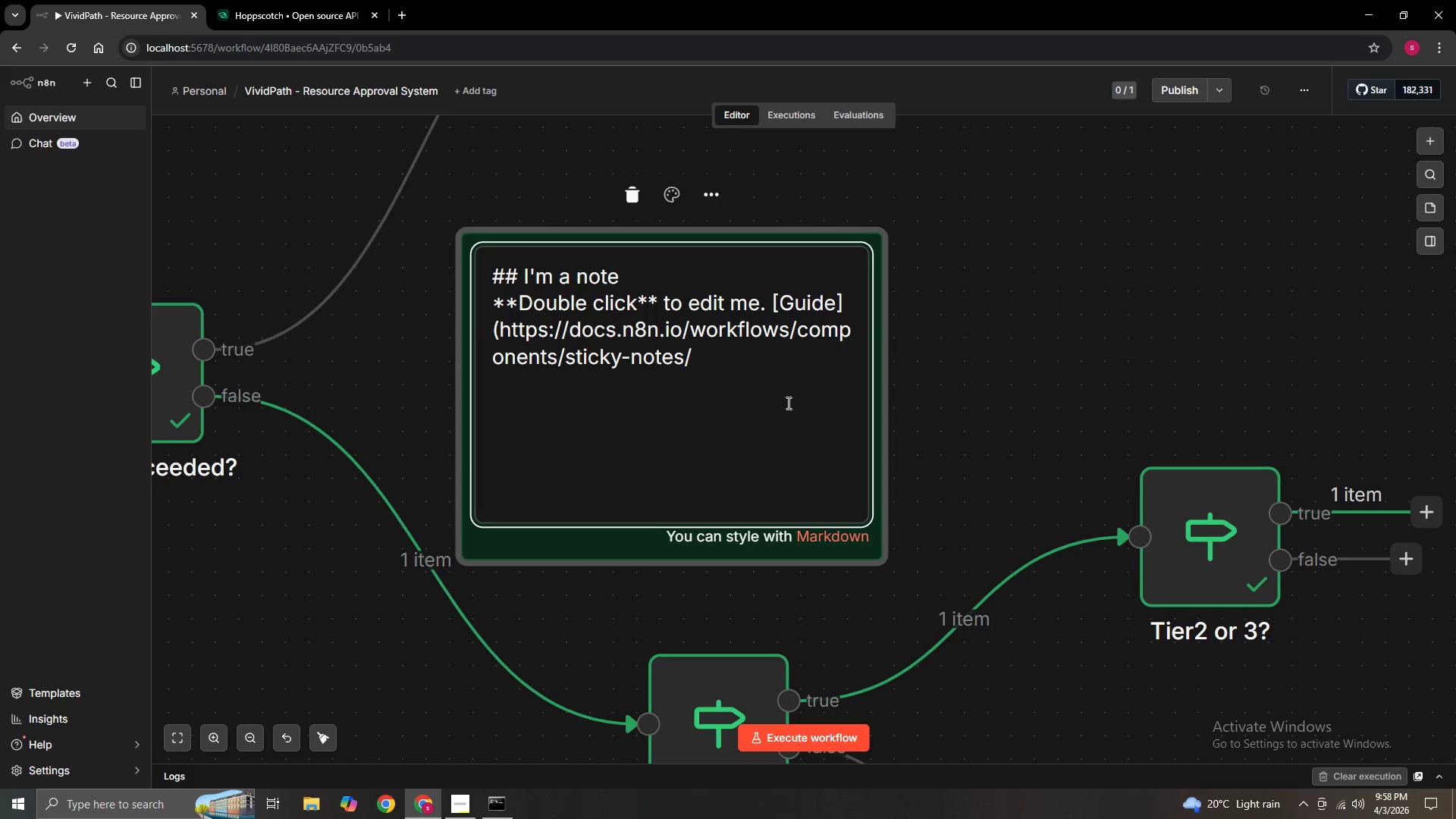 
key(Backspace)
 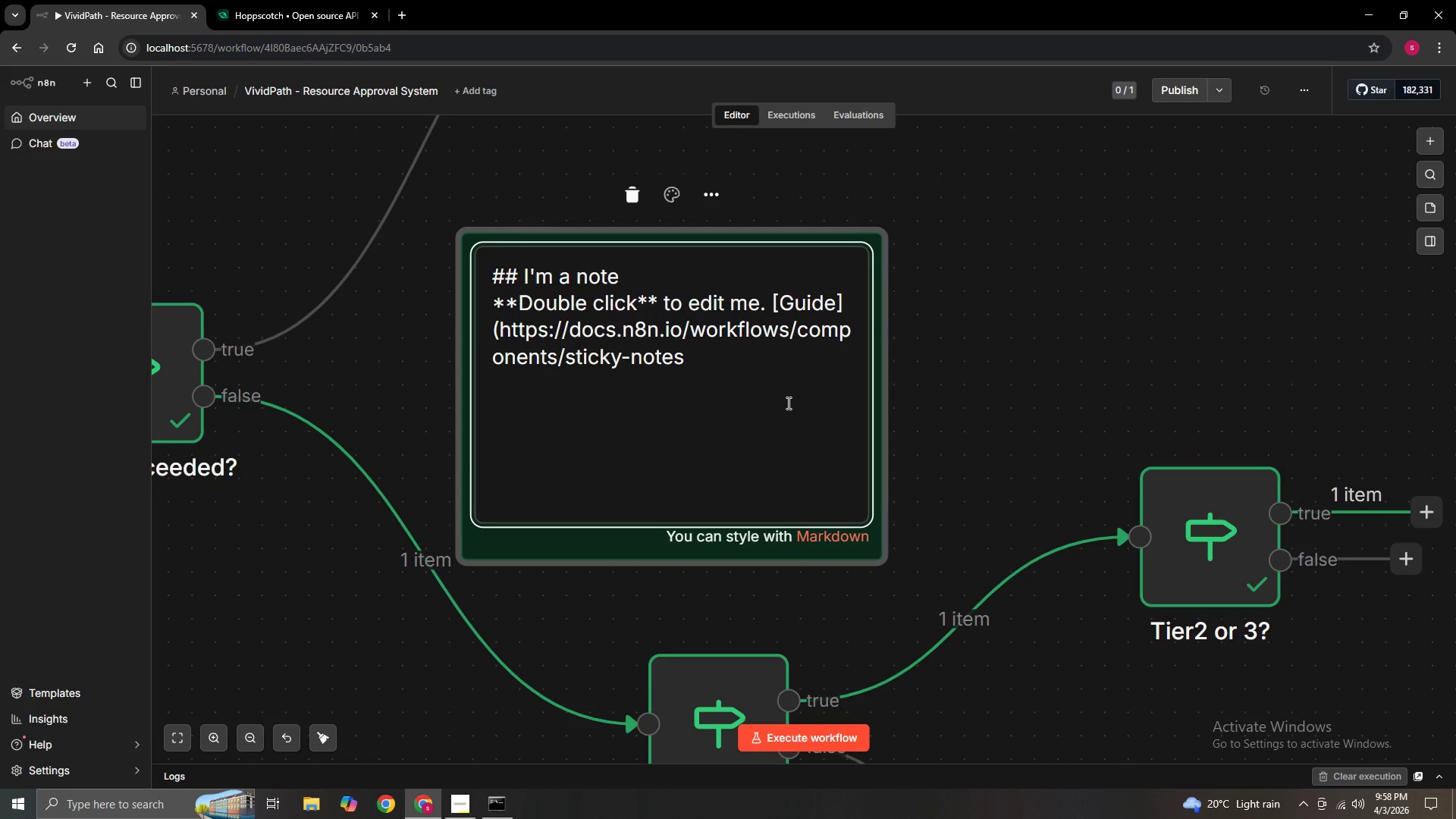 
key(Backspace)
 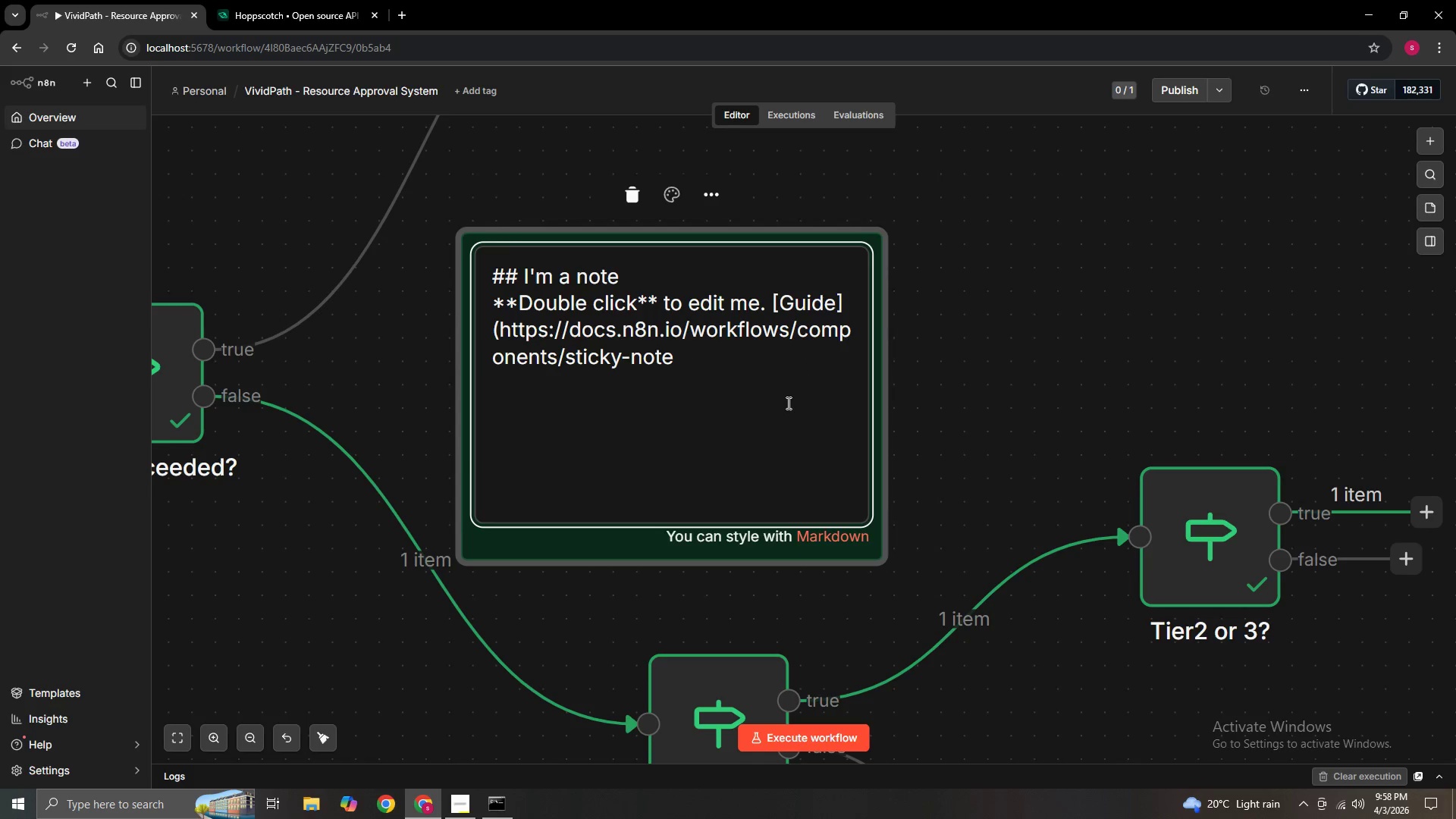 
hold_key(key=Backspace, duration=1.5)
 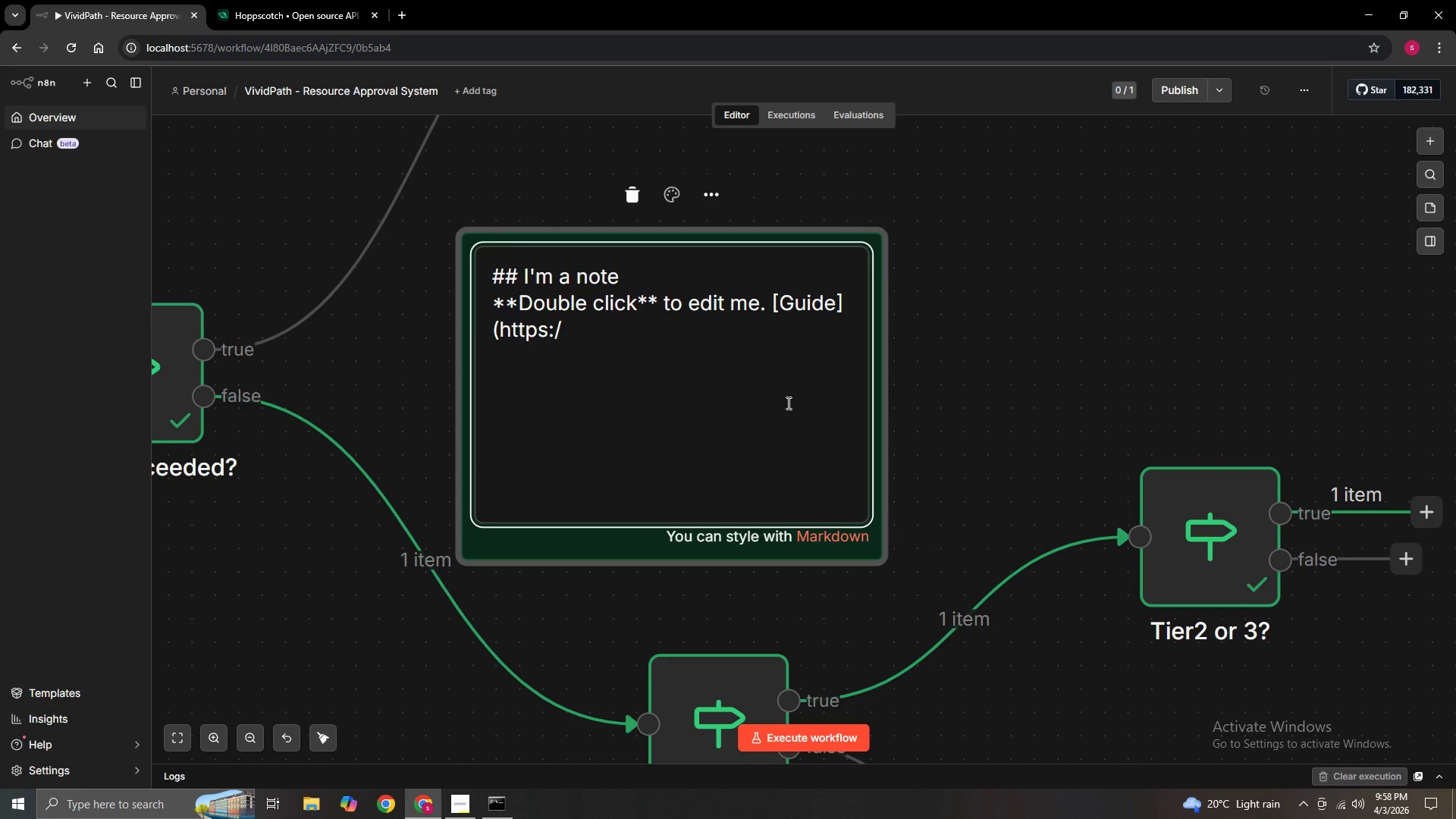 
hold_key(key=Backspace, duration=1.52)
 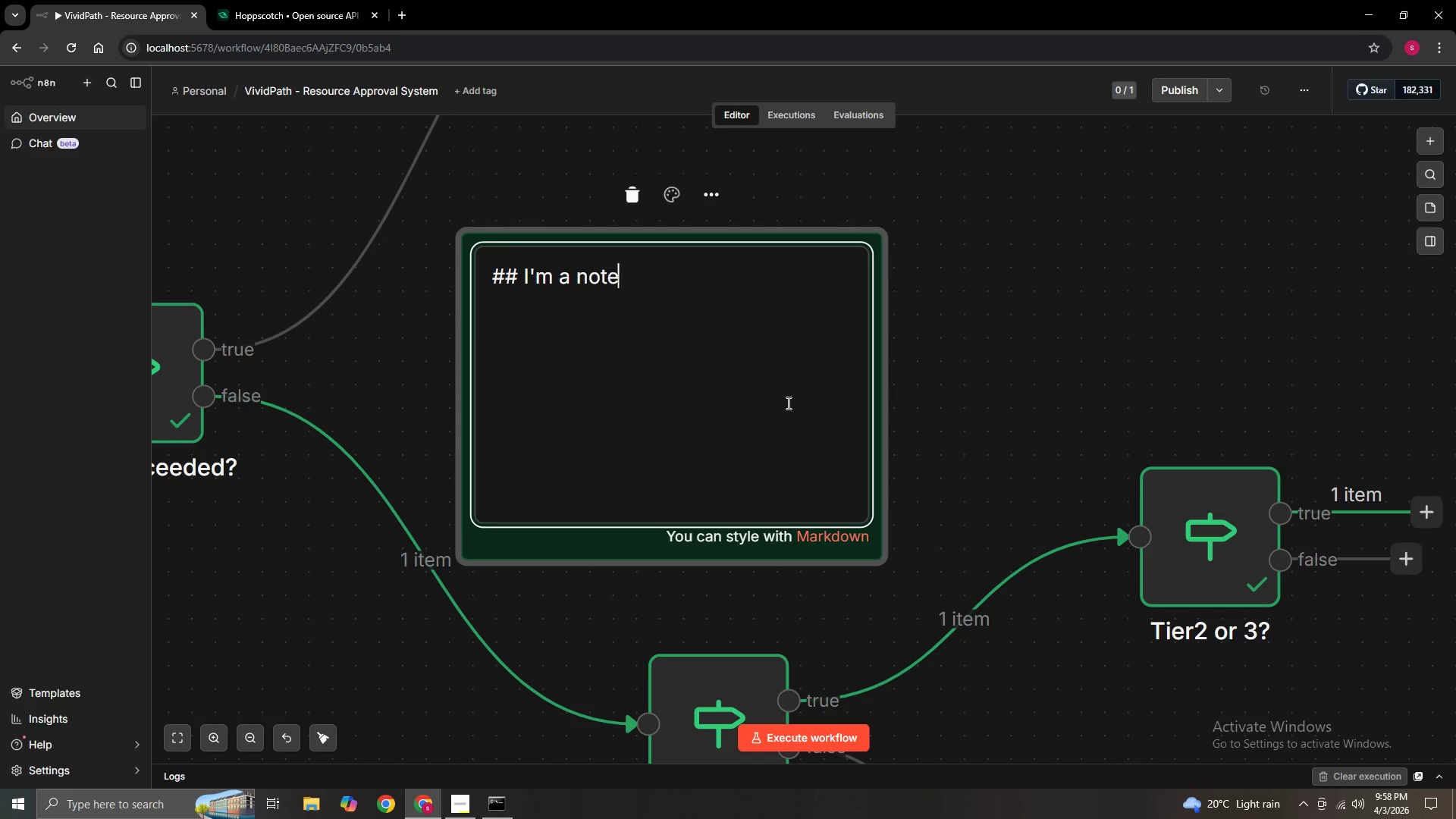 
hold_key(key=Backspace, duration=1.14)
 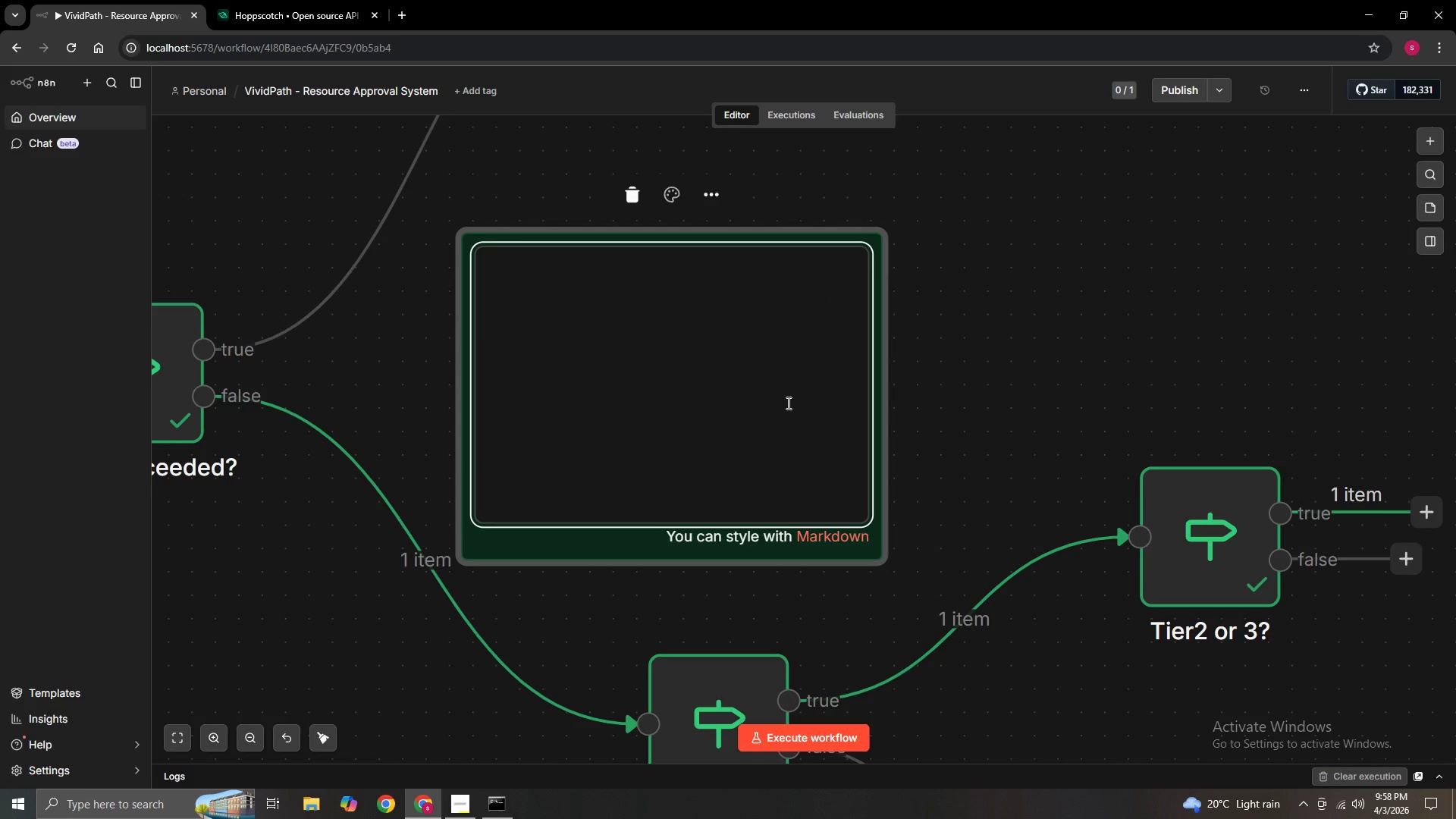 
type(TIER R)
 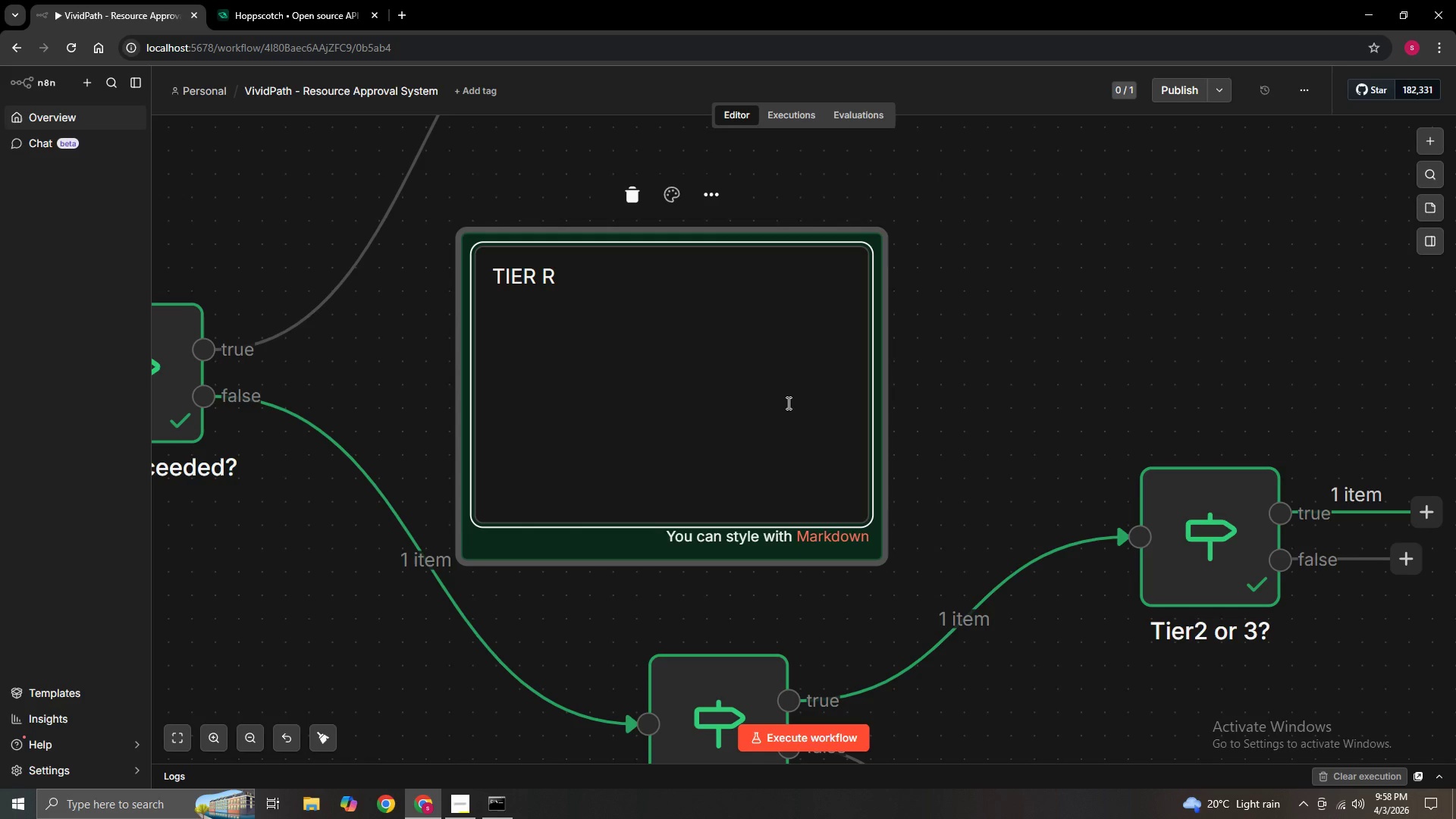 
hold_key(key=ShiftLeft, duration=0.39)
 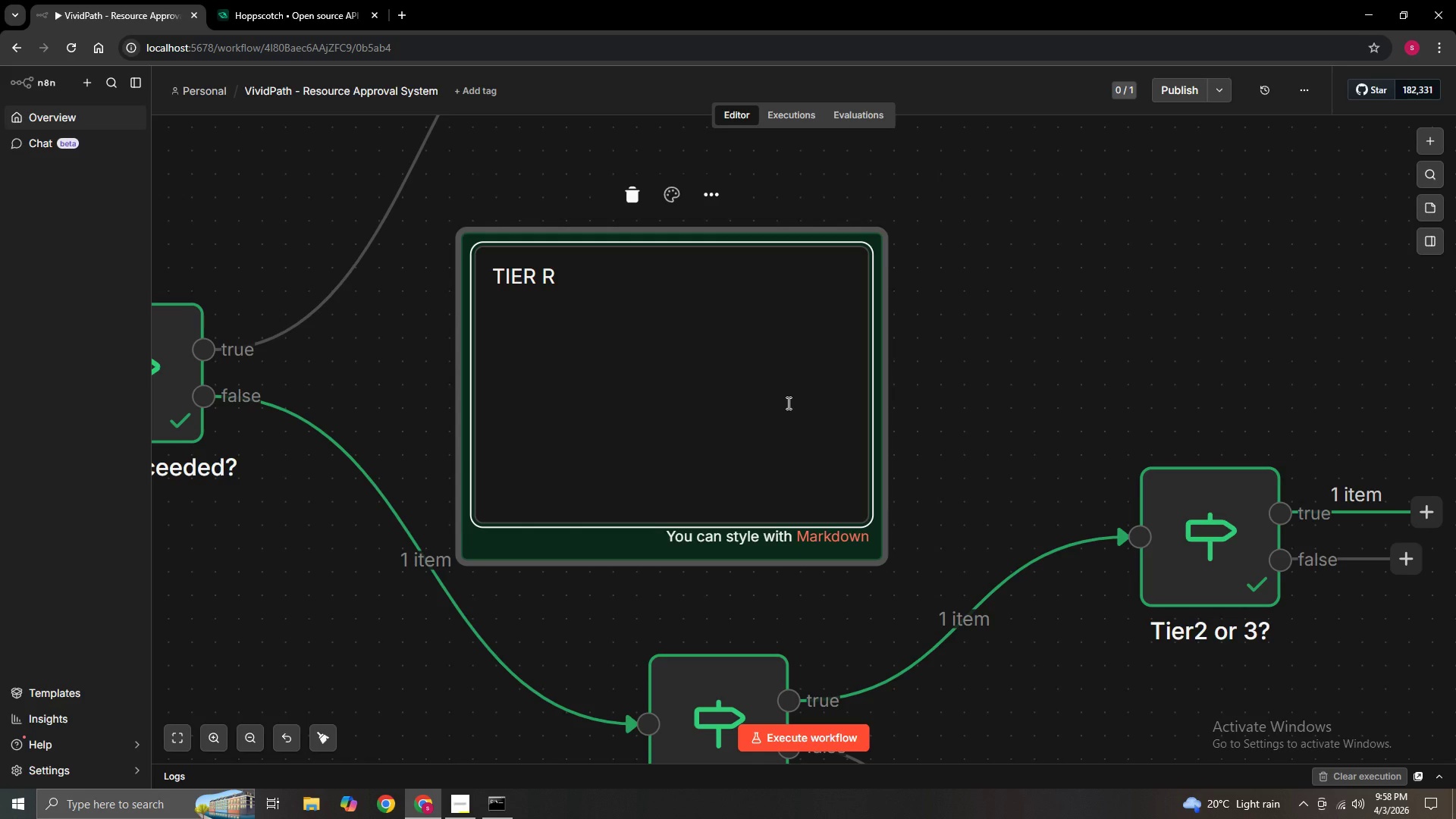 
hold_key(key=ShiftLeft, duration=0.83)
 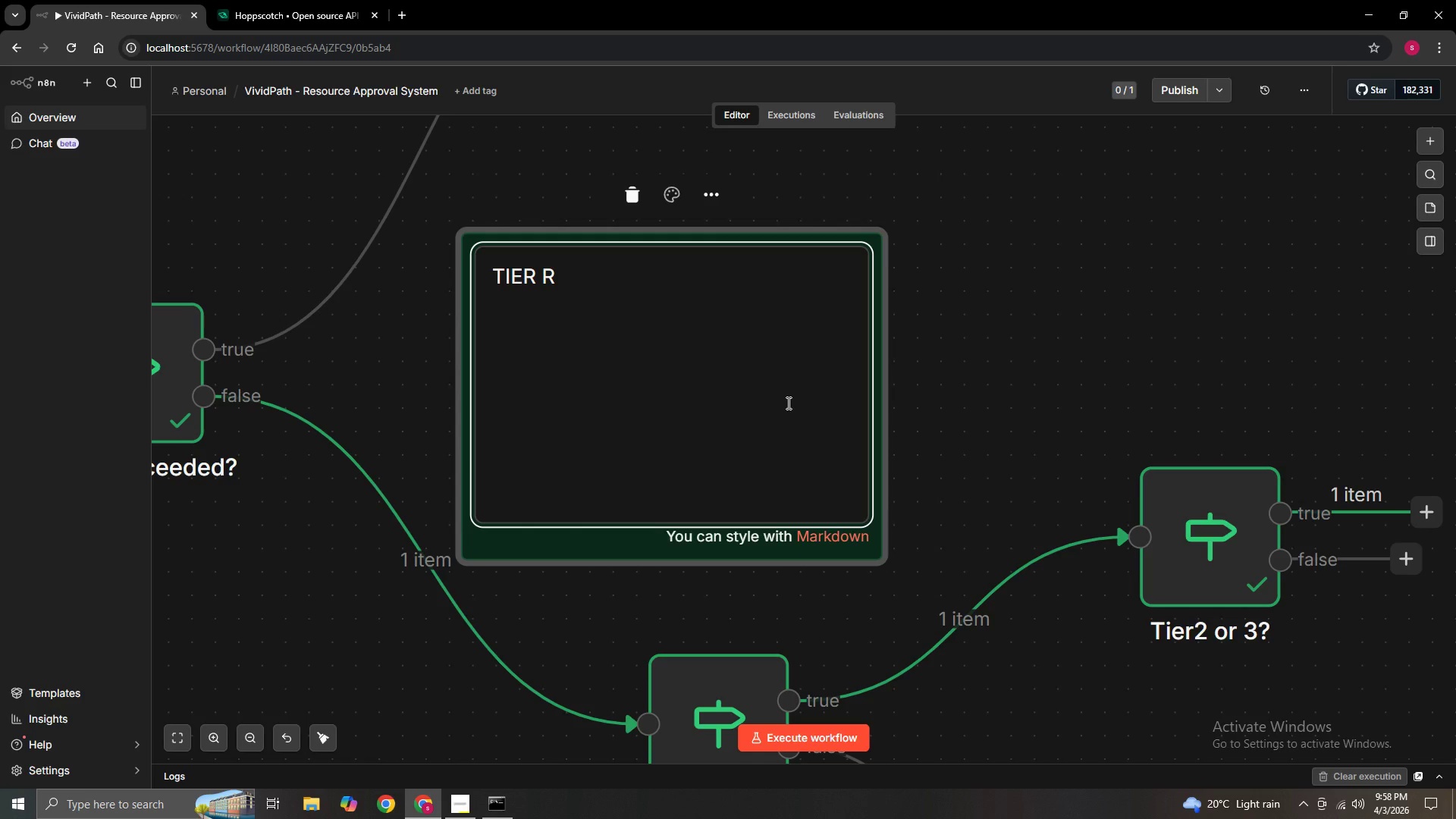 
type(OUTING)
 